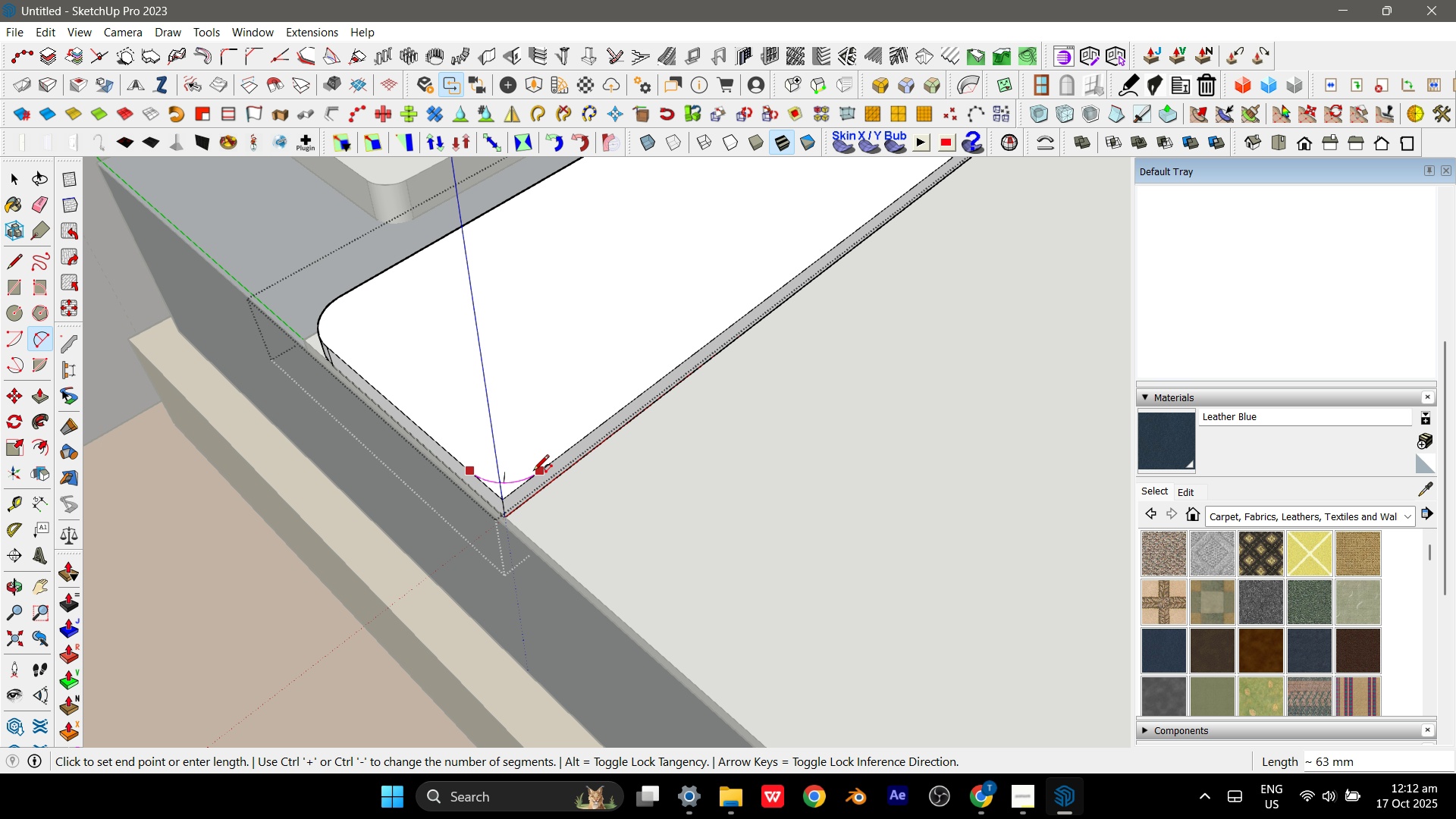 
left_click([533, 472])
 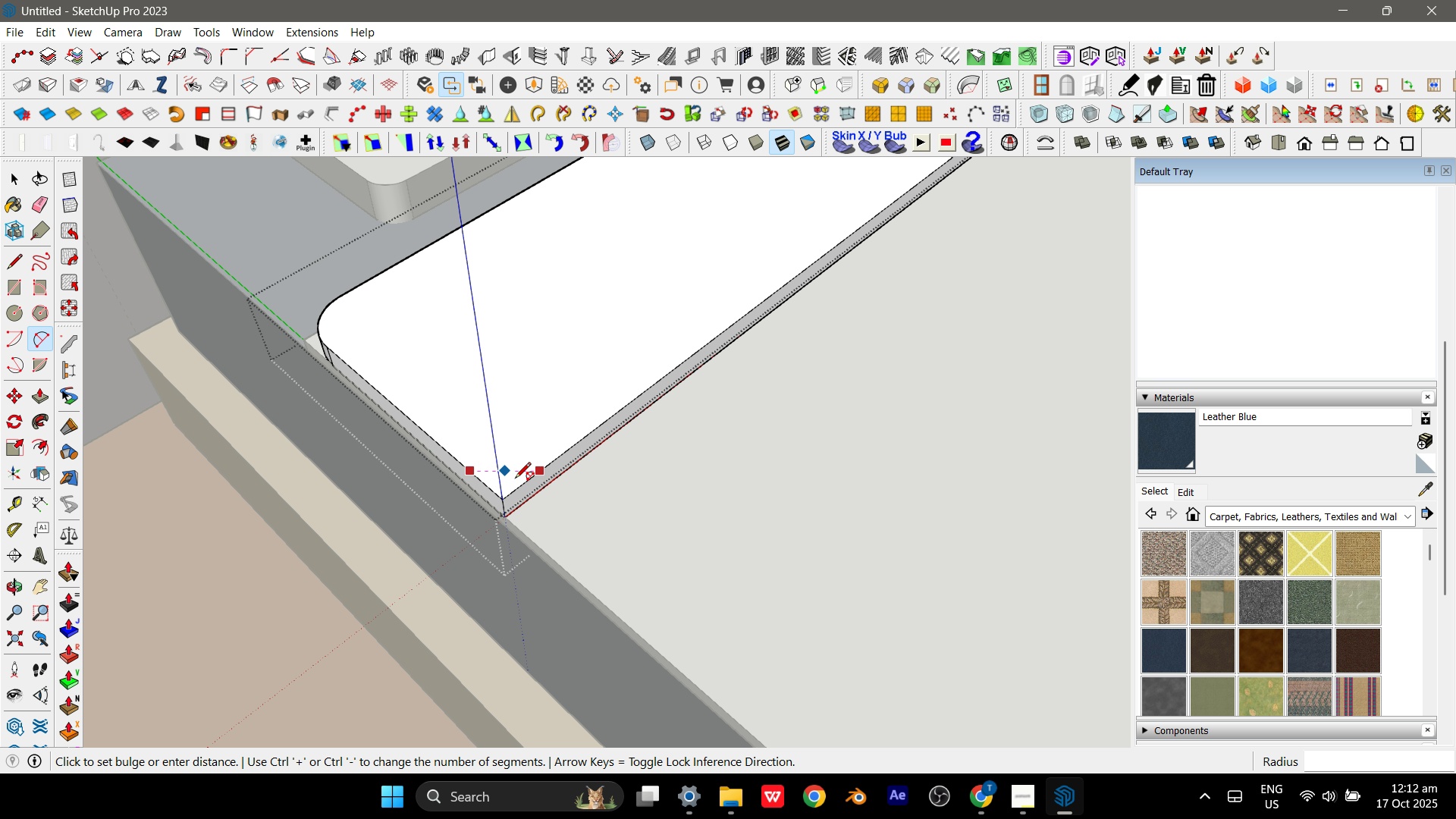 
scroll: coordinate [514, 482], scroll_direction: up, amount: 5.0
 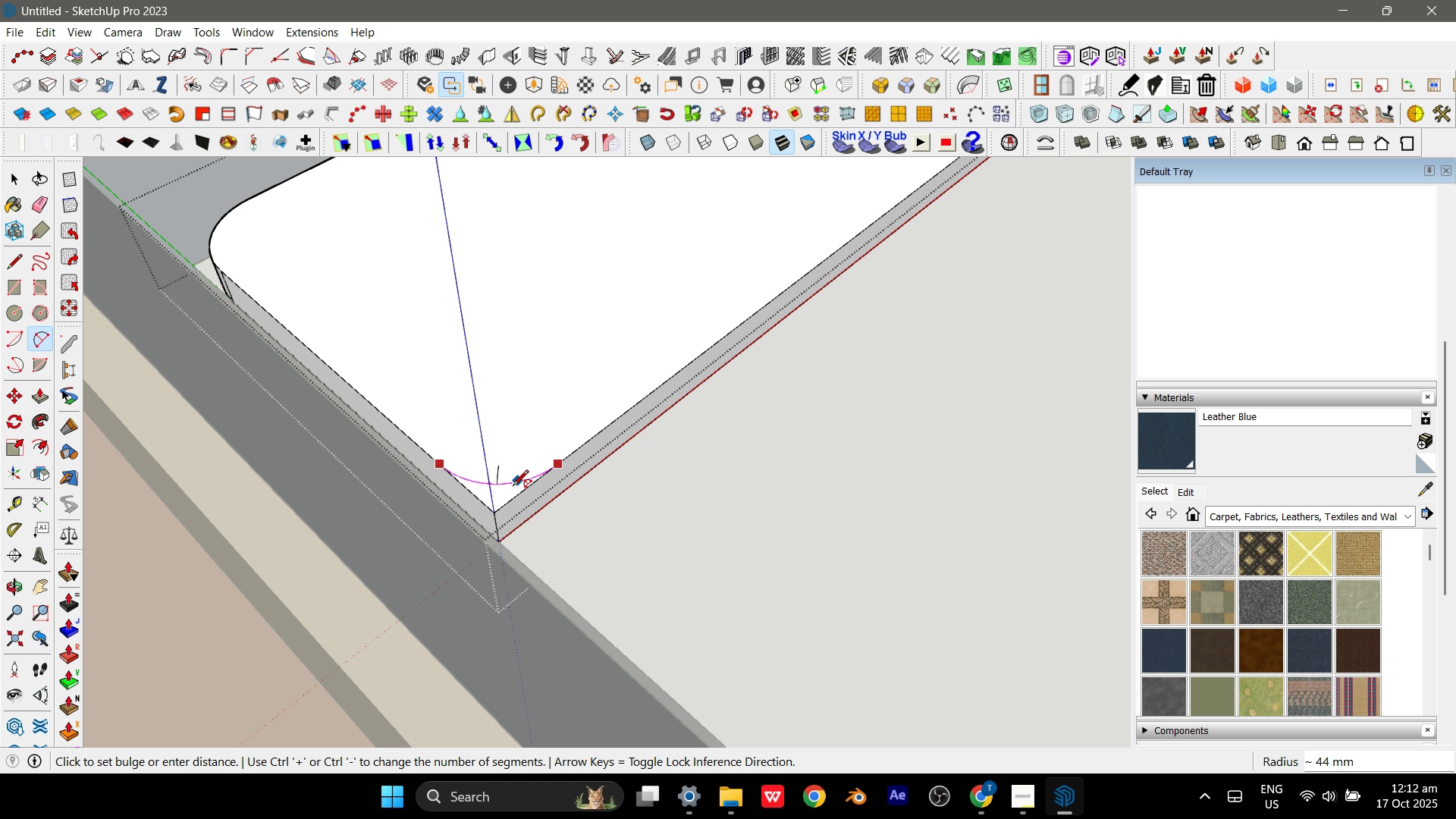 
left_click([512, 488])
 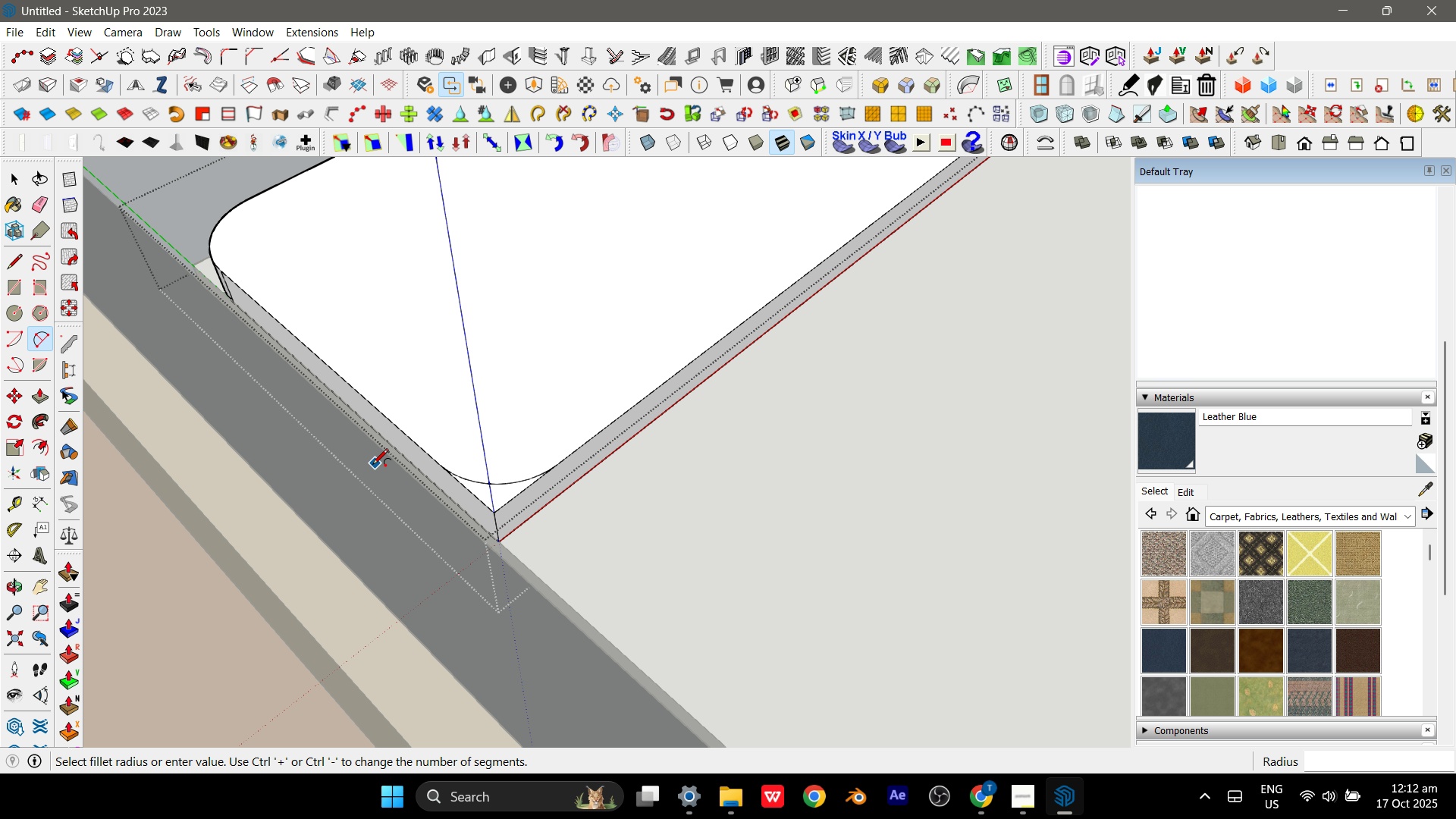 
scroll: coordinate [683, 364], scroll_direction: down, amount: 7.0
 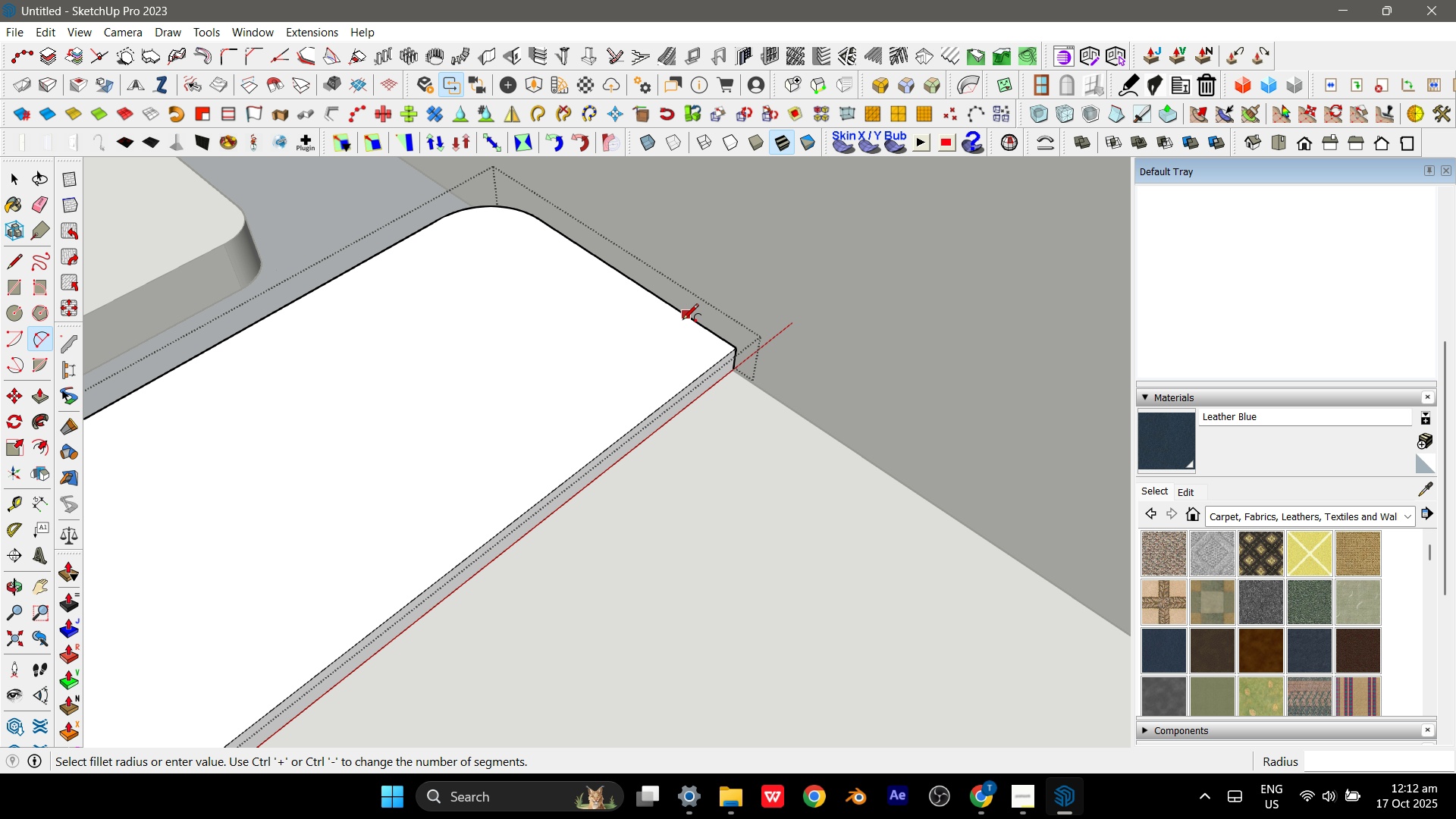 
left_click([682, 320])
 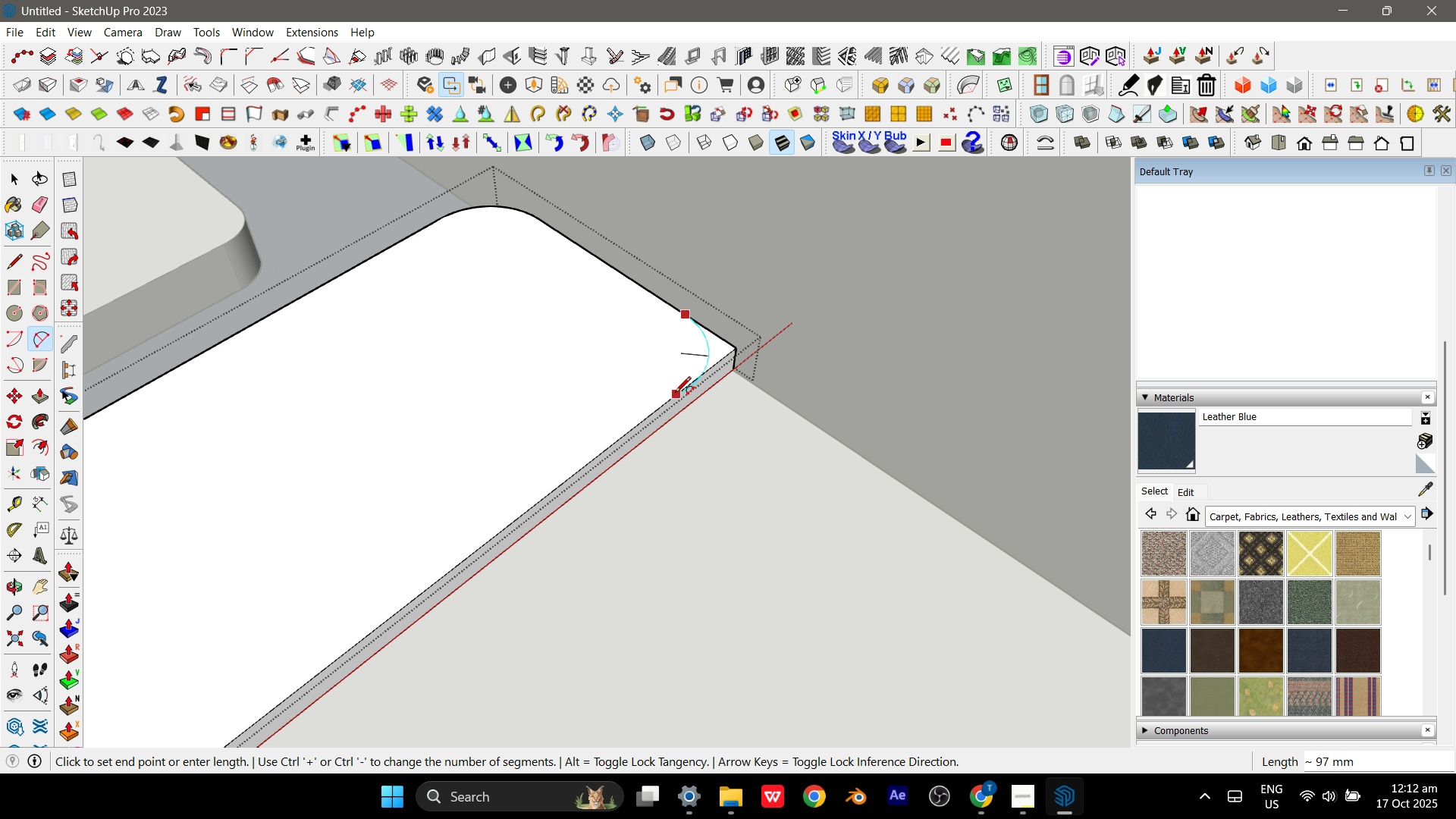 
left_click([674, 394])
 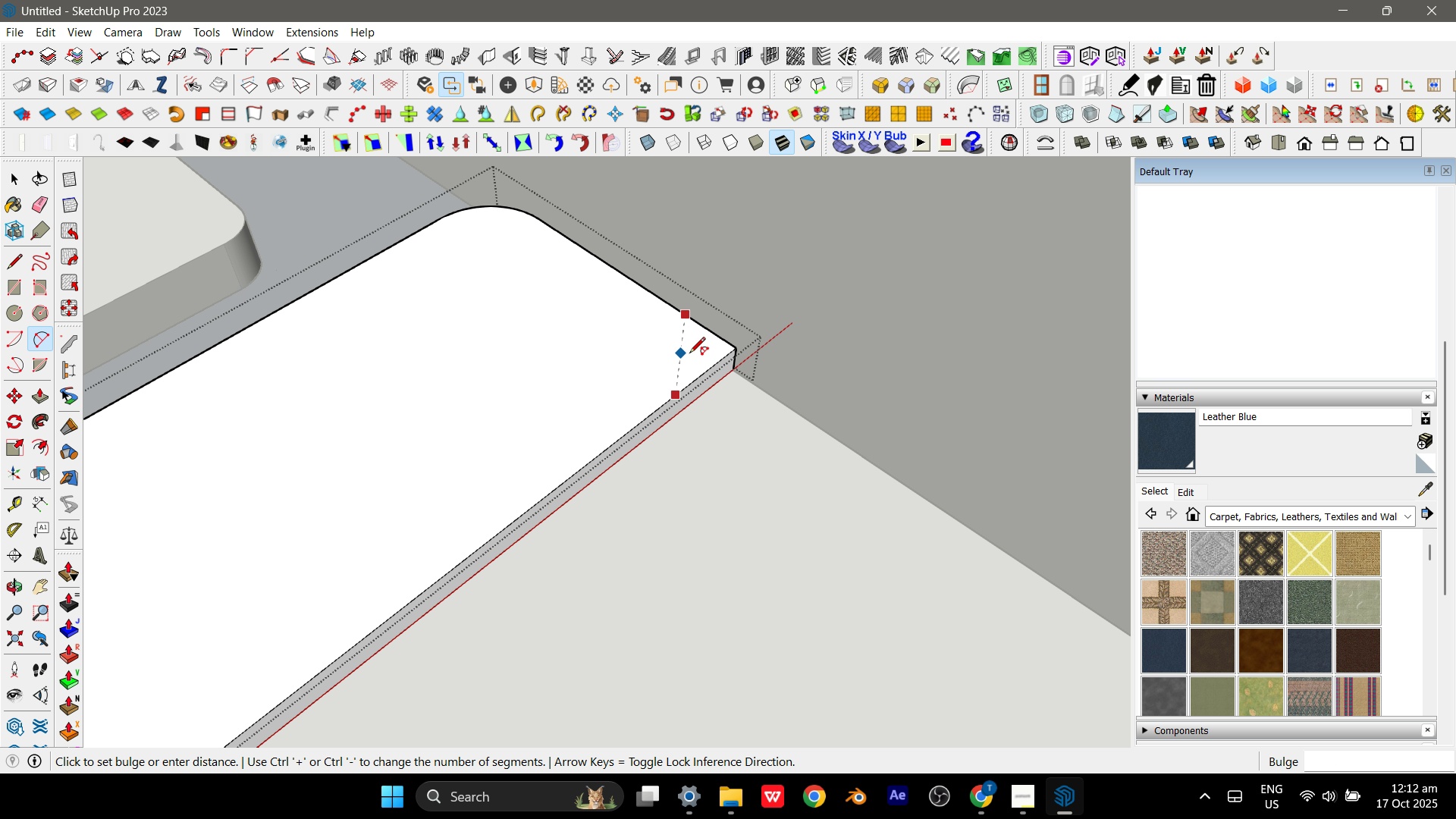 
key(Escape)
 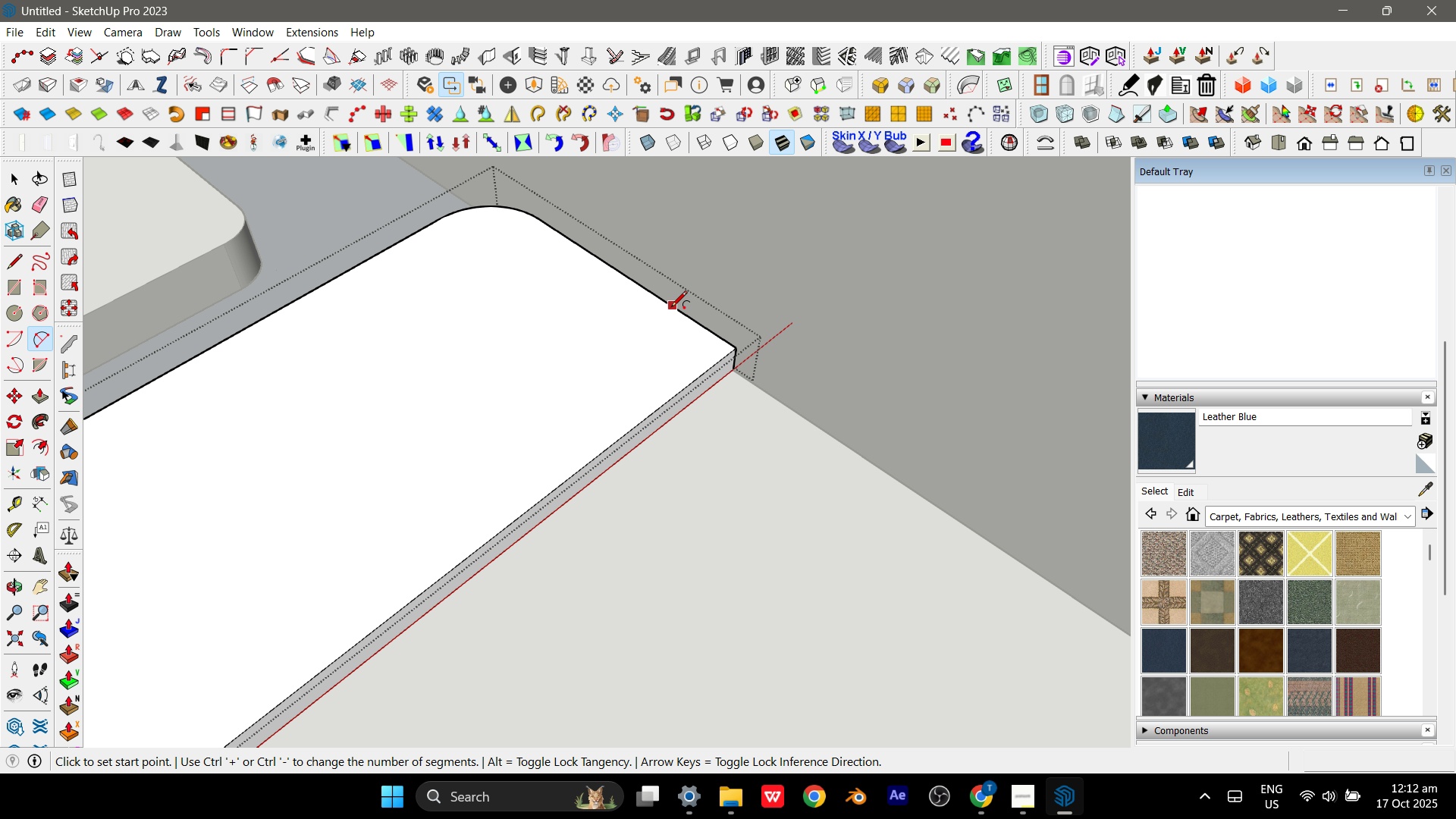 
left_click([671, 308])
 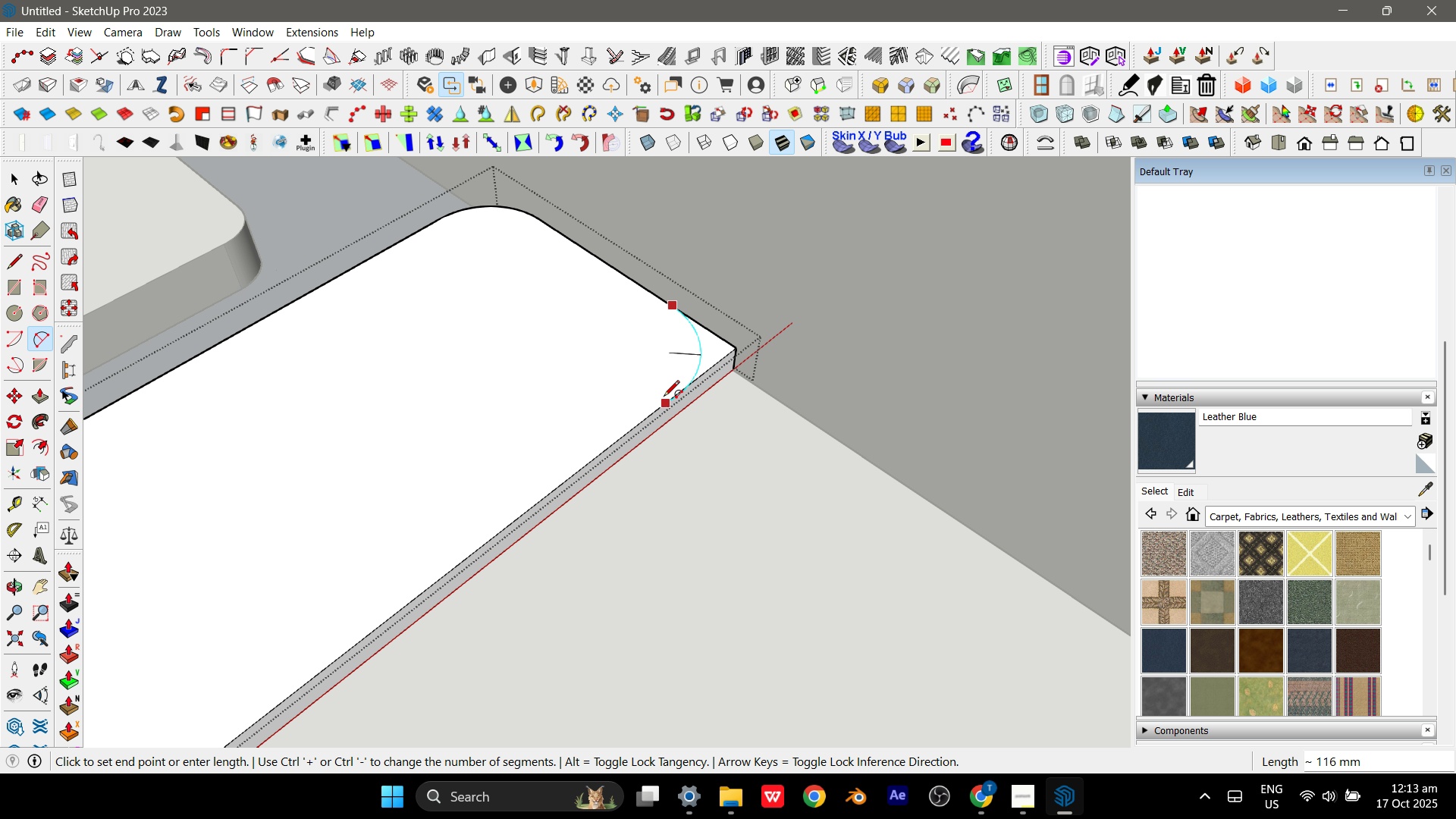 
left_click([676, 386])
 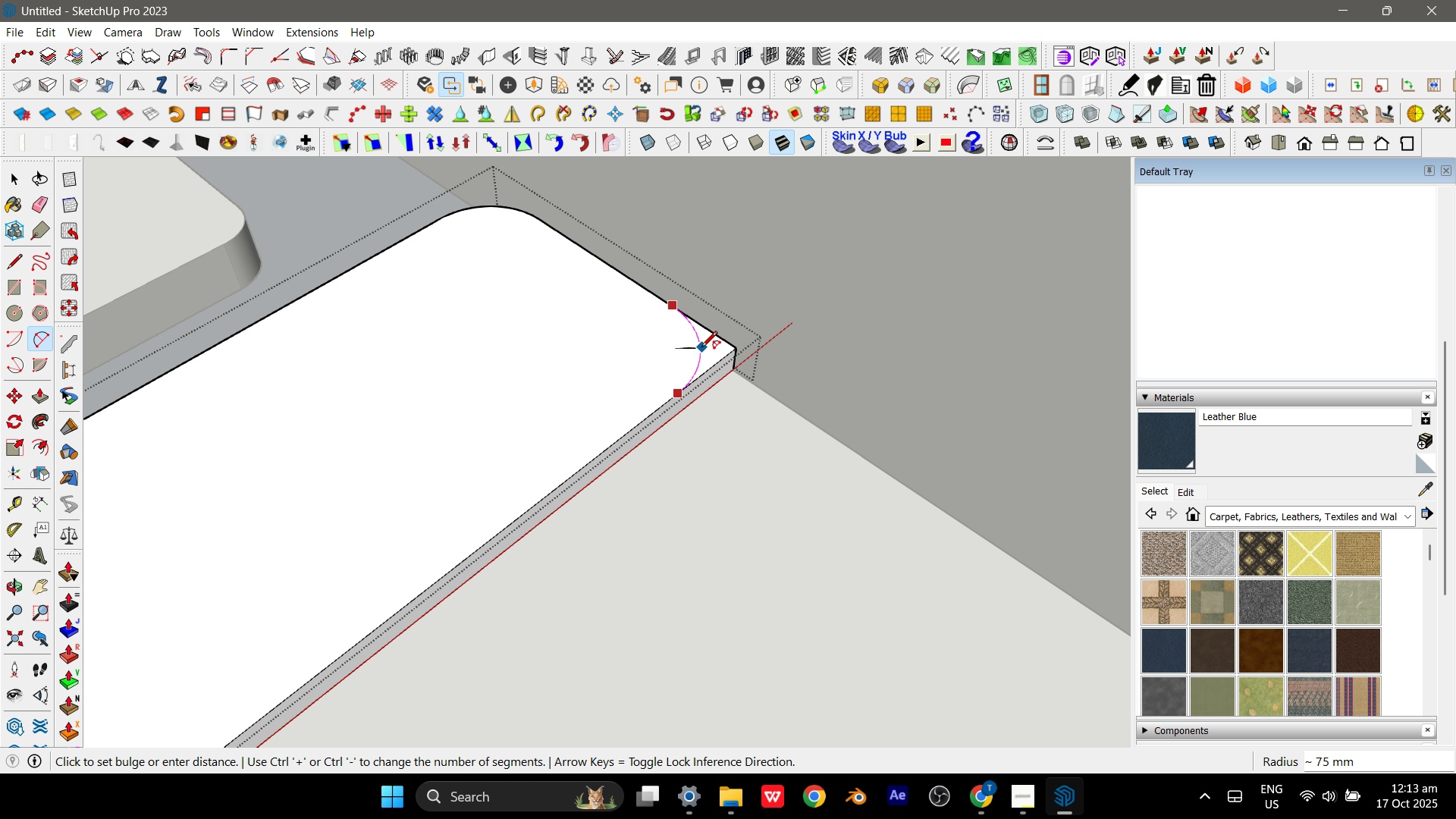 
left_click([701, 348])
 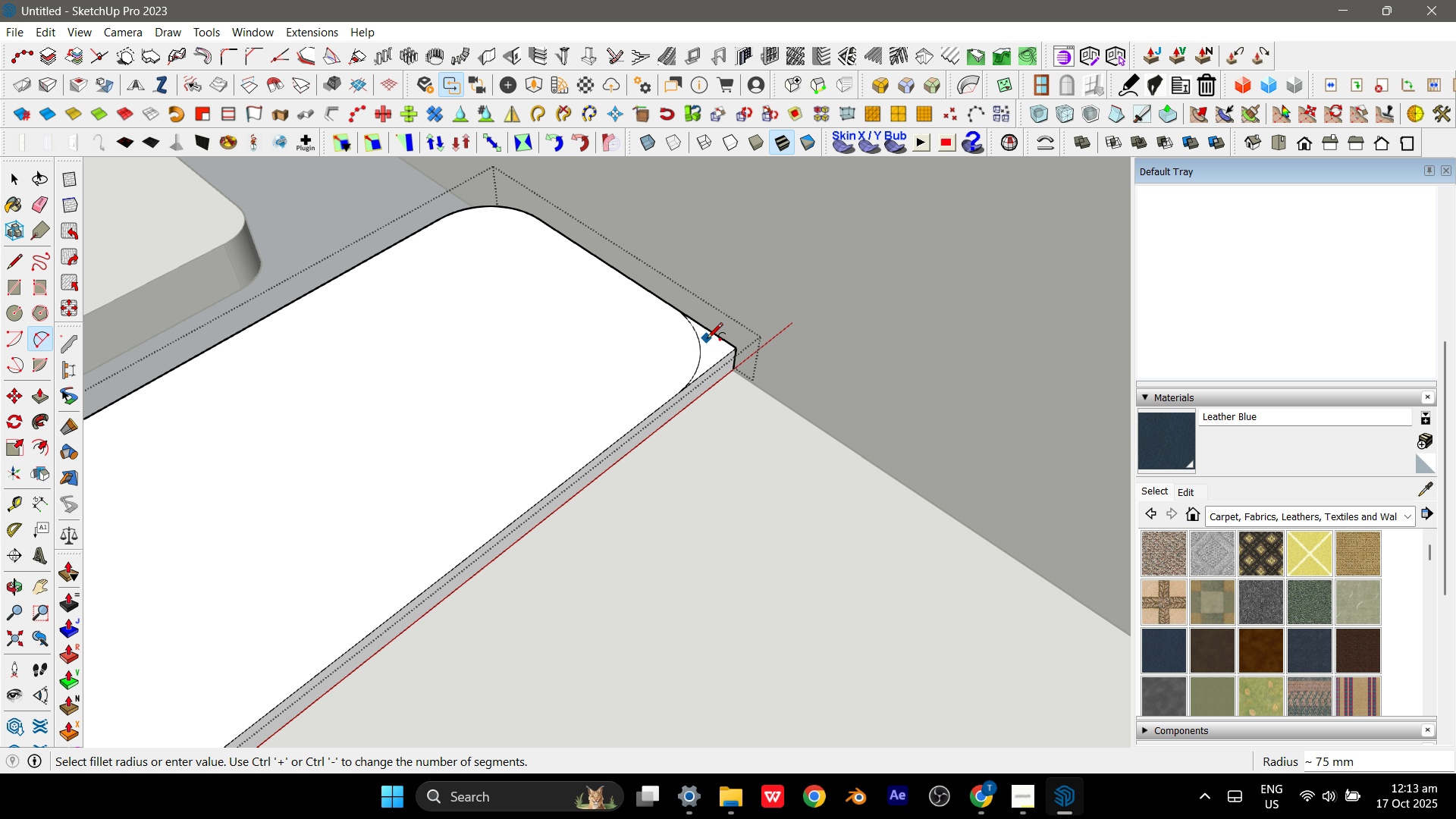 
key(Space)
 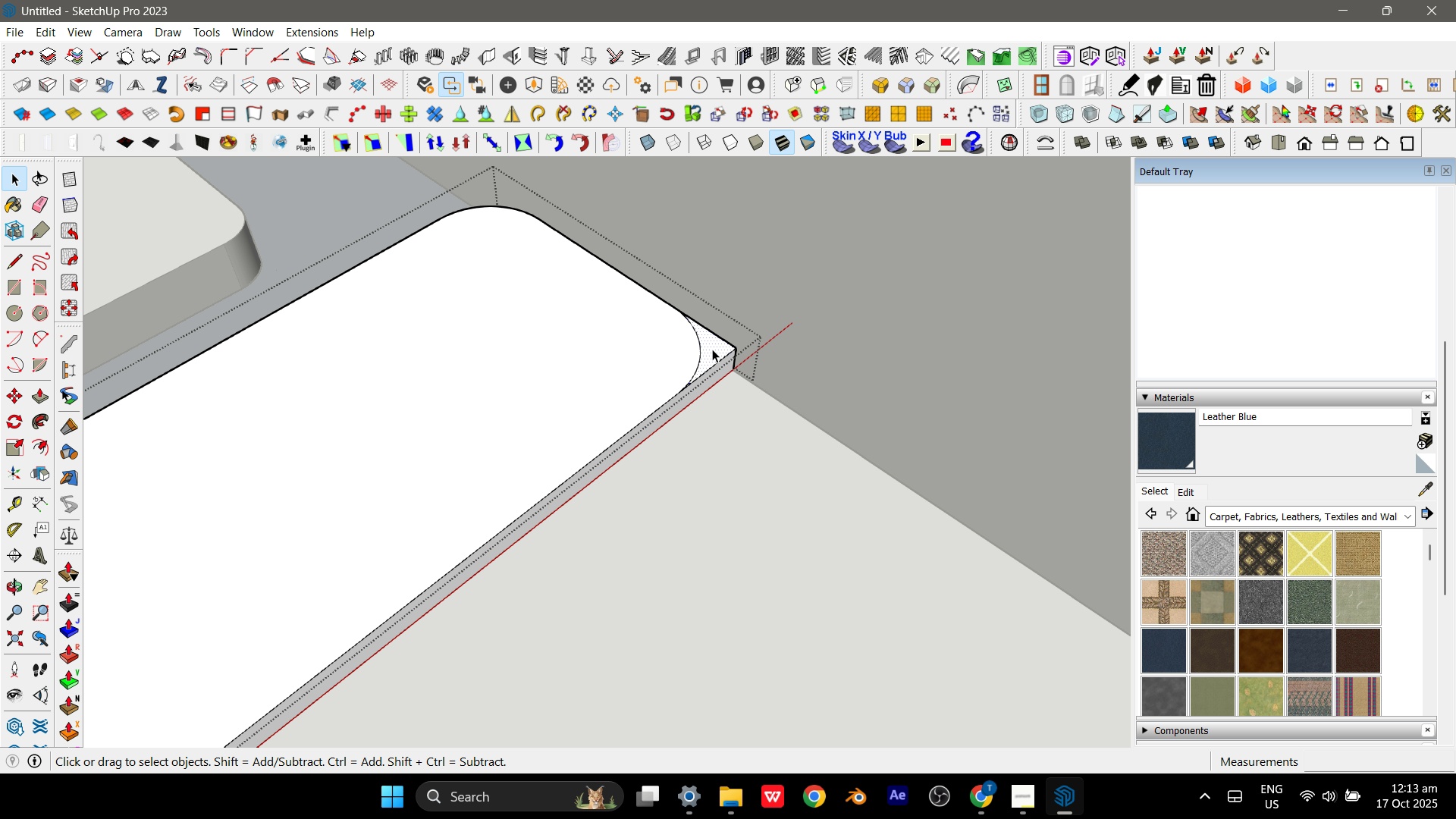 
double_click([712, 349])
 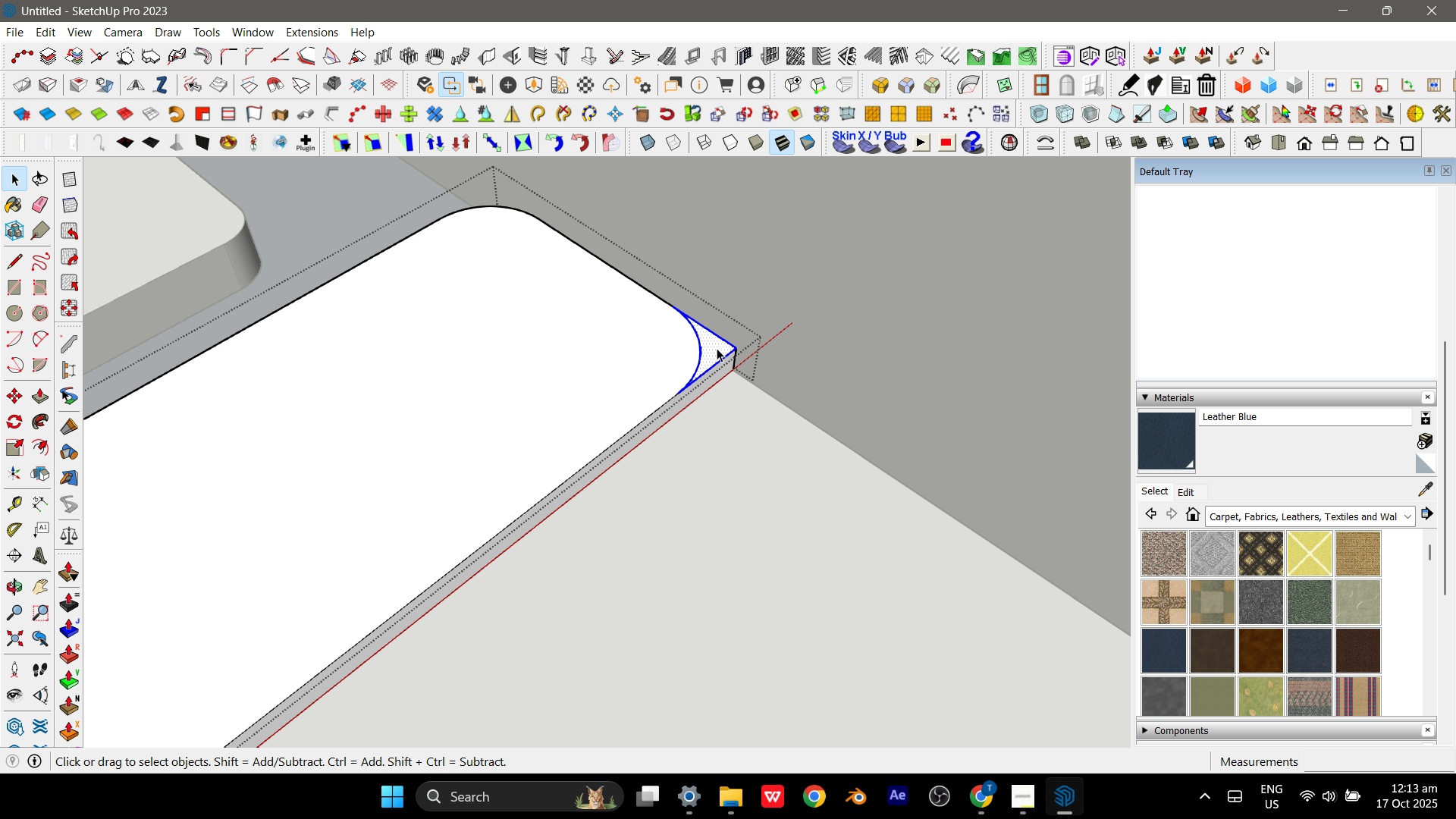 
left_click([717, 348])
 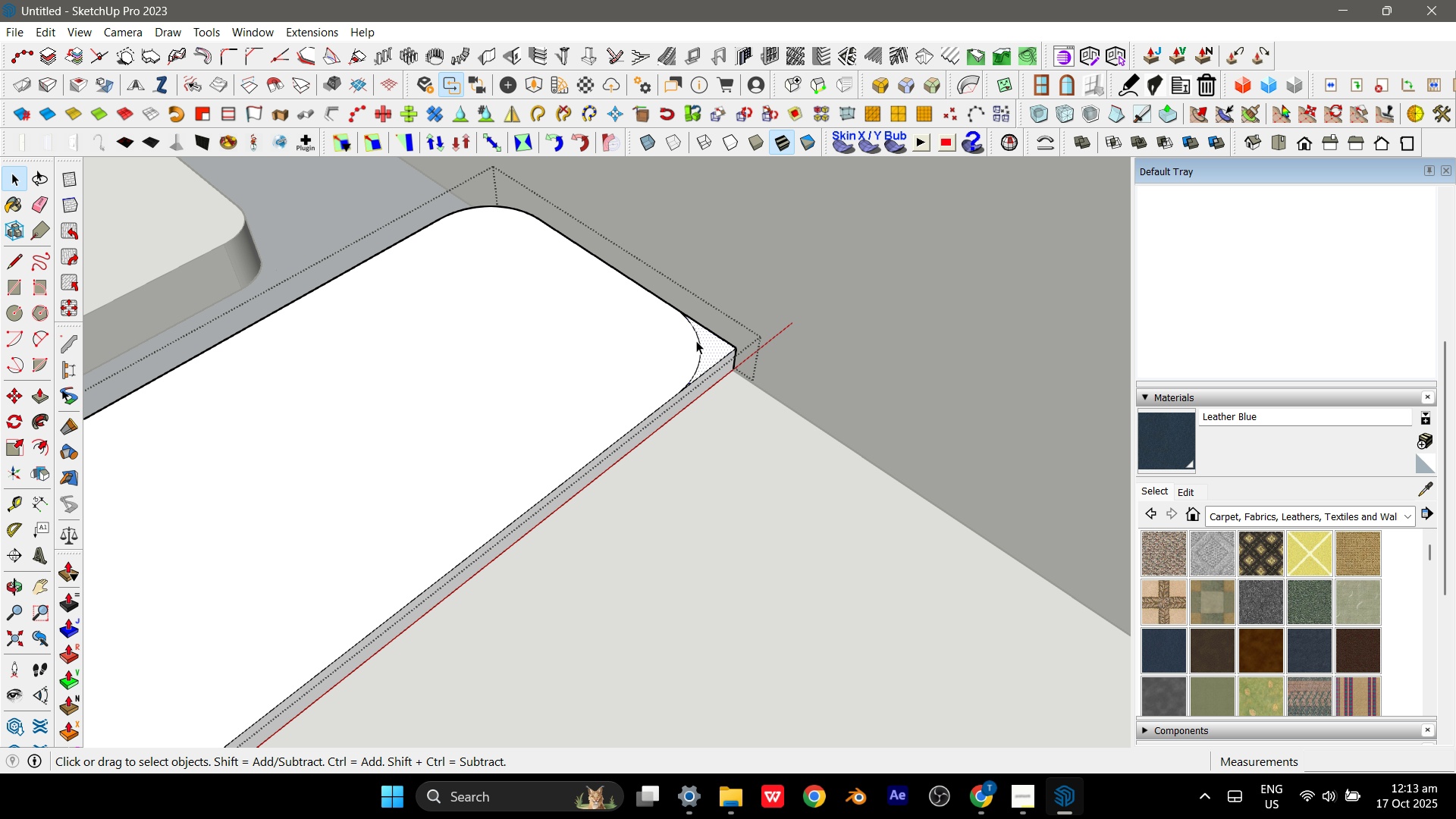 
key(P)
 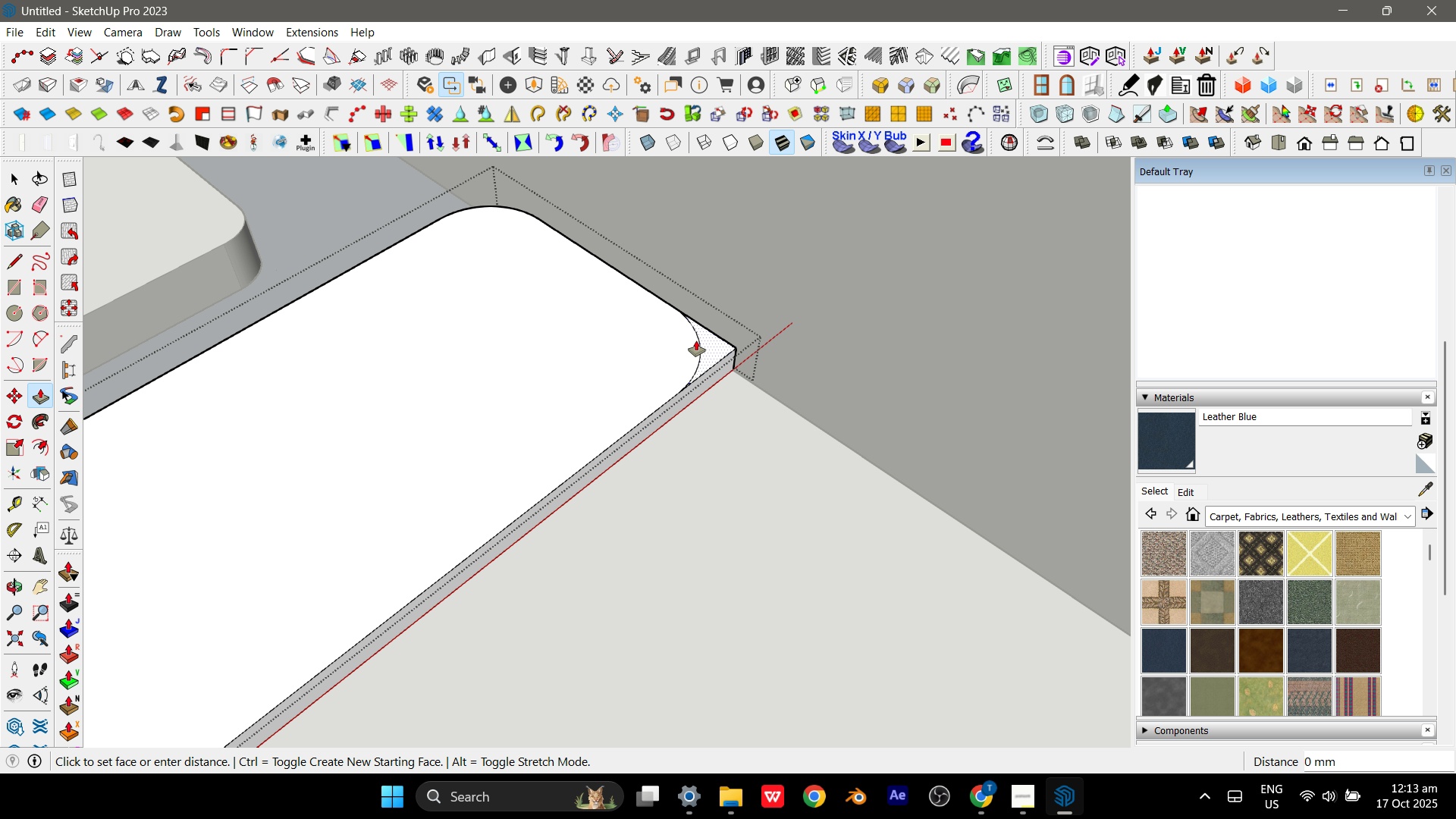 
left_click([696, 340])
 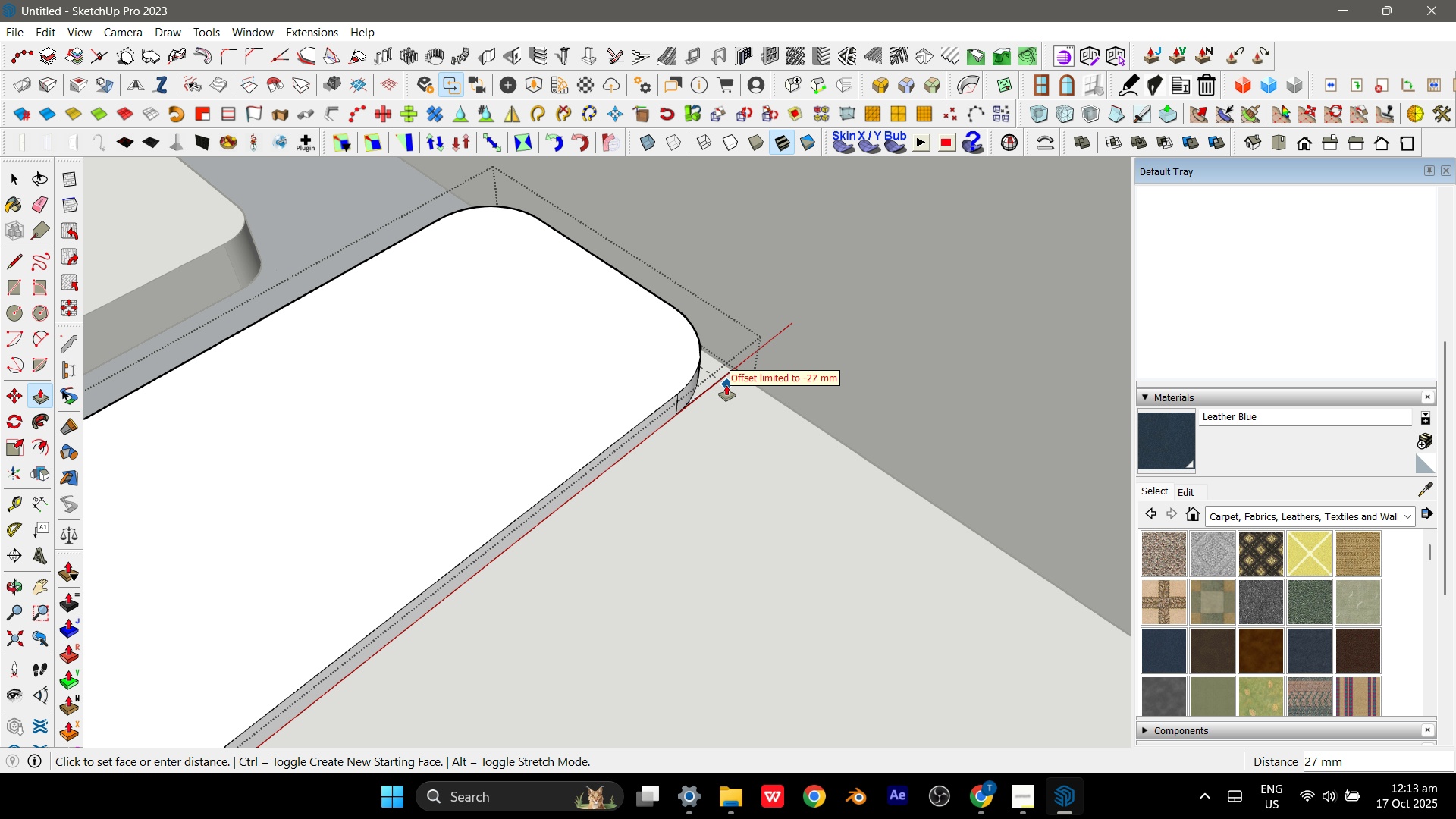 
scroll: coordinate [557, 447], scroll_direction: down, amount: 2.0
 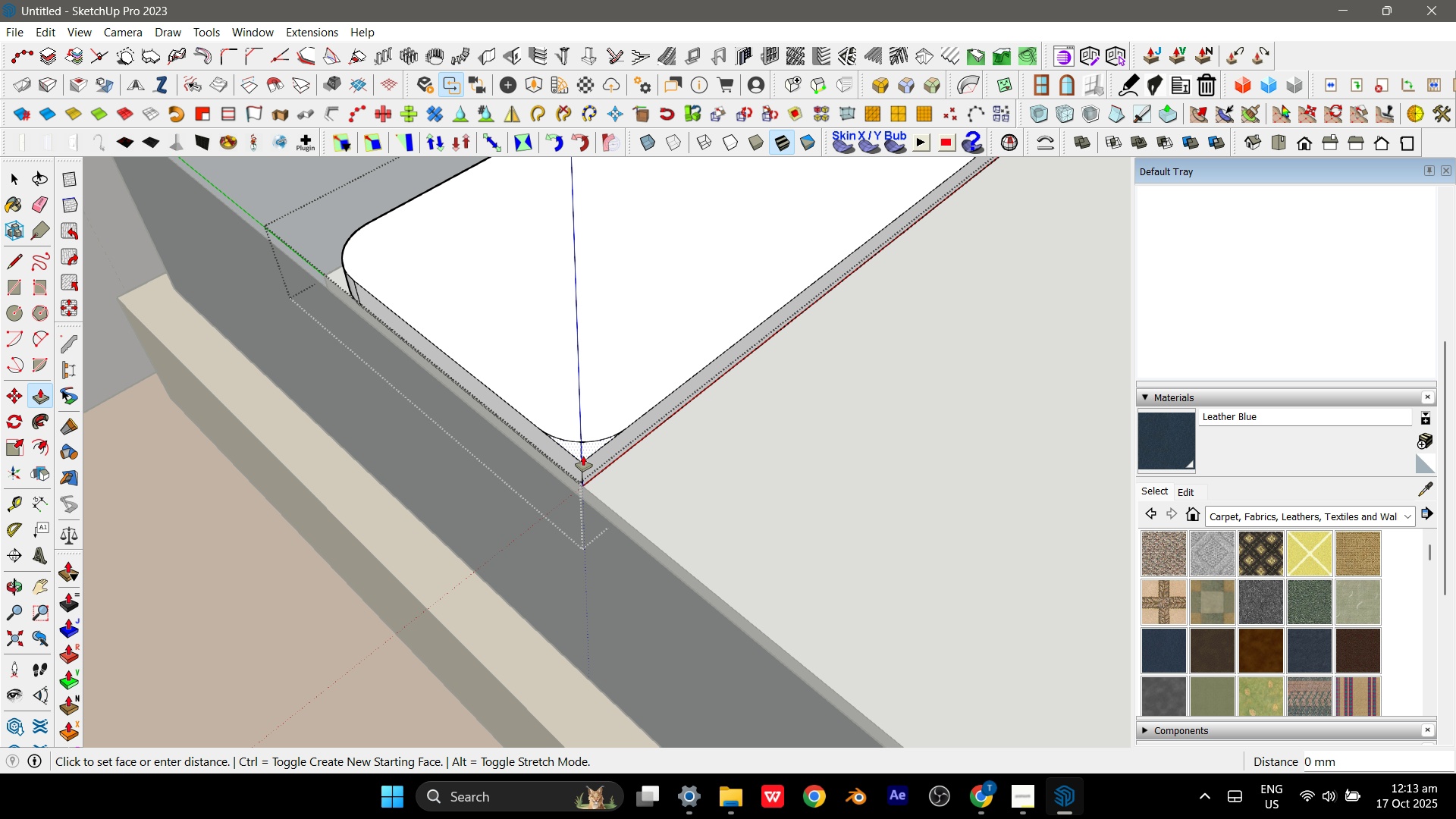 
double_click([583, 456])
 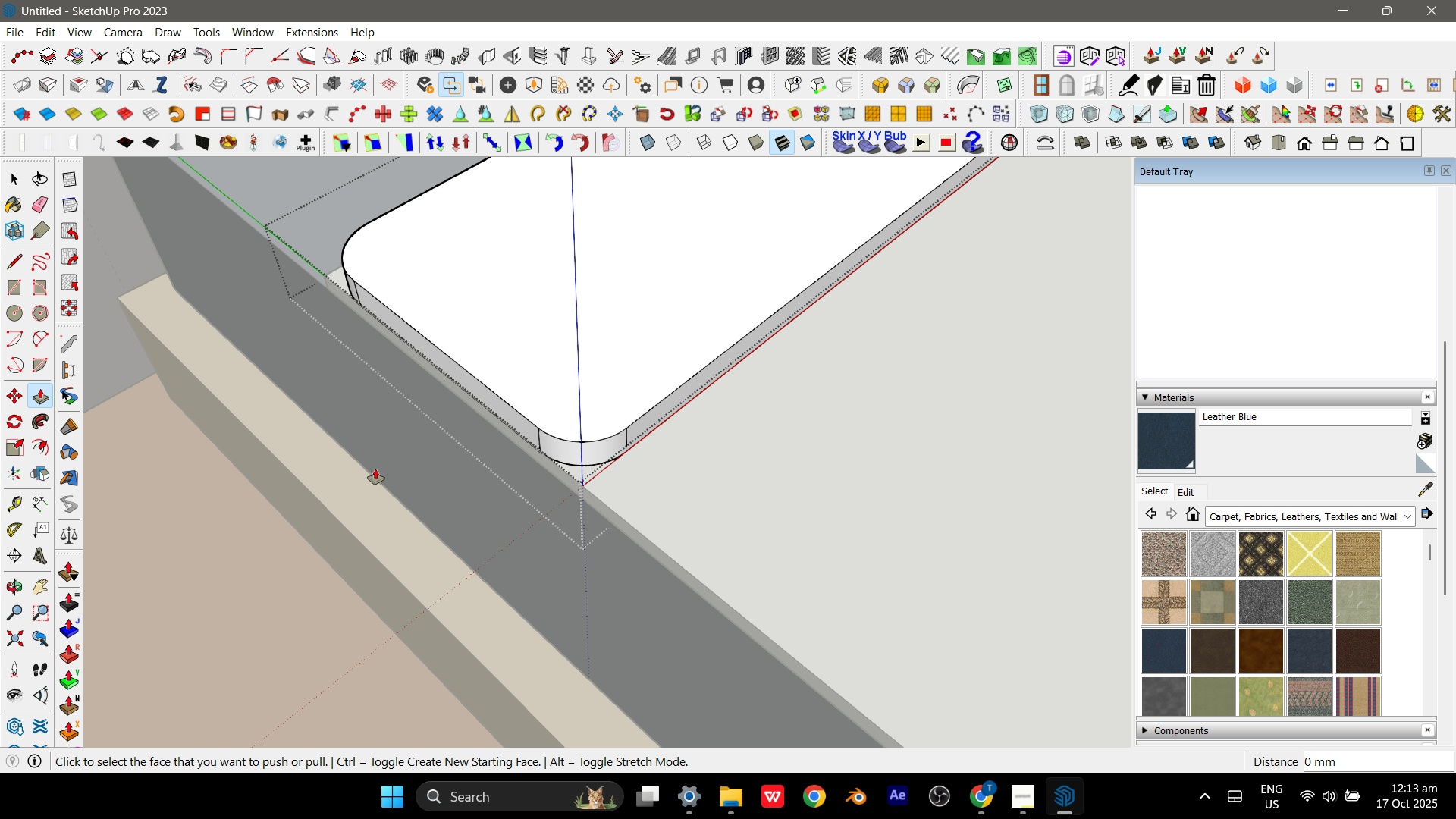 
scroll: coordinate [455, 450], scroll_direction: down, amount: 15.0
 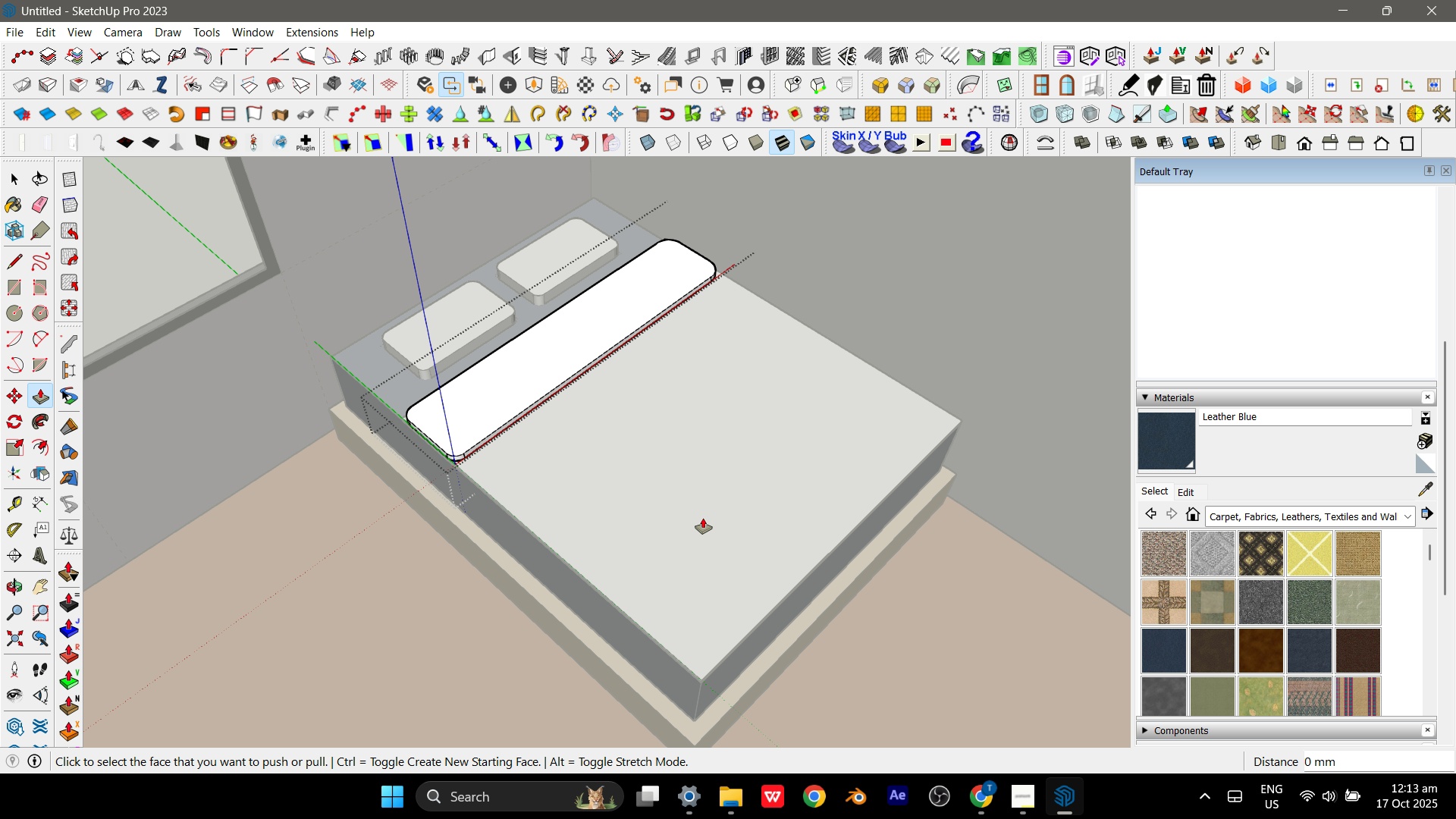 
key(Space)
 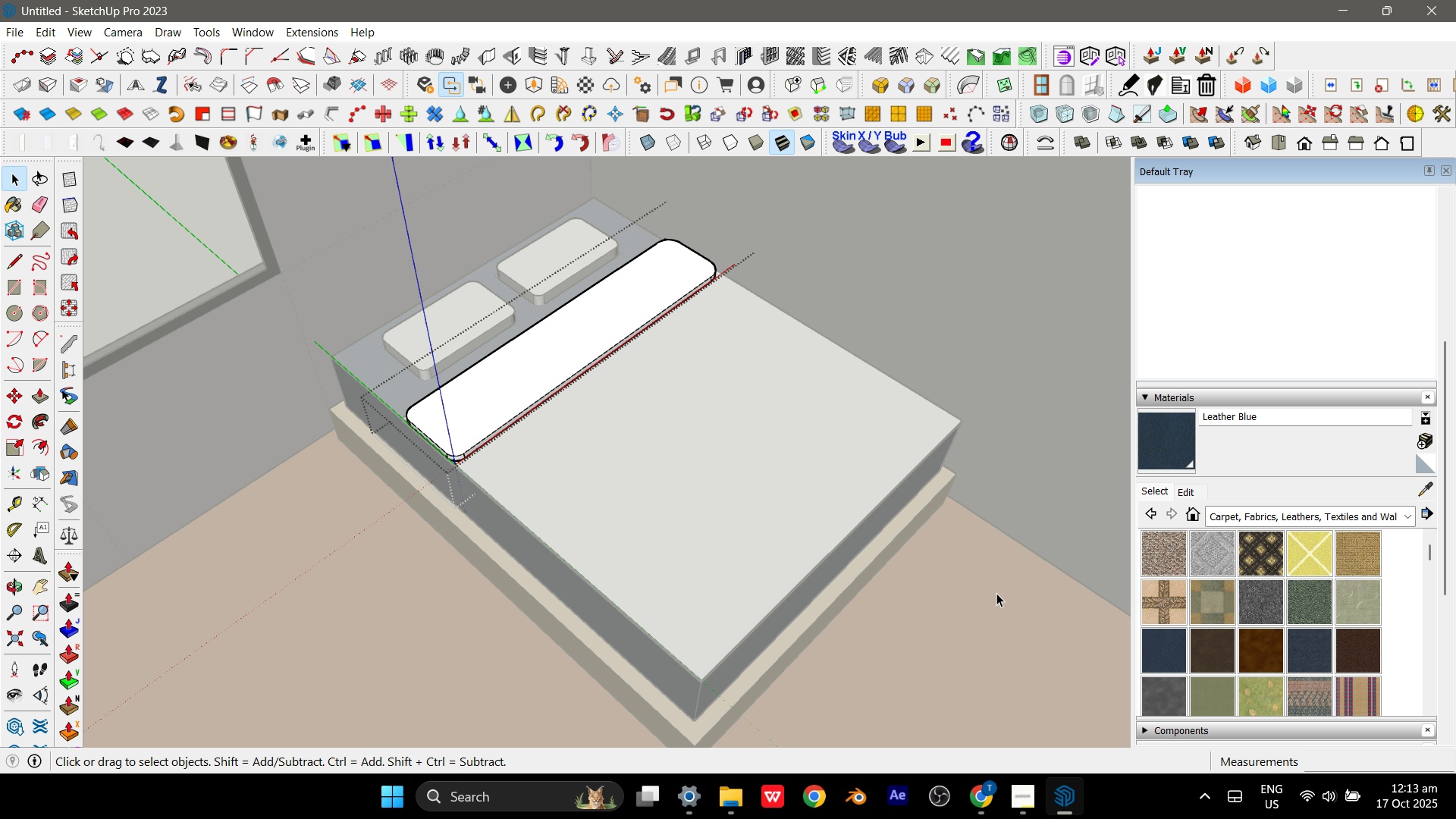 
left_click([996, 593])
 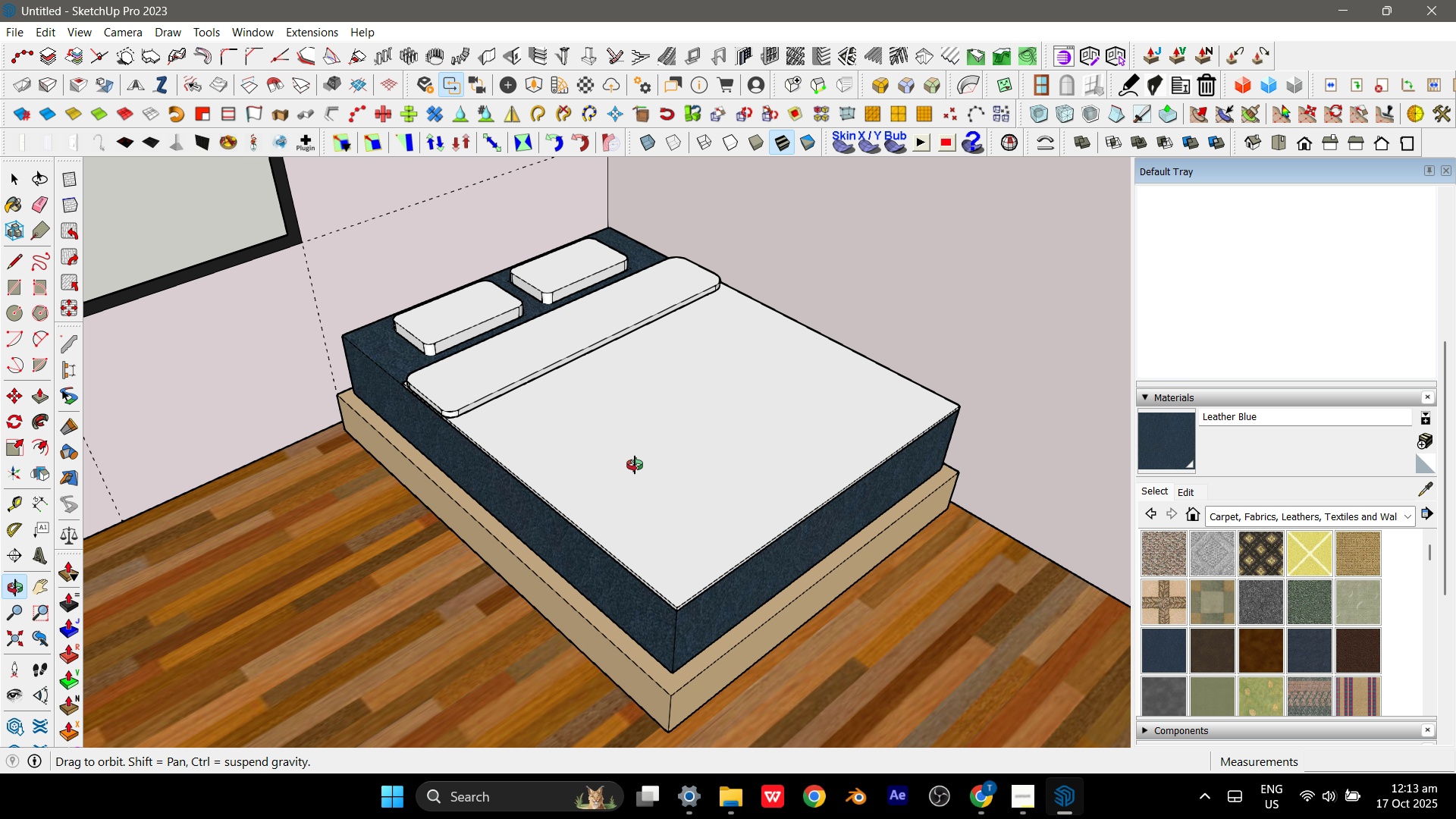 
scroll: coordinate [749, 576], scroll_direction: up, amount: 3.0
 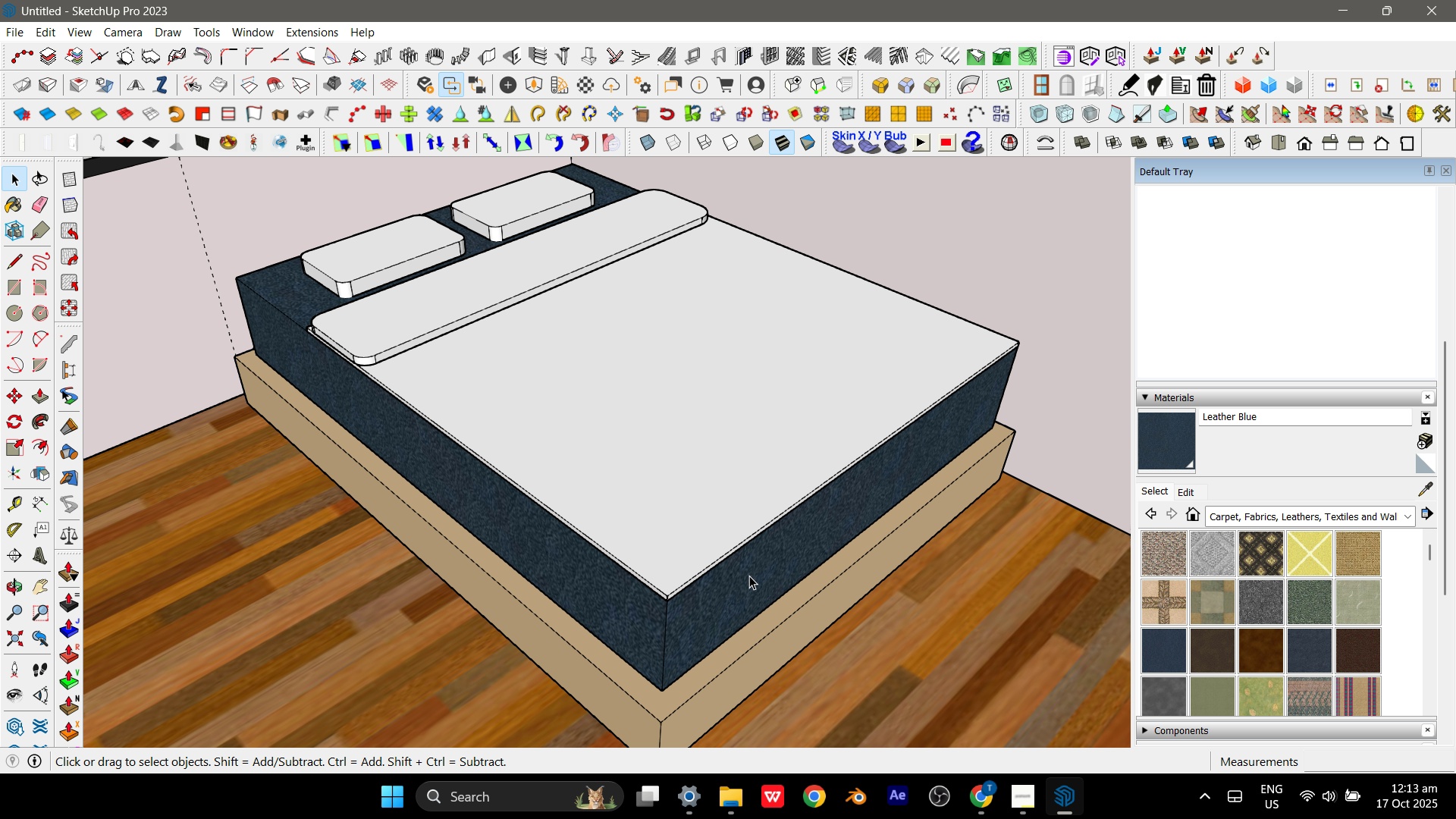 
wait(18.7)
 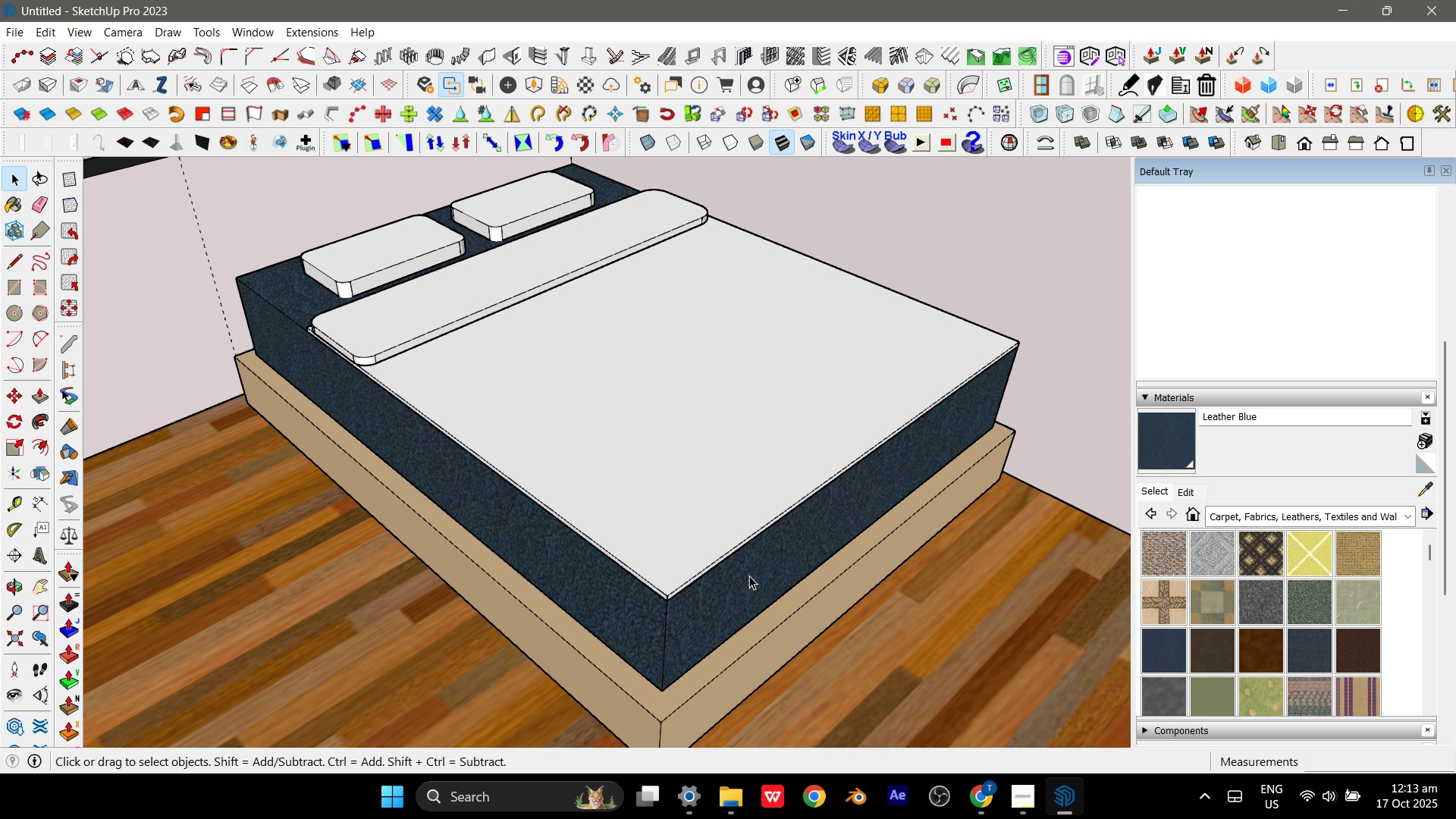 
double_click([730, 513])
 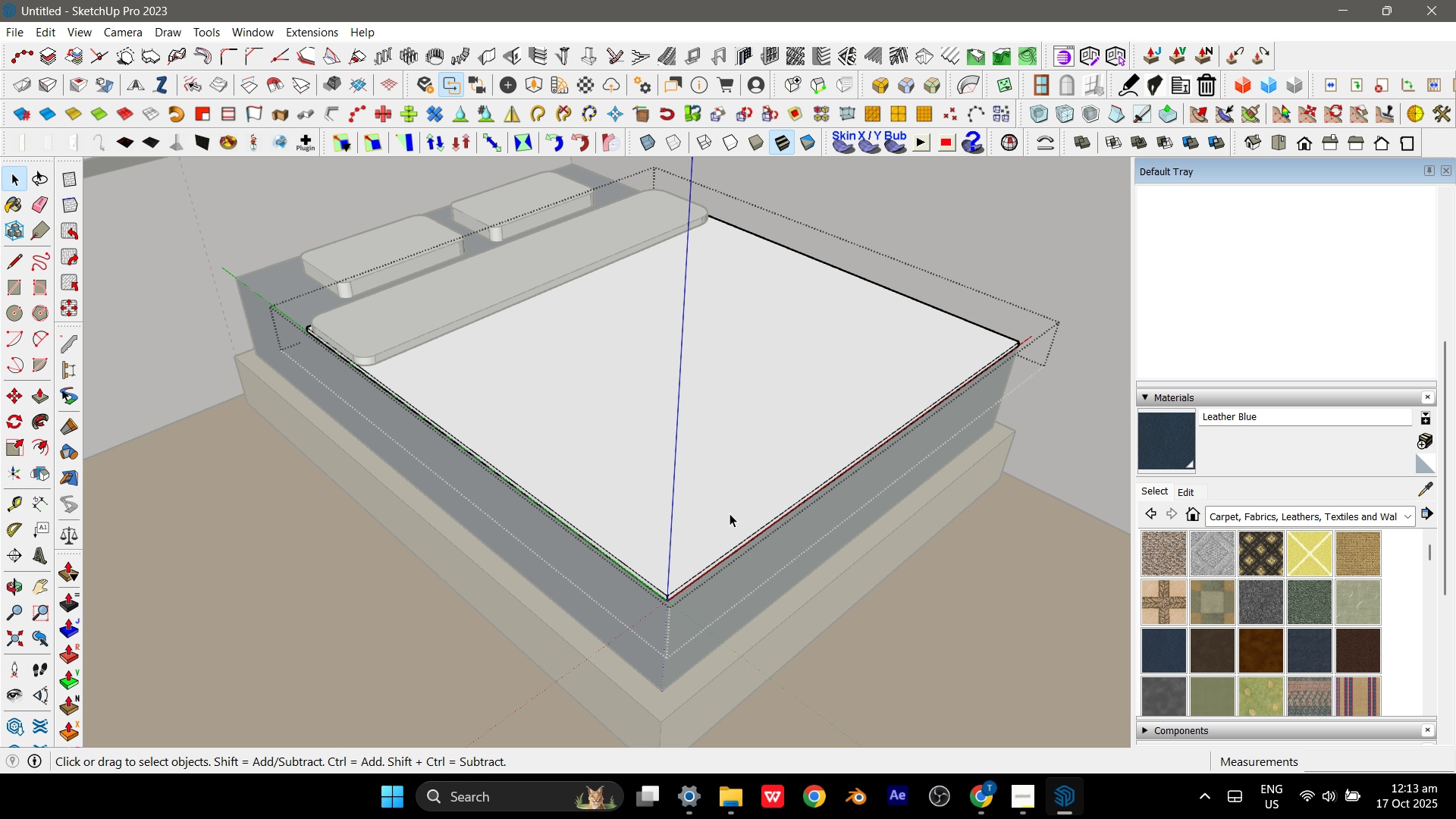 
key(Escape)
 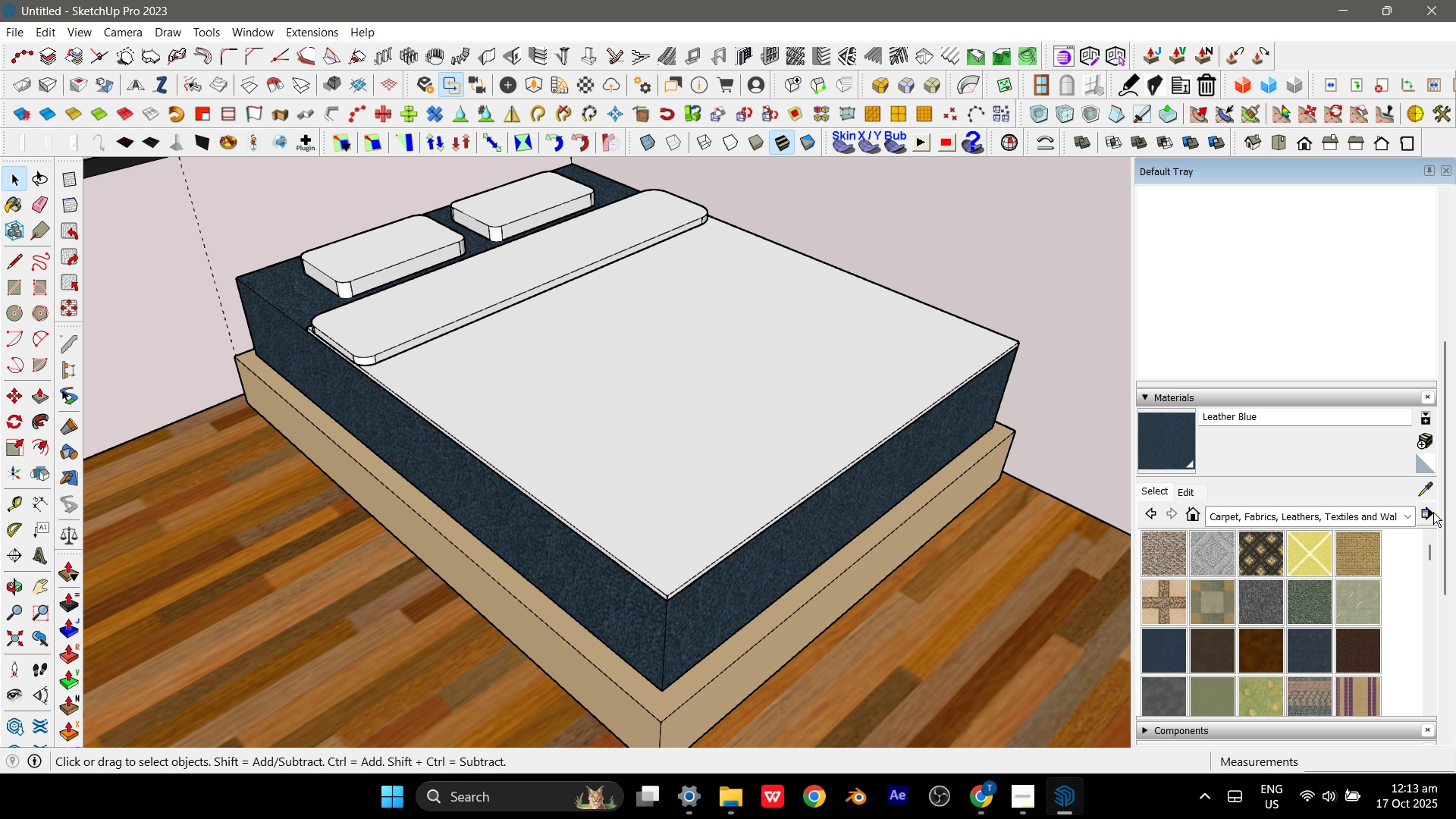 
left_click([1415, 512])
 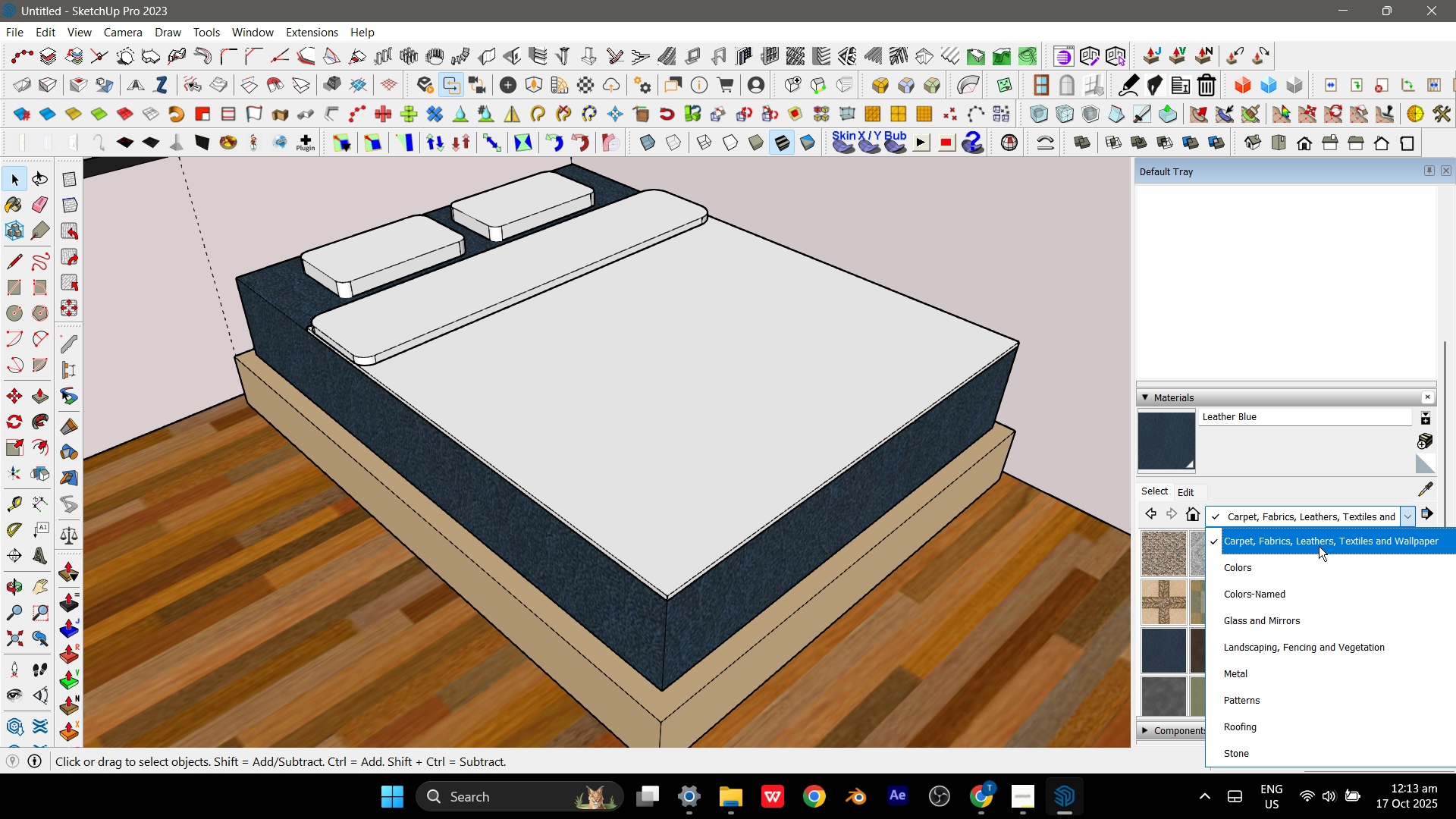 
left_click([1319, 545])
 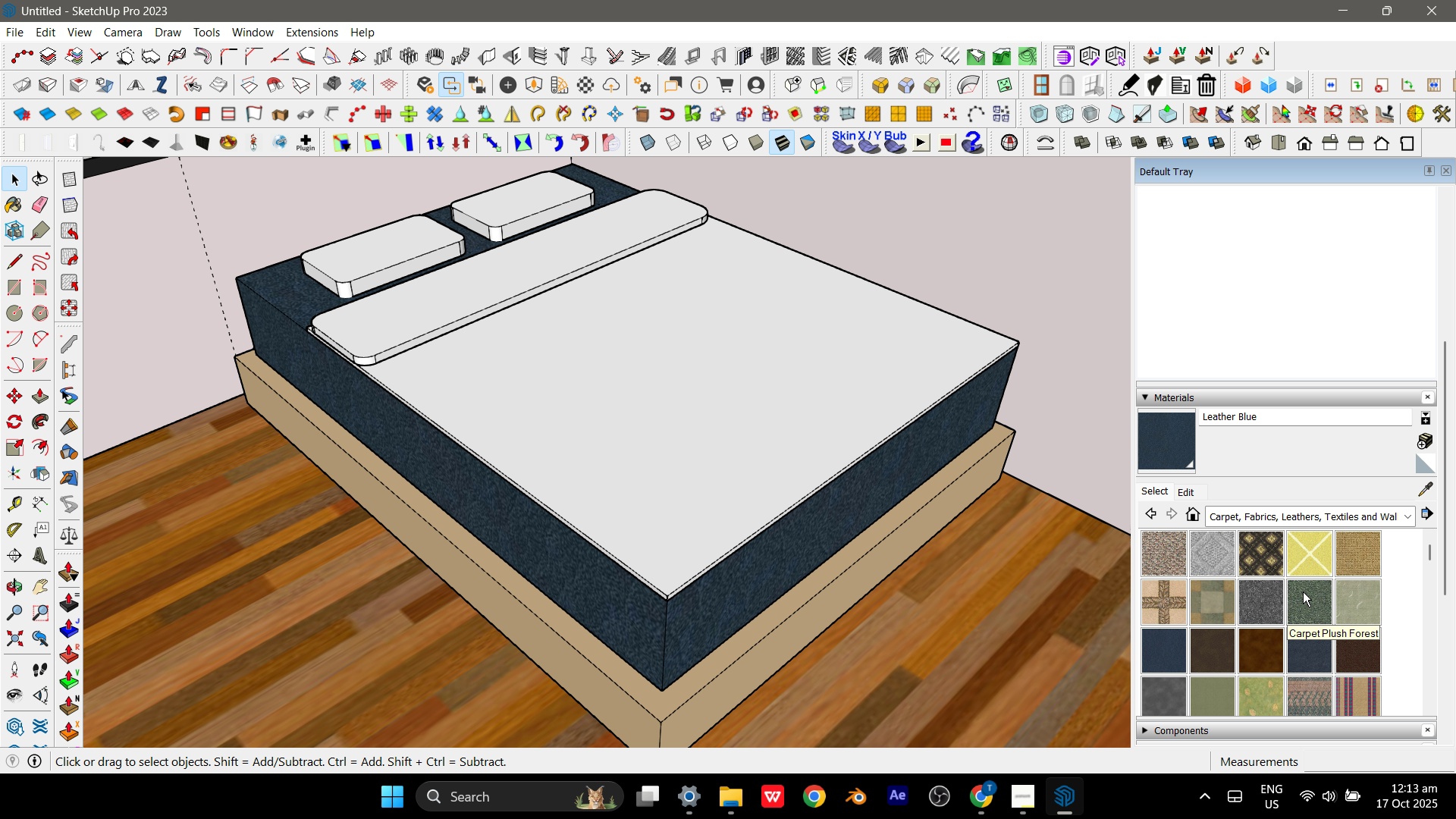 
scroll: coordinate [1303, 592], scroll_direction: down, amount: 2.0
 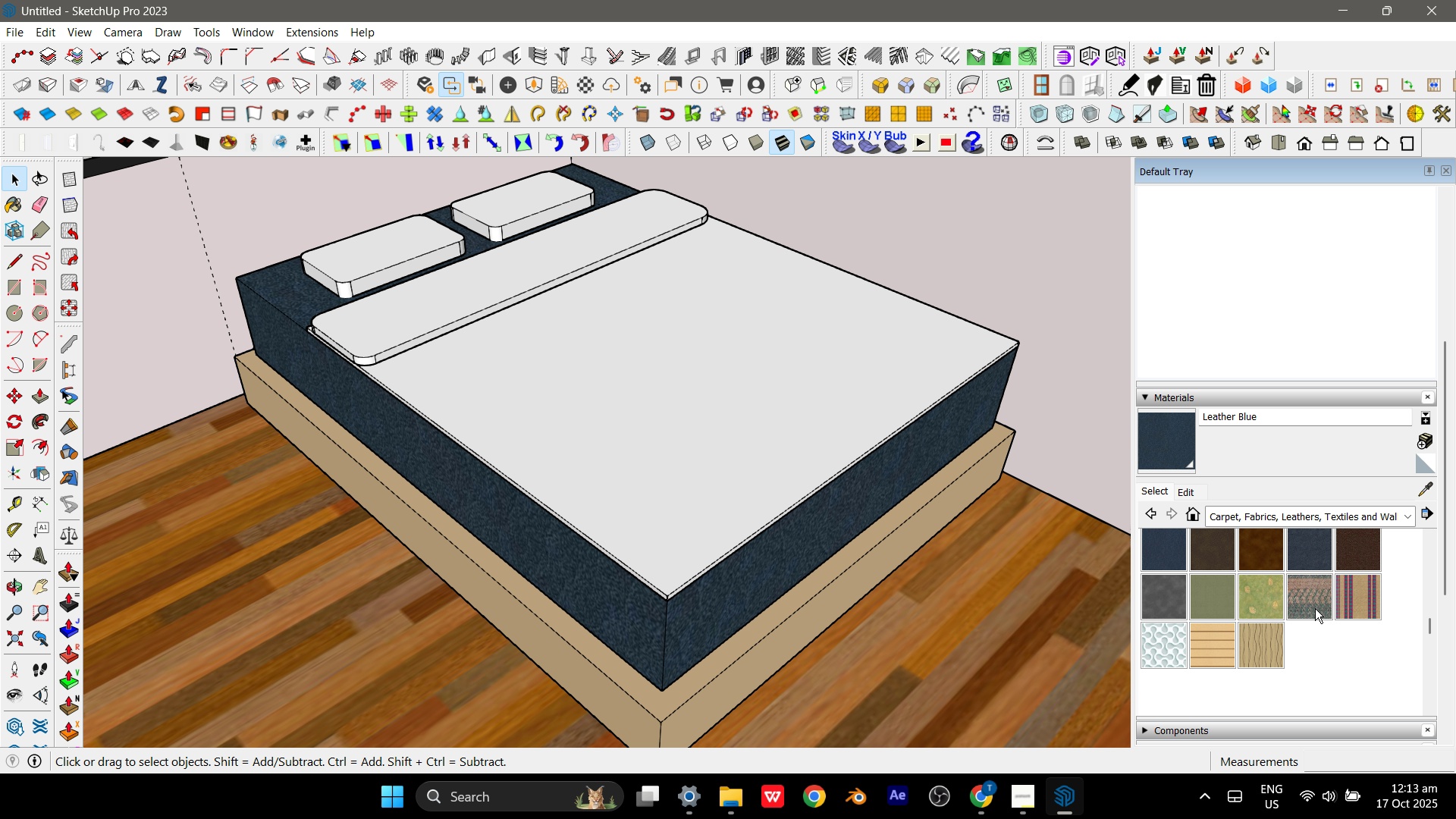 
scroll: coordinate [1315, 608], scroll_direction: up, amount: 3.0
 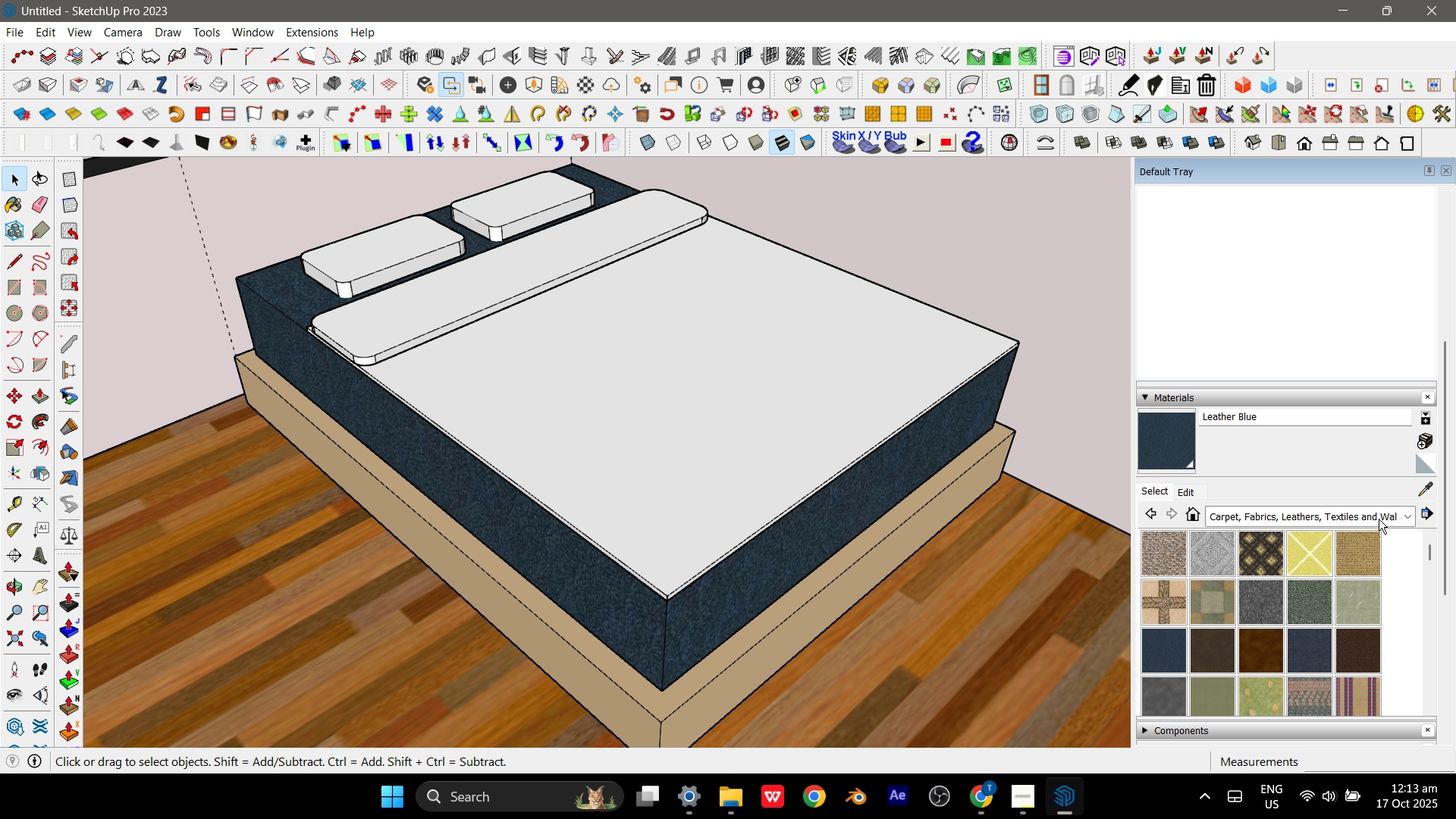 
left_click([1379, 517])
 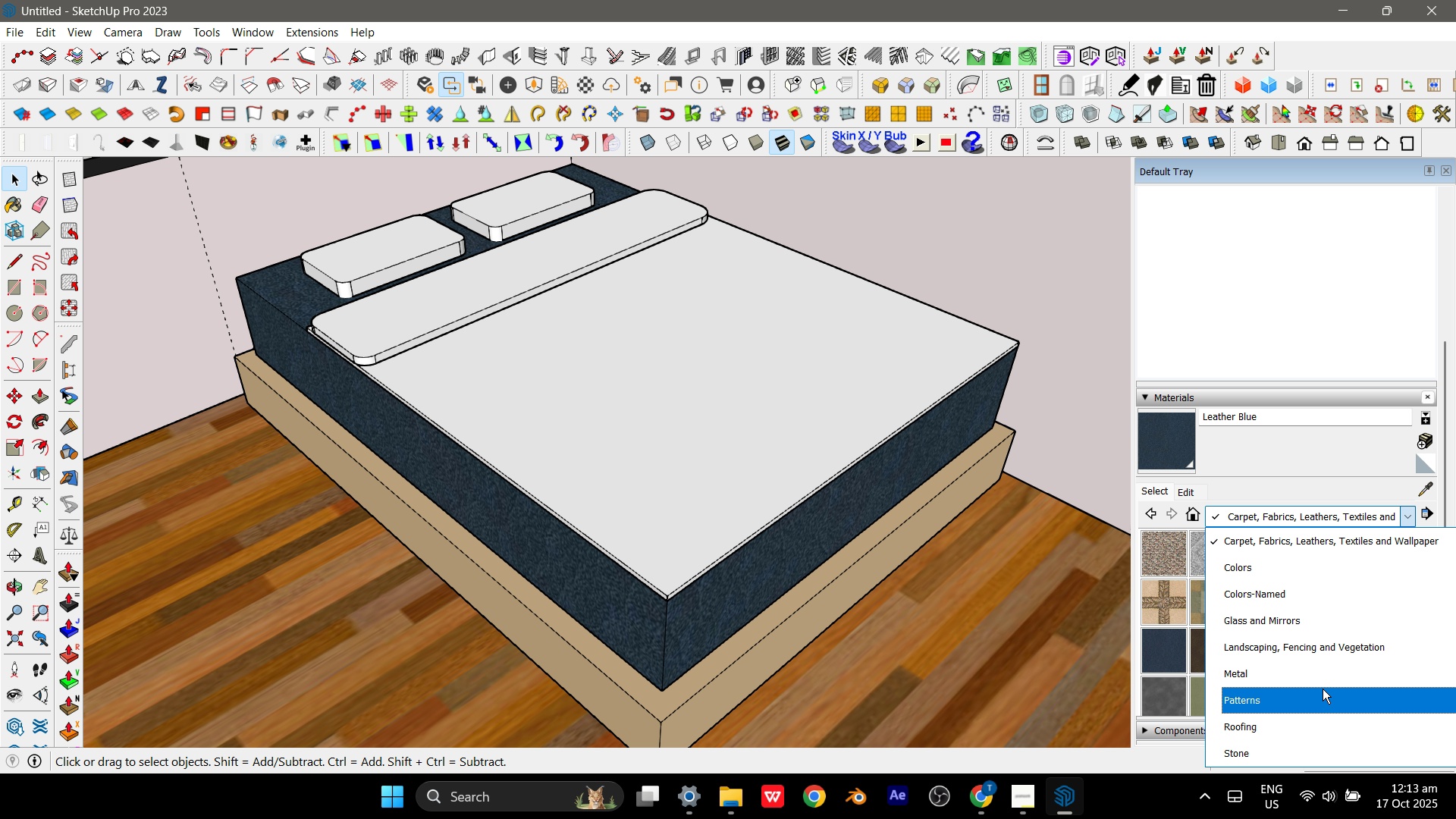 
scroll: coordinate [1315, 729], scroll_direction: down, amount: 3.0
 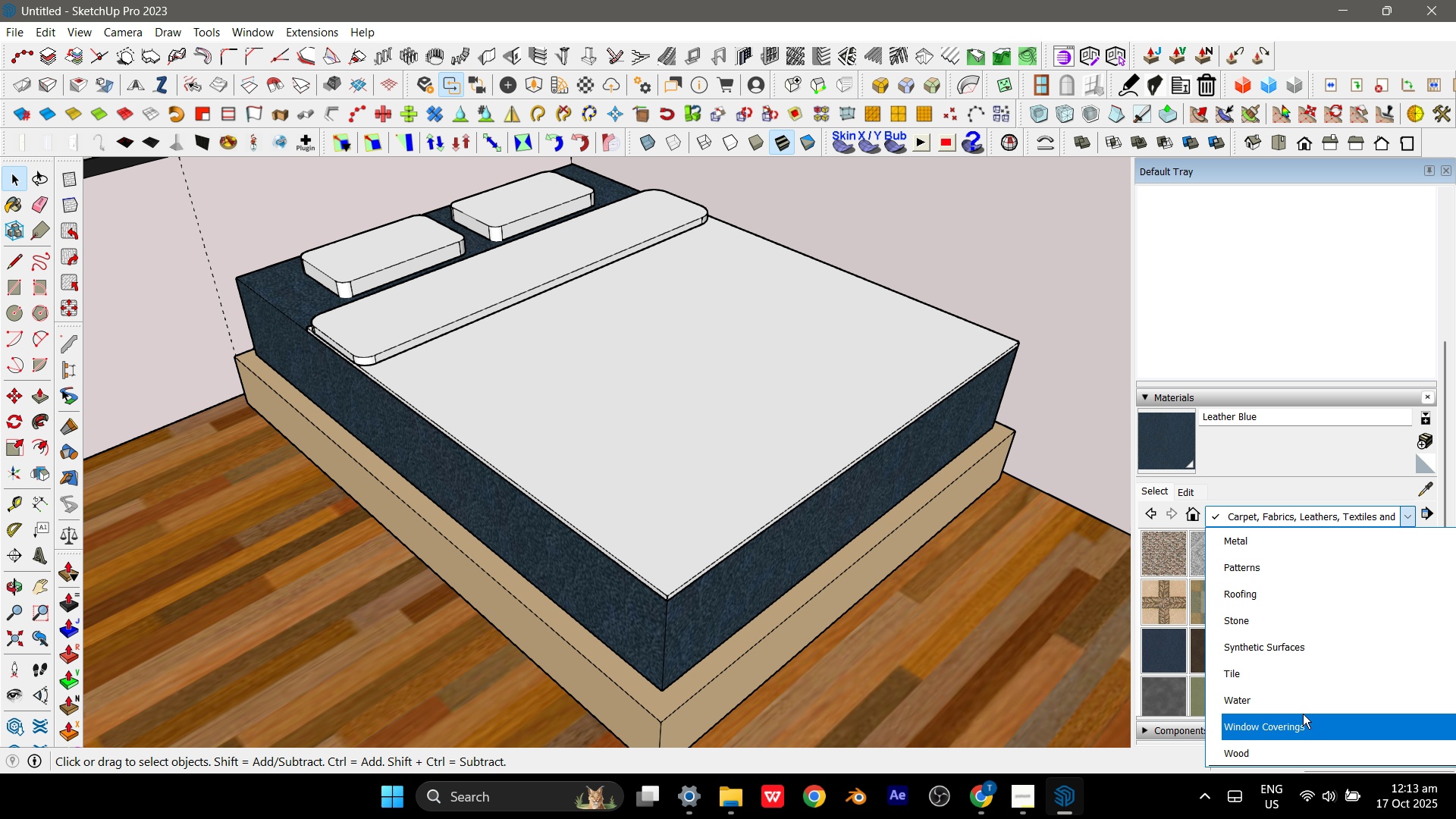 
scroll: coordinate [1303, 653], scroll_direction: up, amount: 3.0
 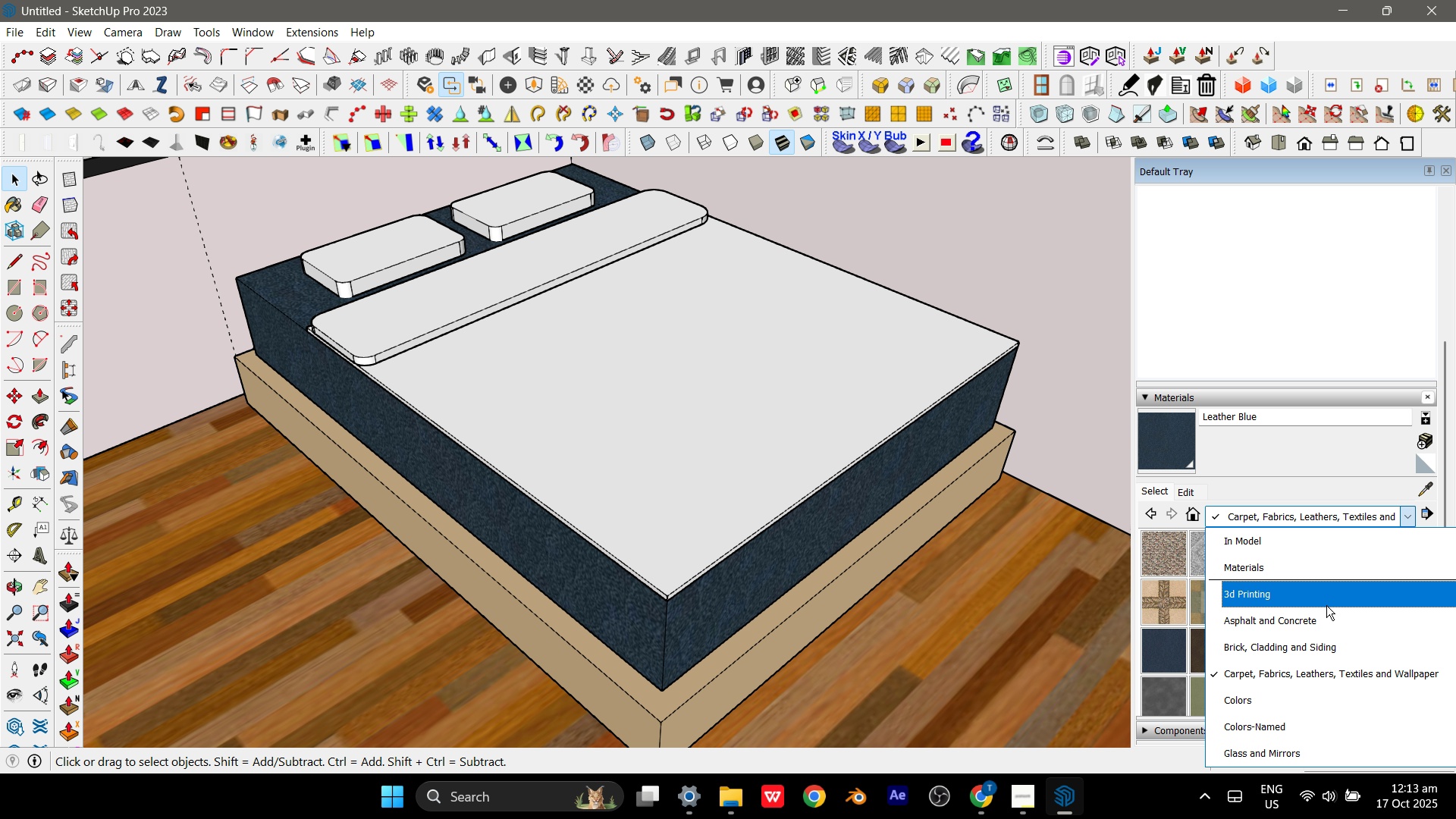 
scroll: coordinate [1321, 642], scroll_direction: down, amount: 1.0
 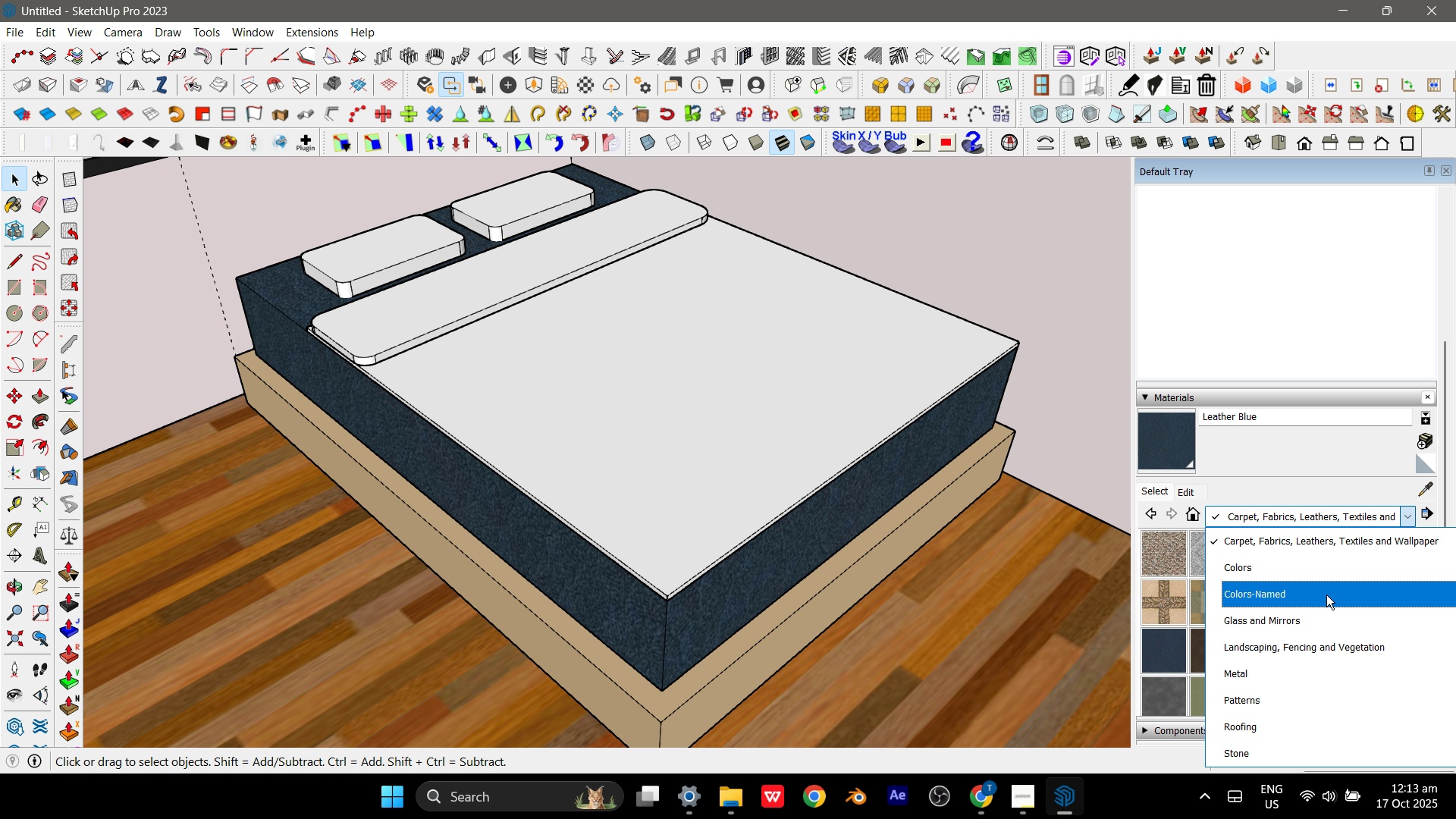 
left_click([1327, 592])
 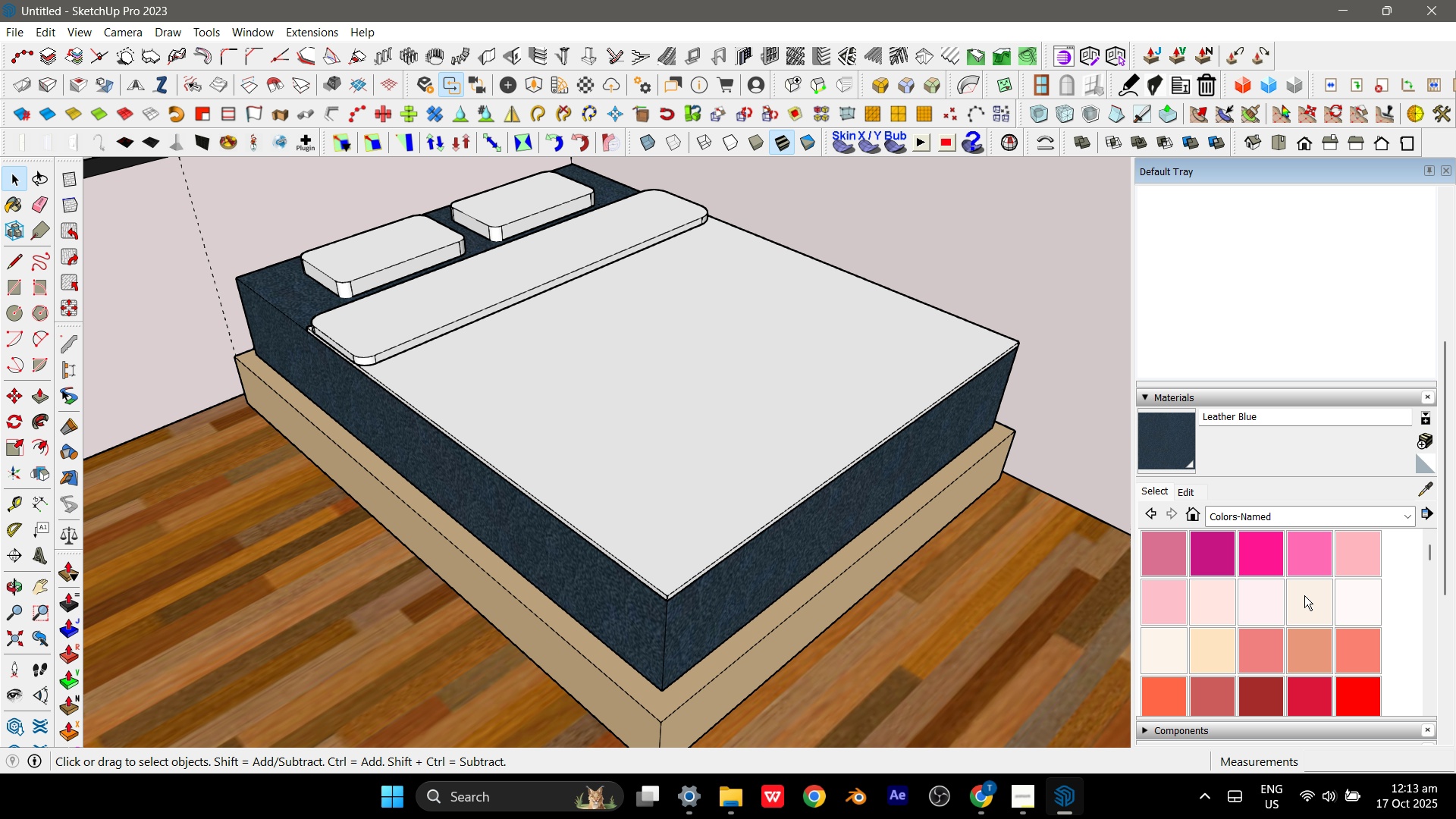 
double_click([526, 498])
 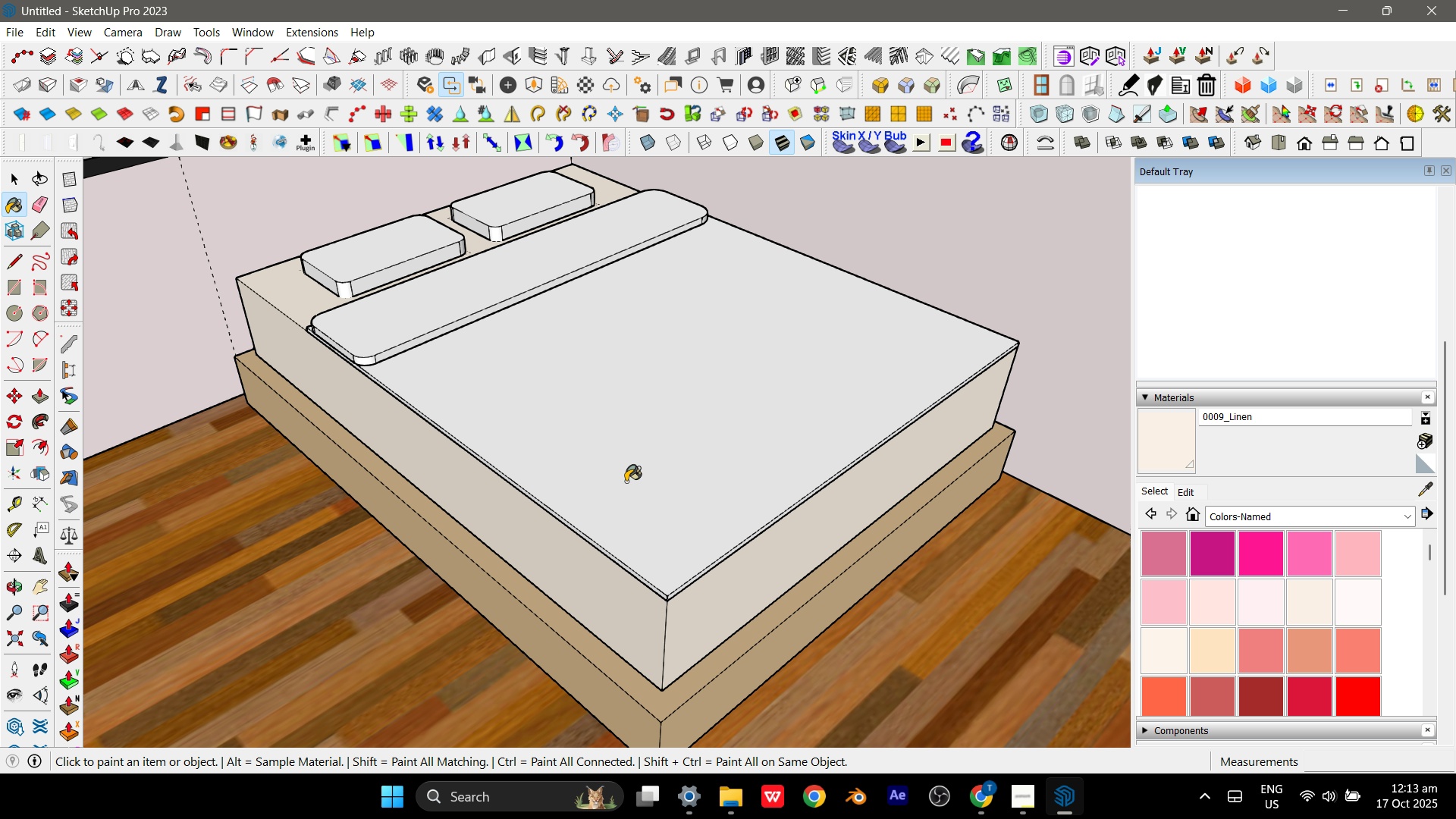 
key(Control+Z)
 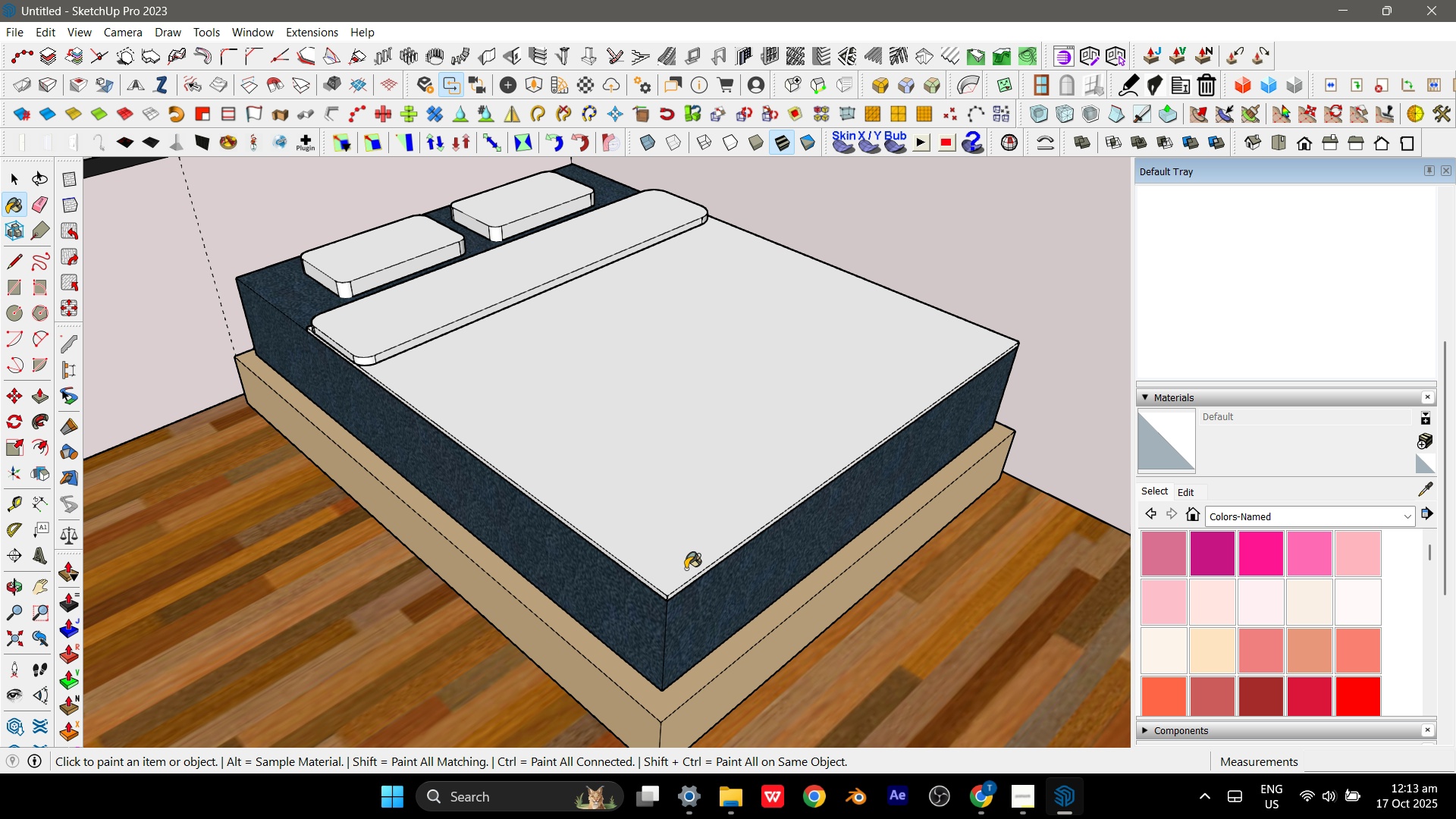 
left_click([686, 569])
 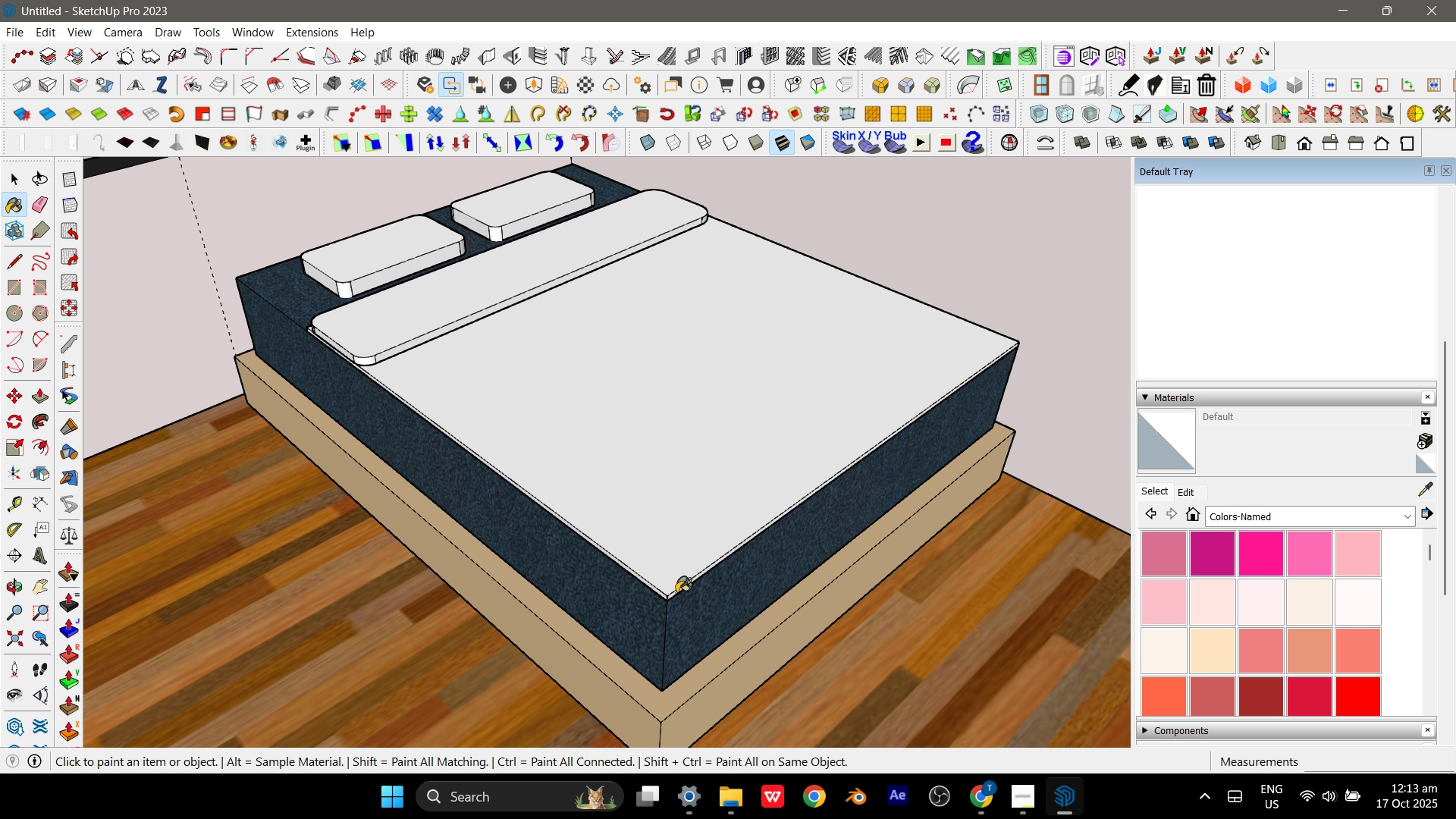 
double_click([676, 593])
 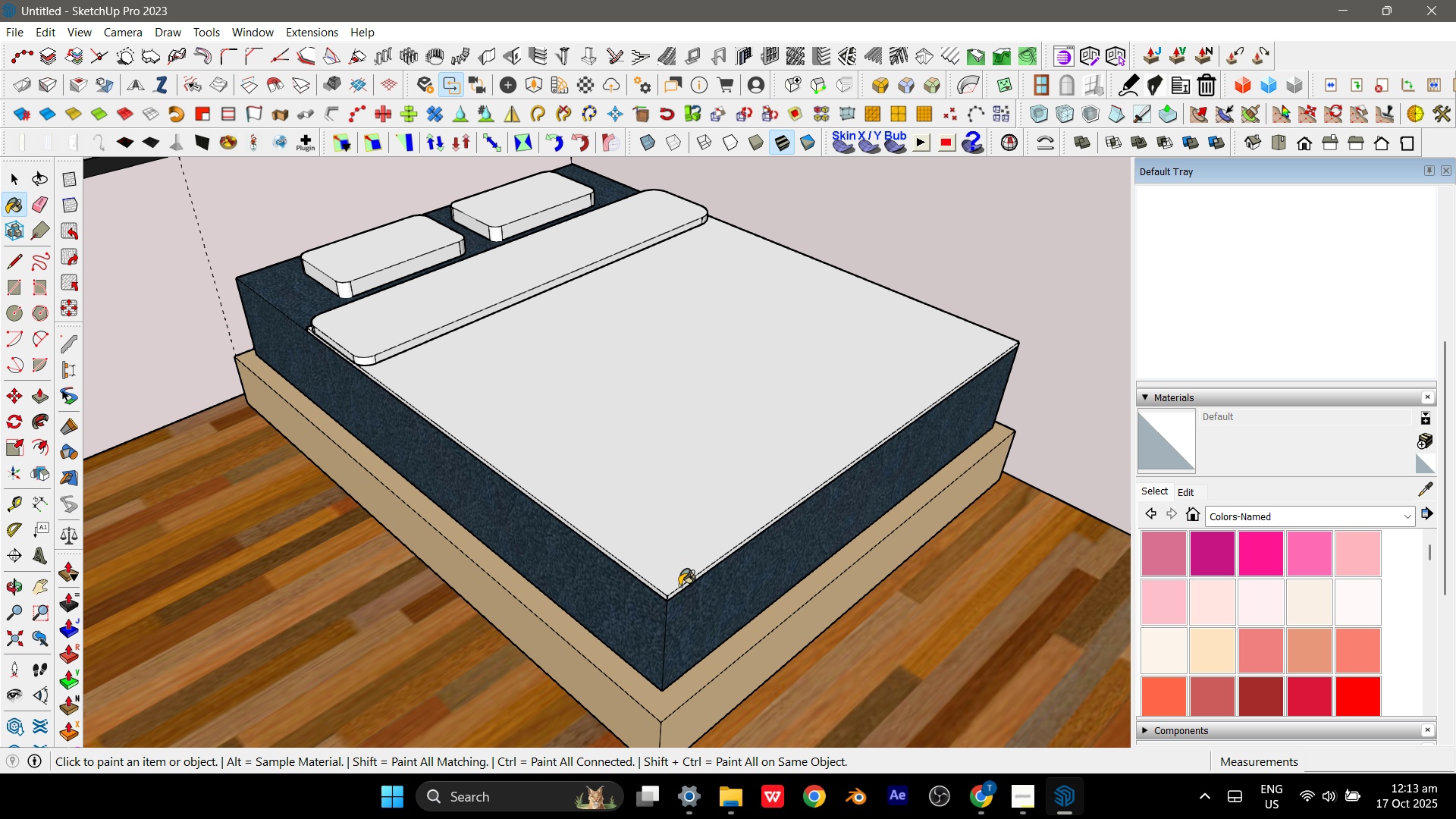 
triple_click([679, 585])
 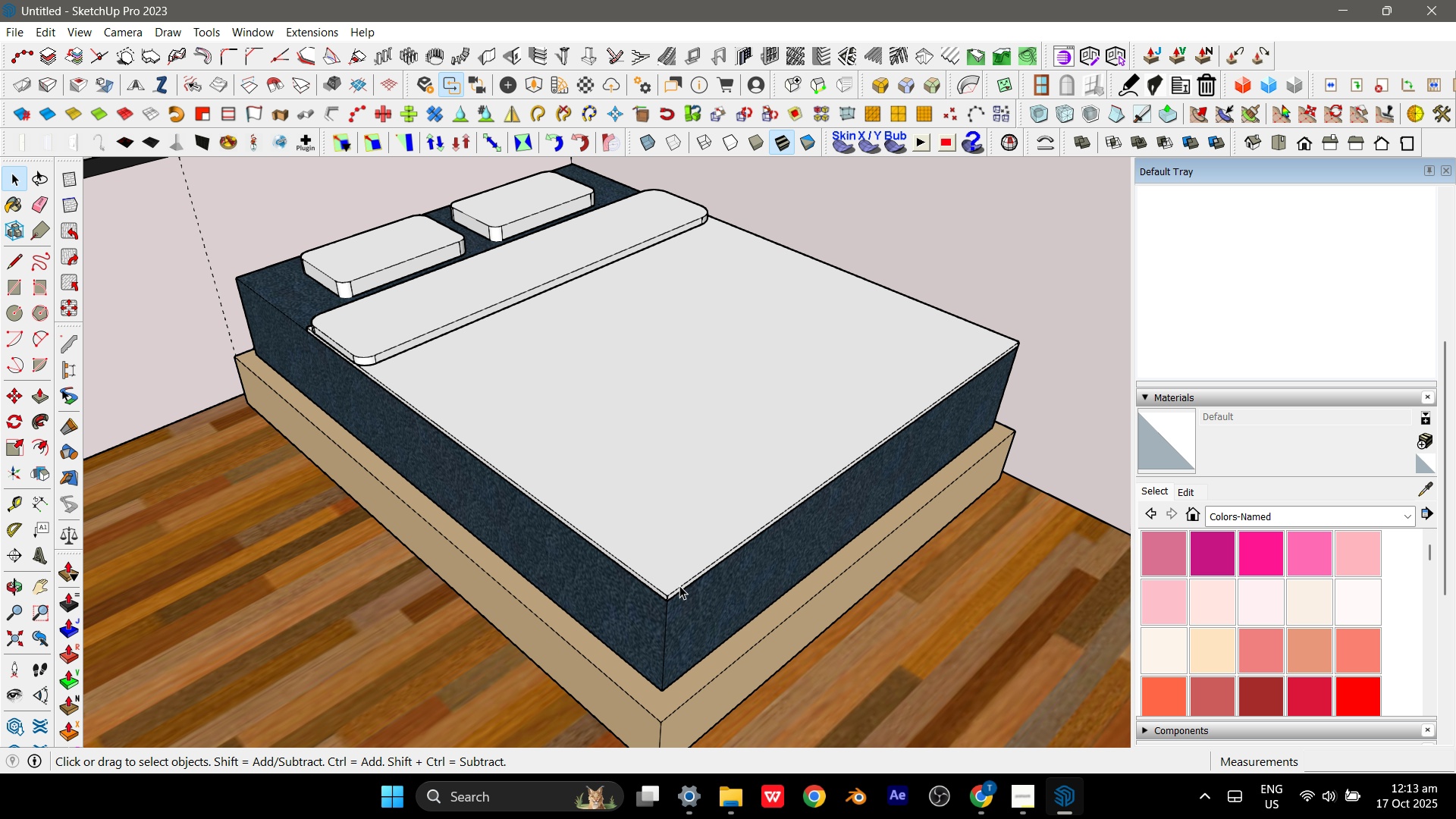 
key(Space)
 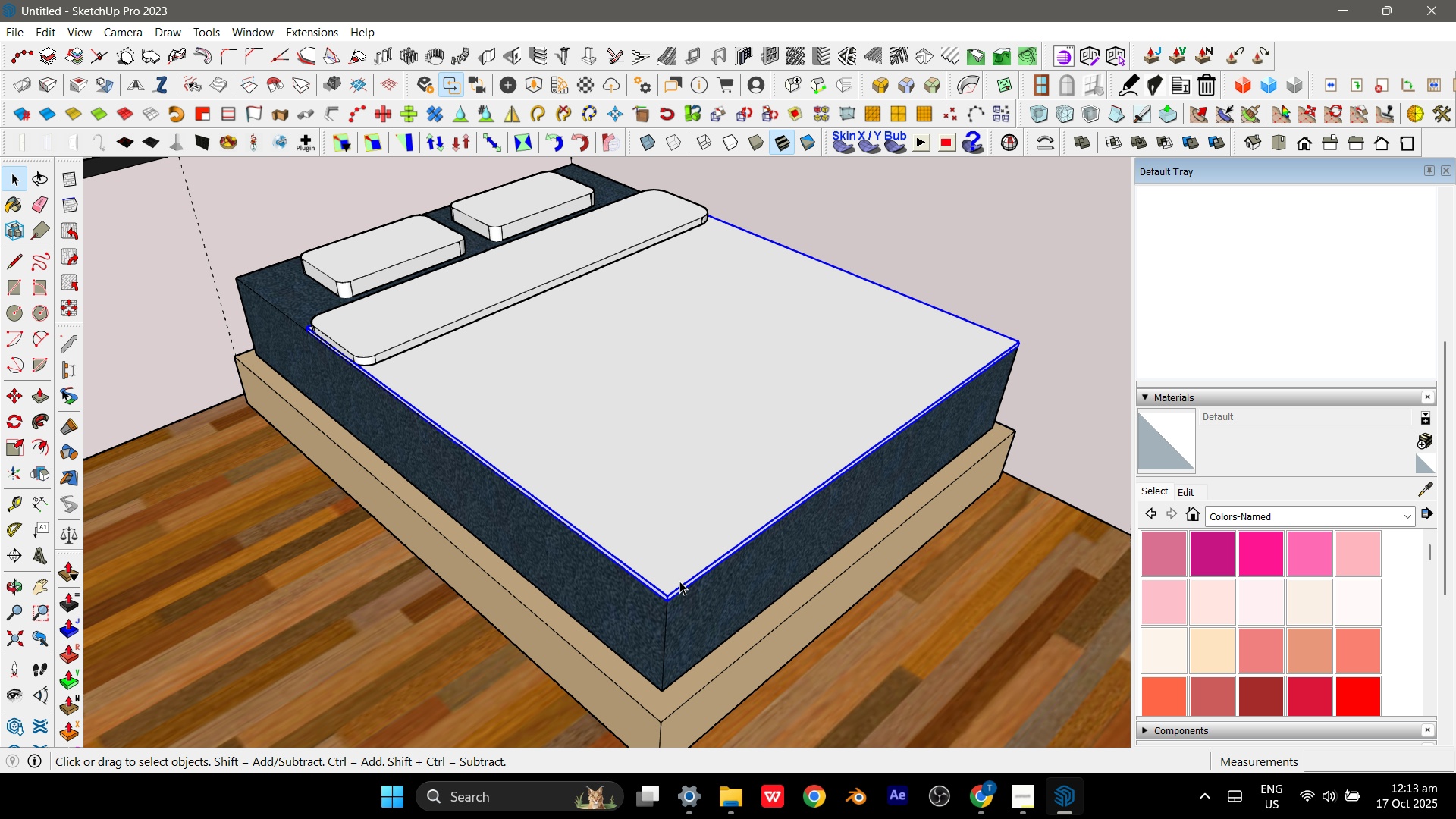 
triple_click([679, 581])
 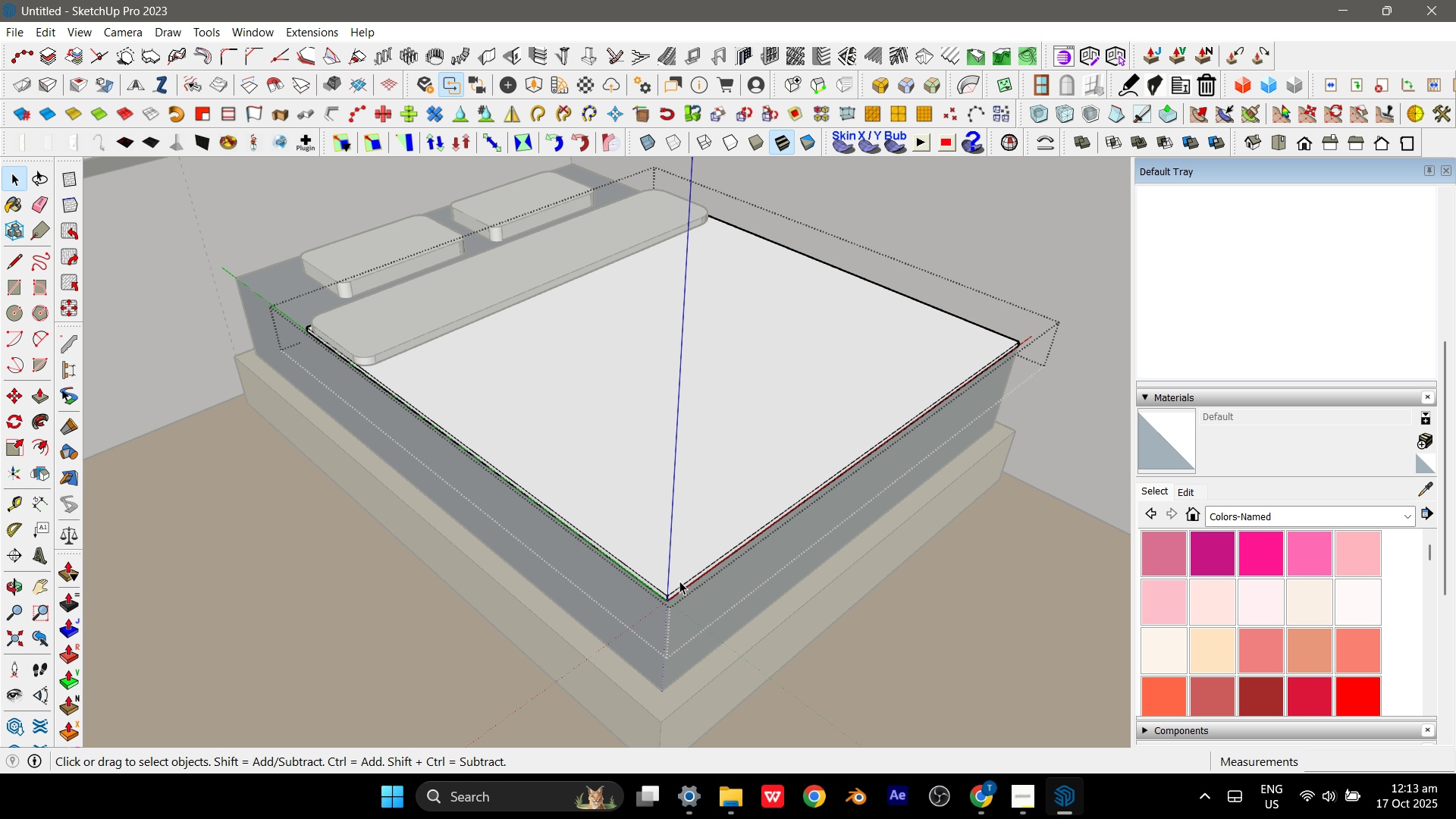 
triple_click([679, 581])
 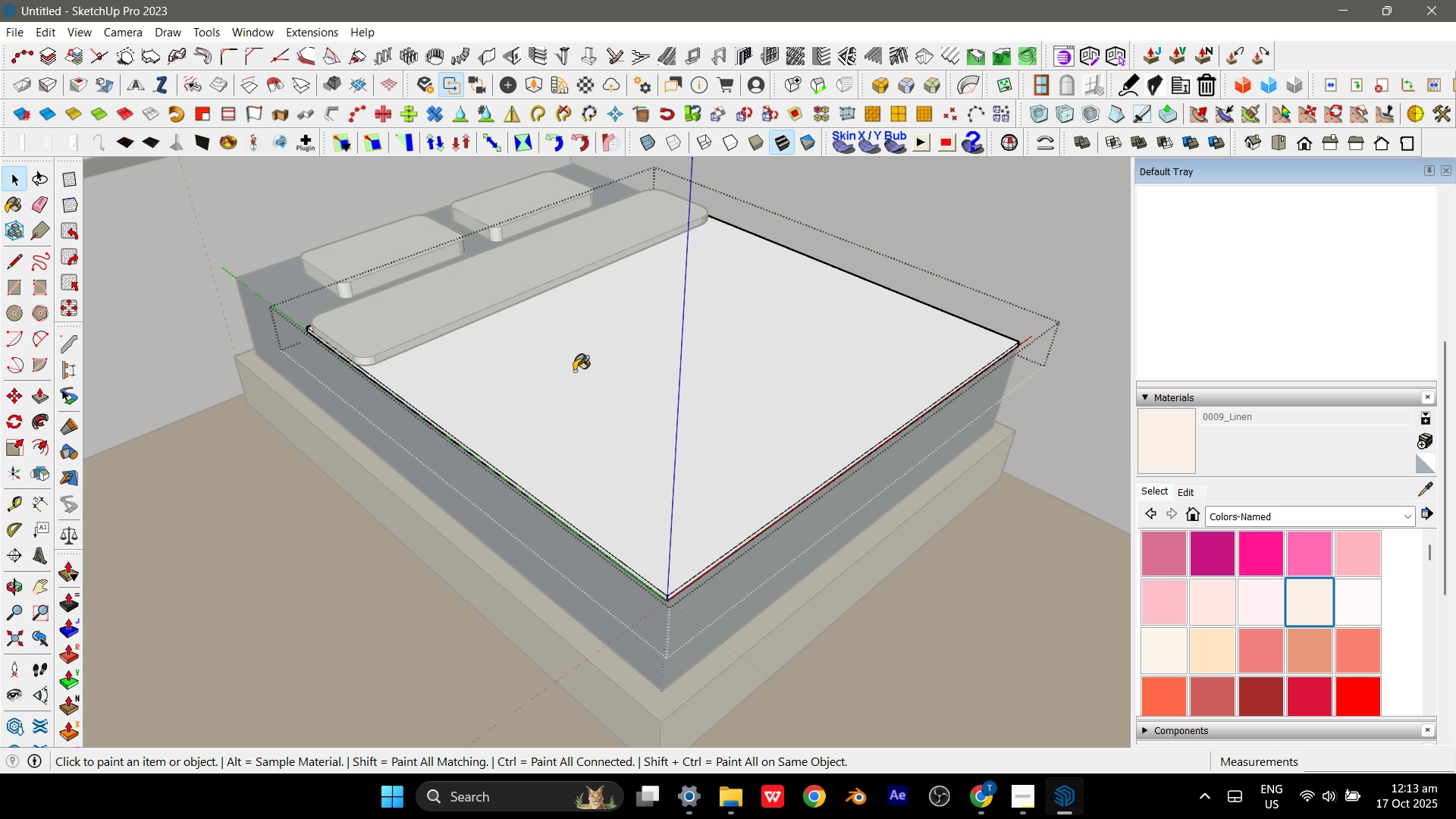 
double_click([533, 355])
 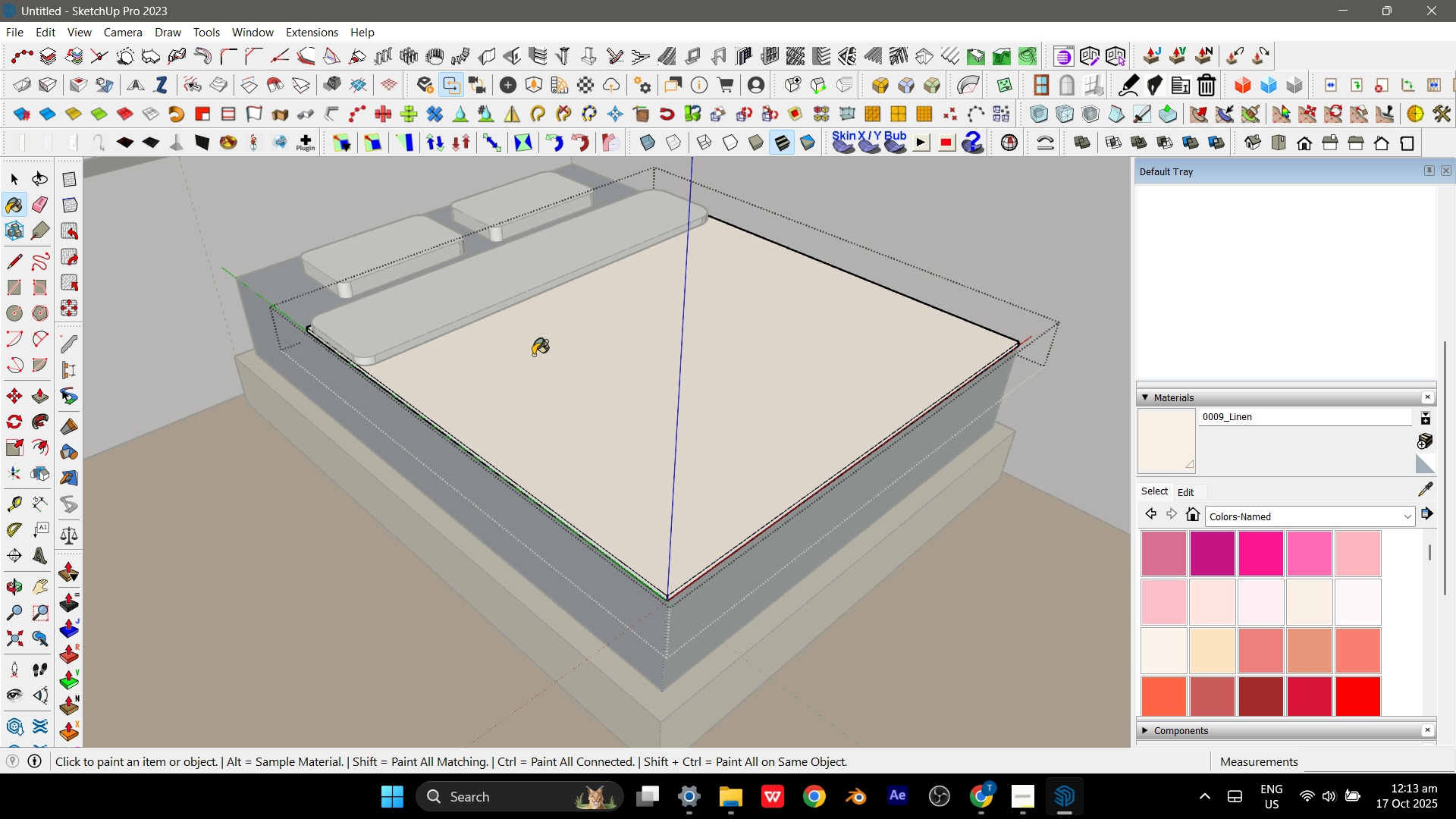 
key(Control+A)
 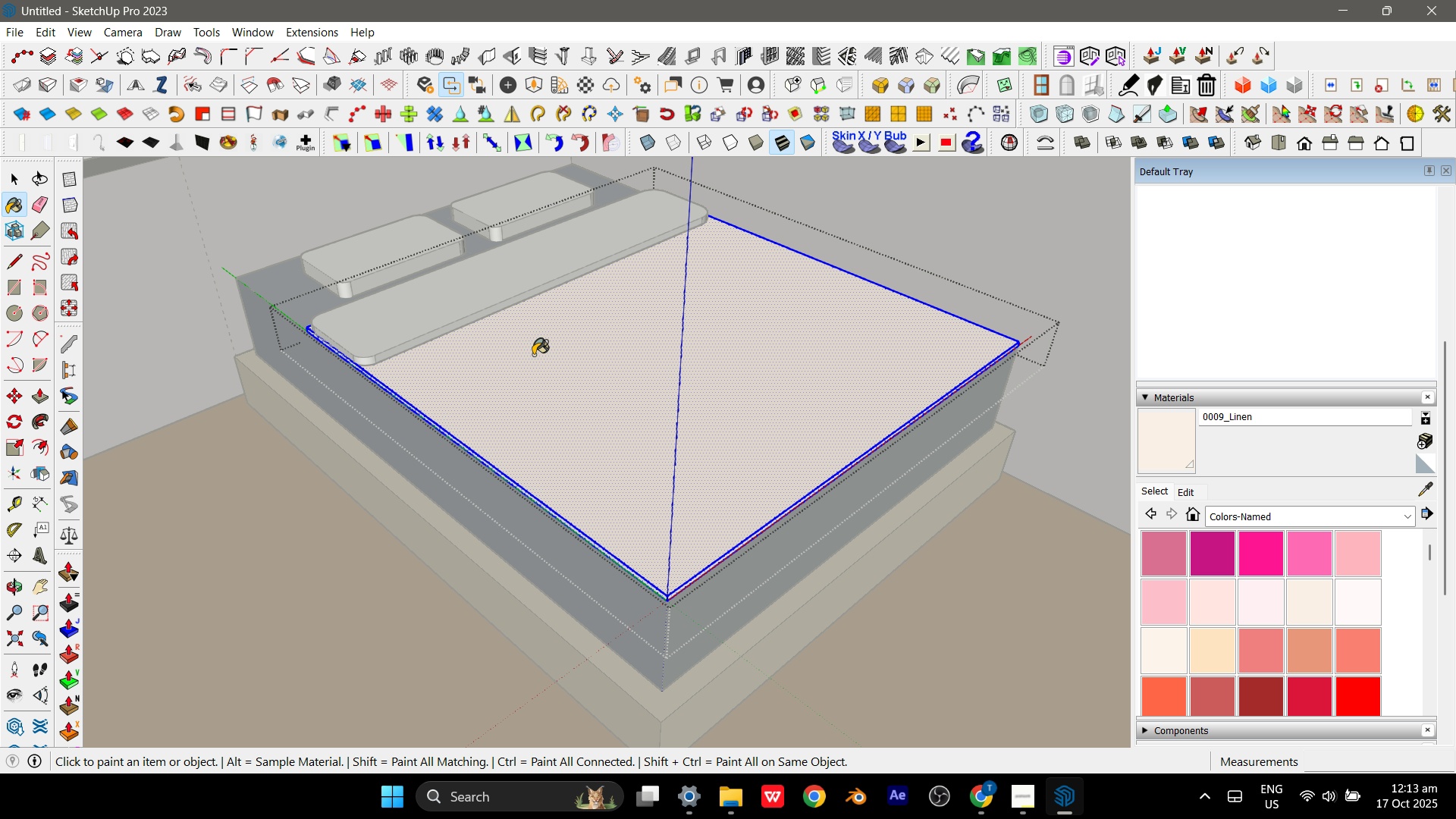 
left_click([533, 355])
 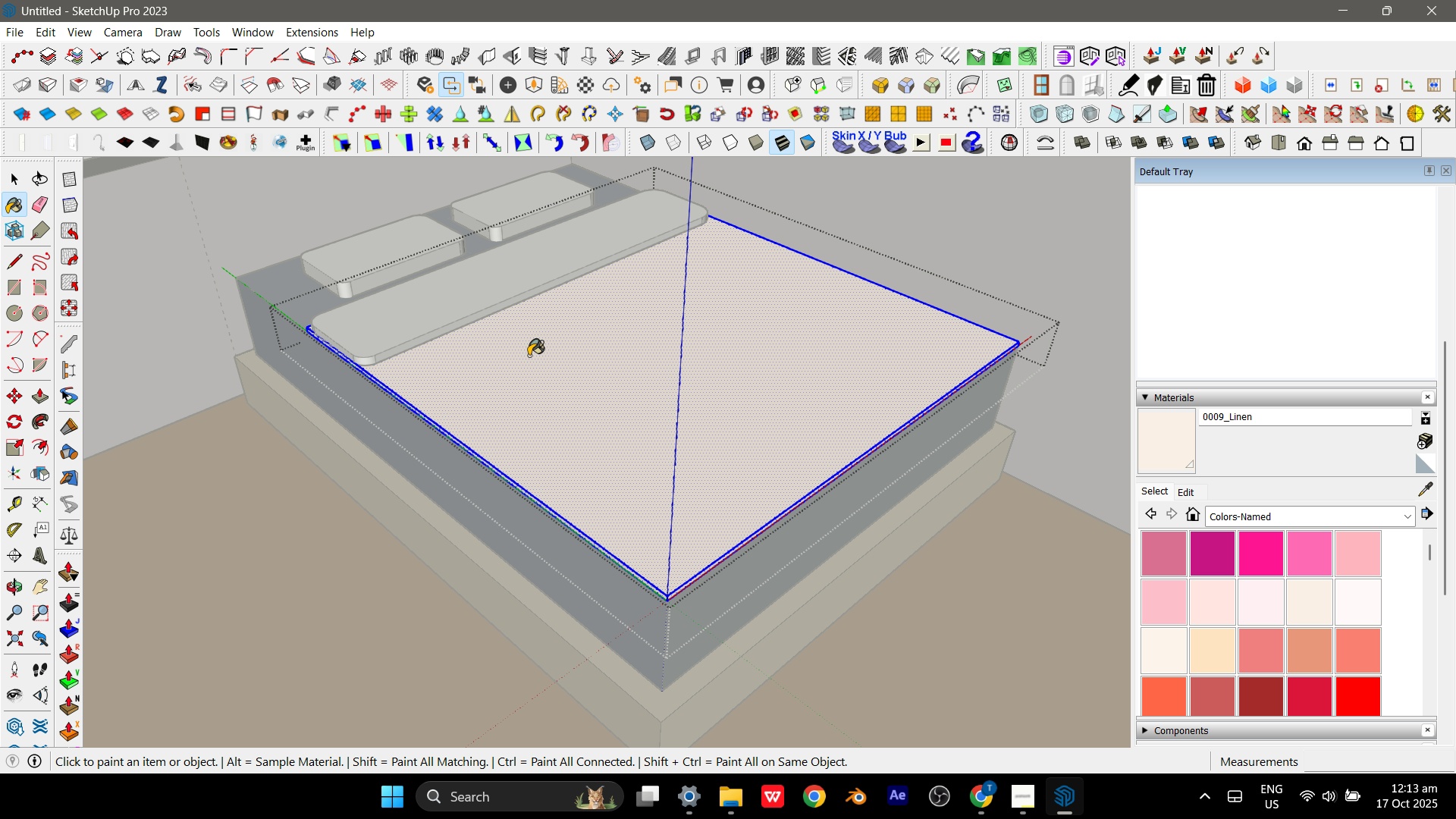 
key(Escape)
 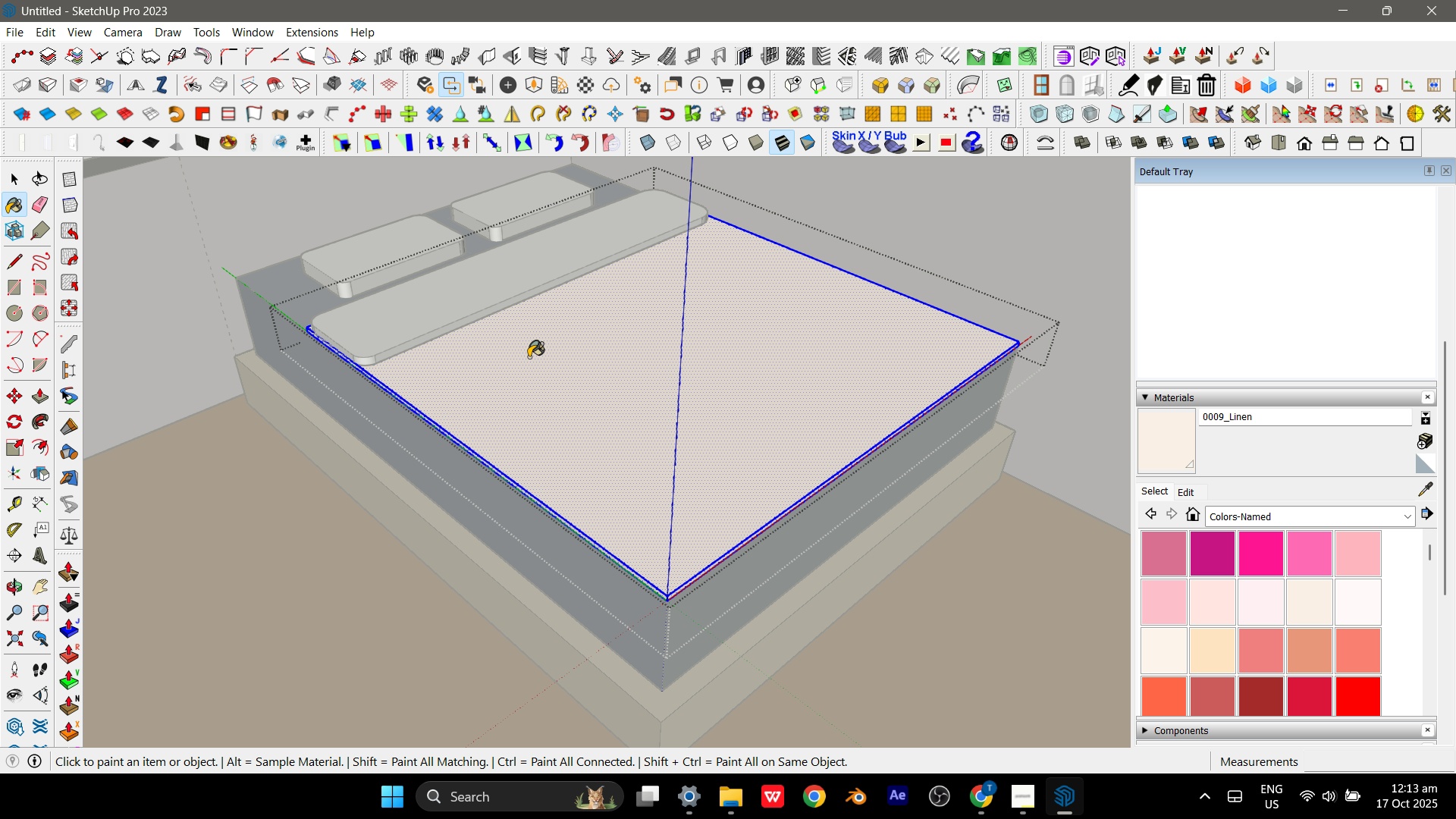 
key(Space)
 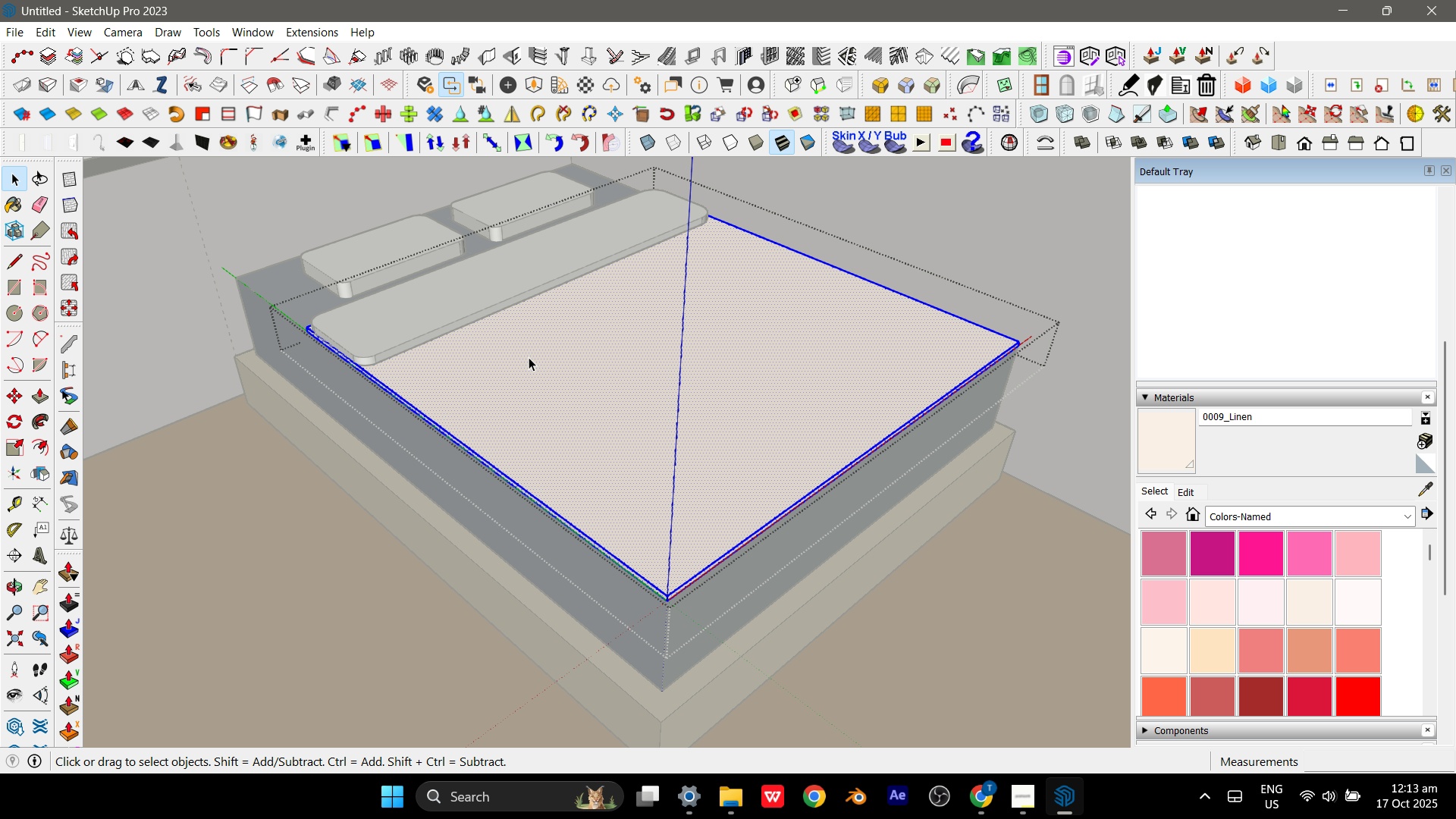 
key(Escape)
 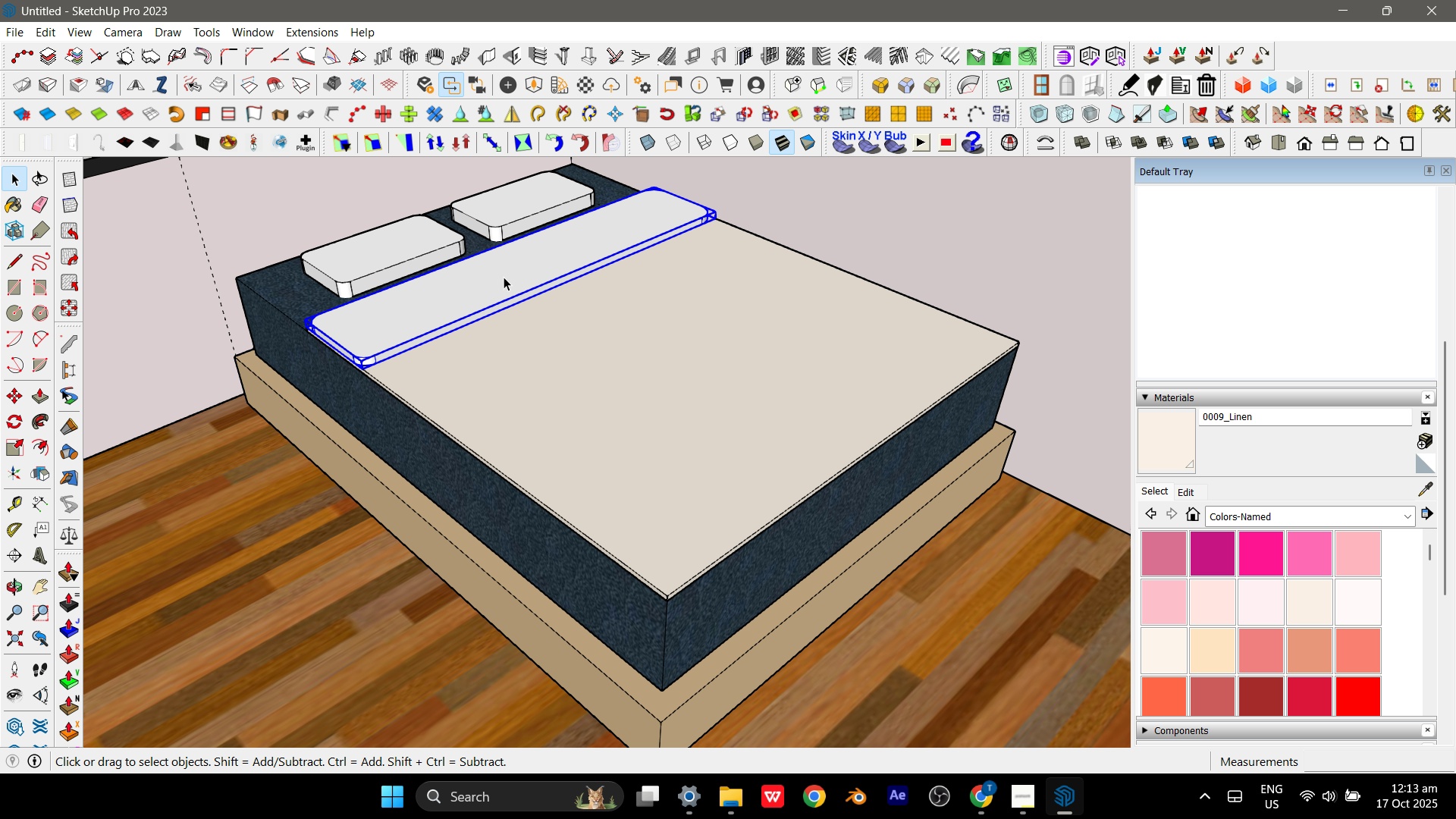 
double_click([504, 277])
 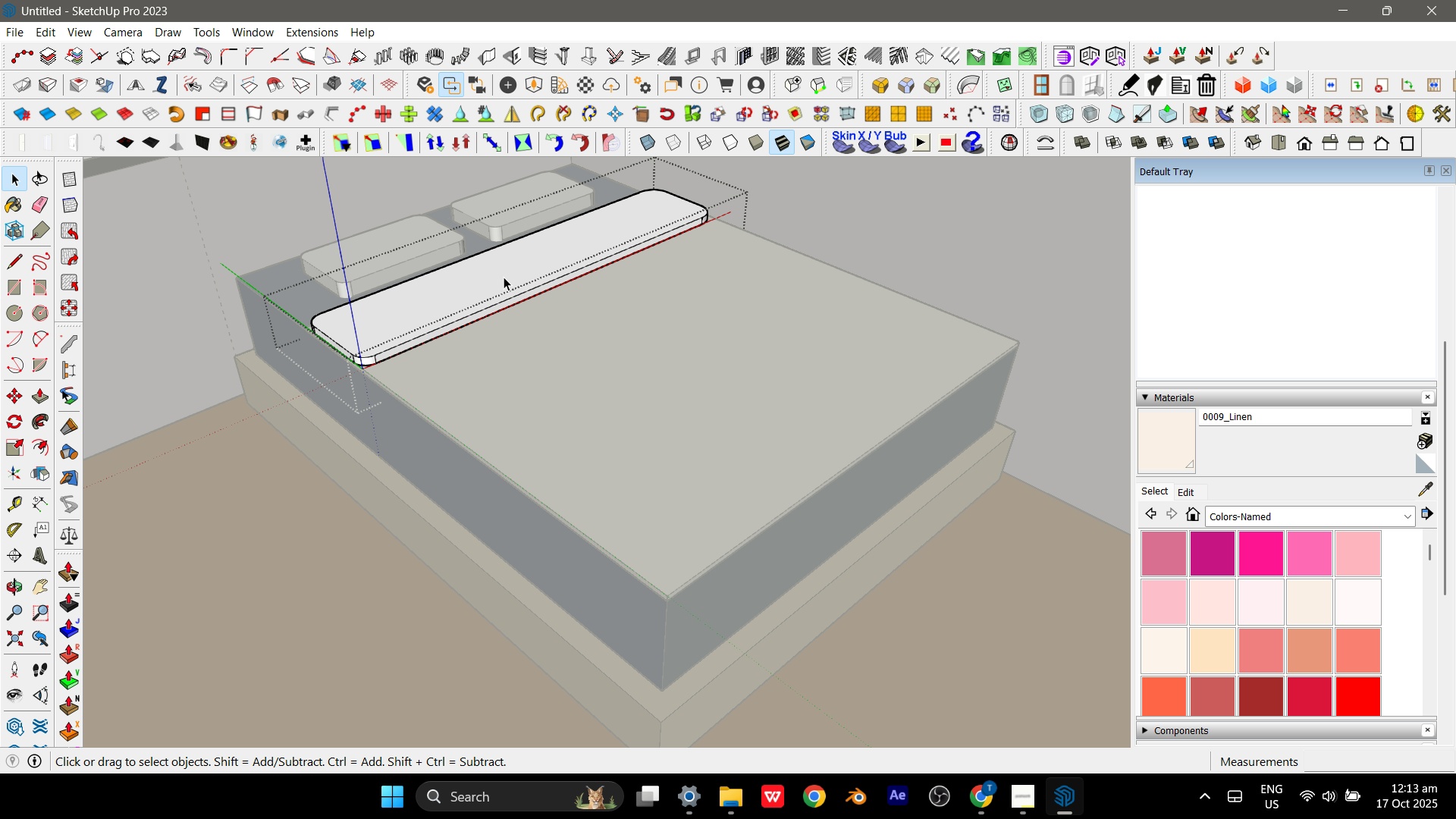 
key(Escape)
 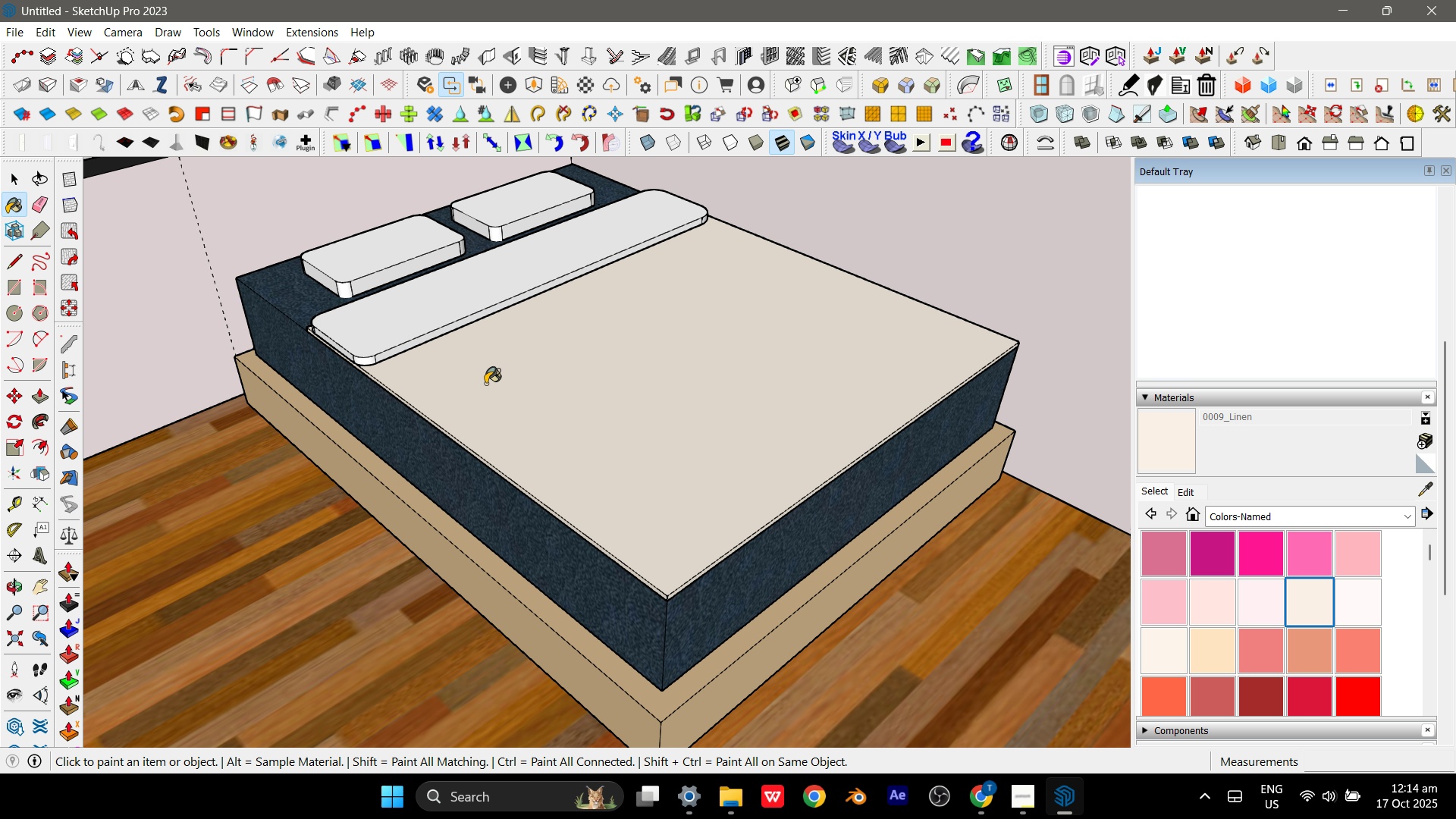 
left_click([419, 306])
 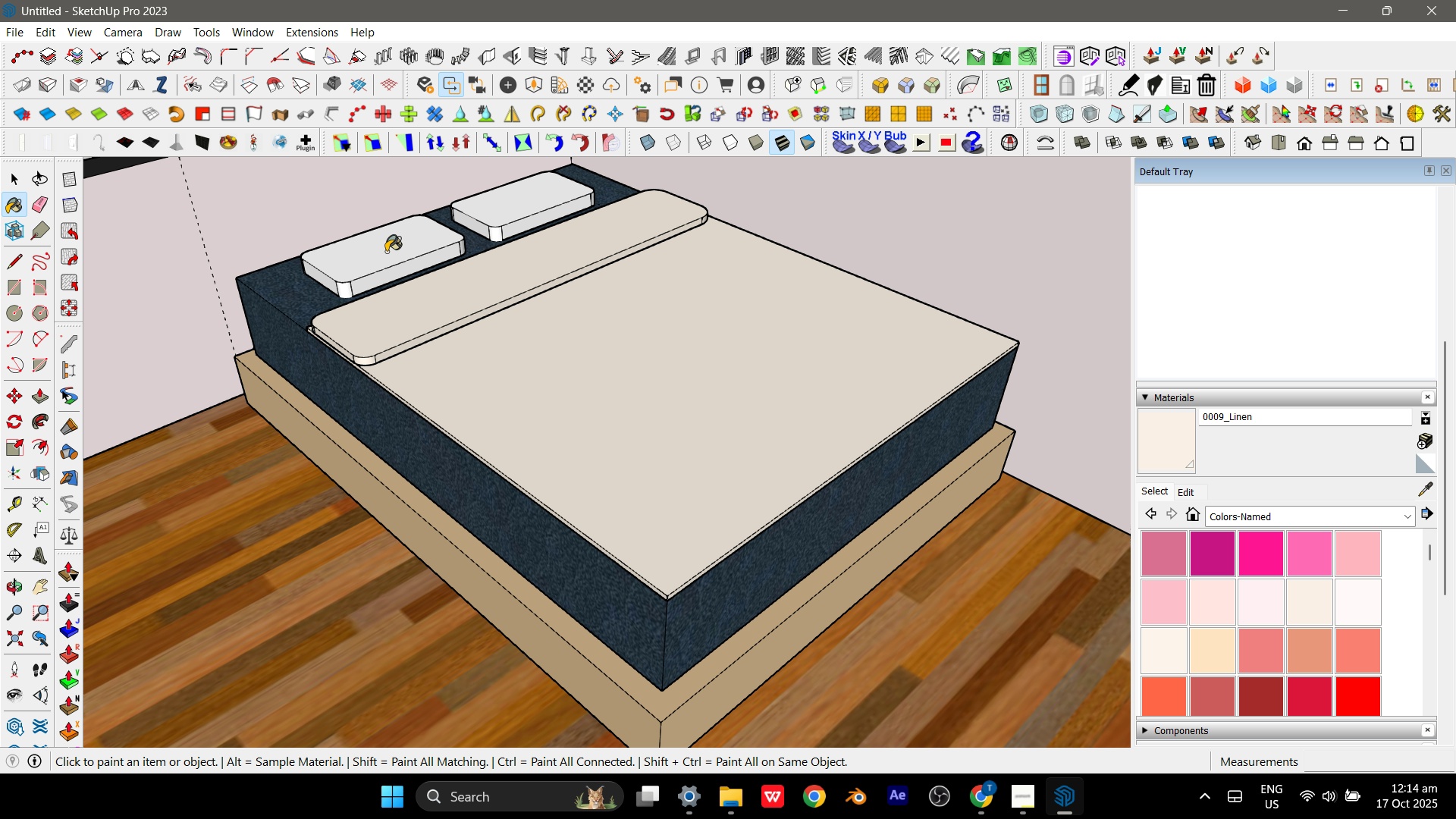 
left_click([386, 252])
 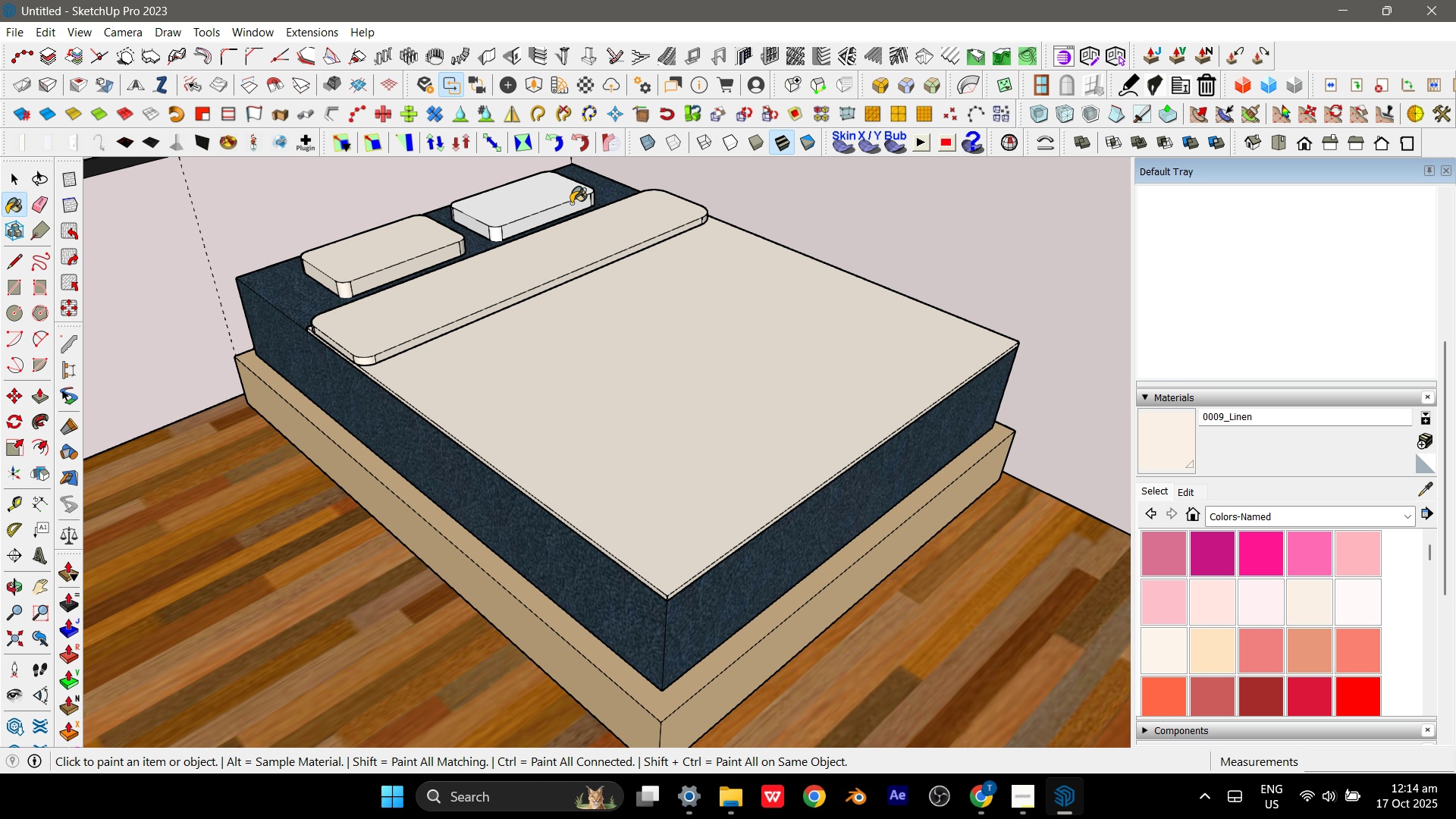 
left_click([571, 203])
 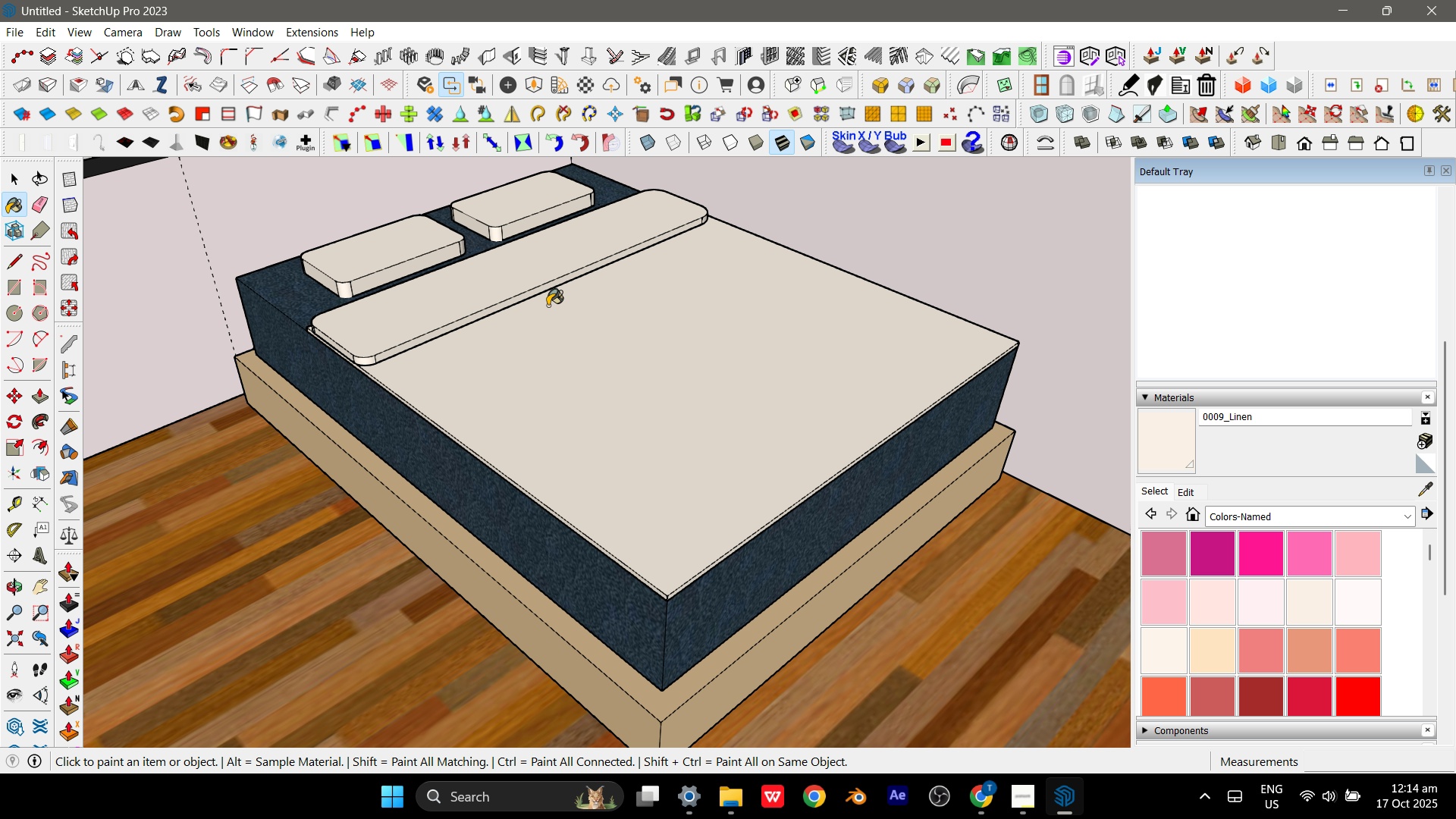 
key(Space)
 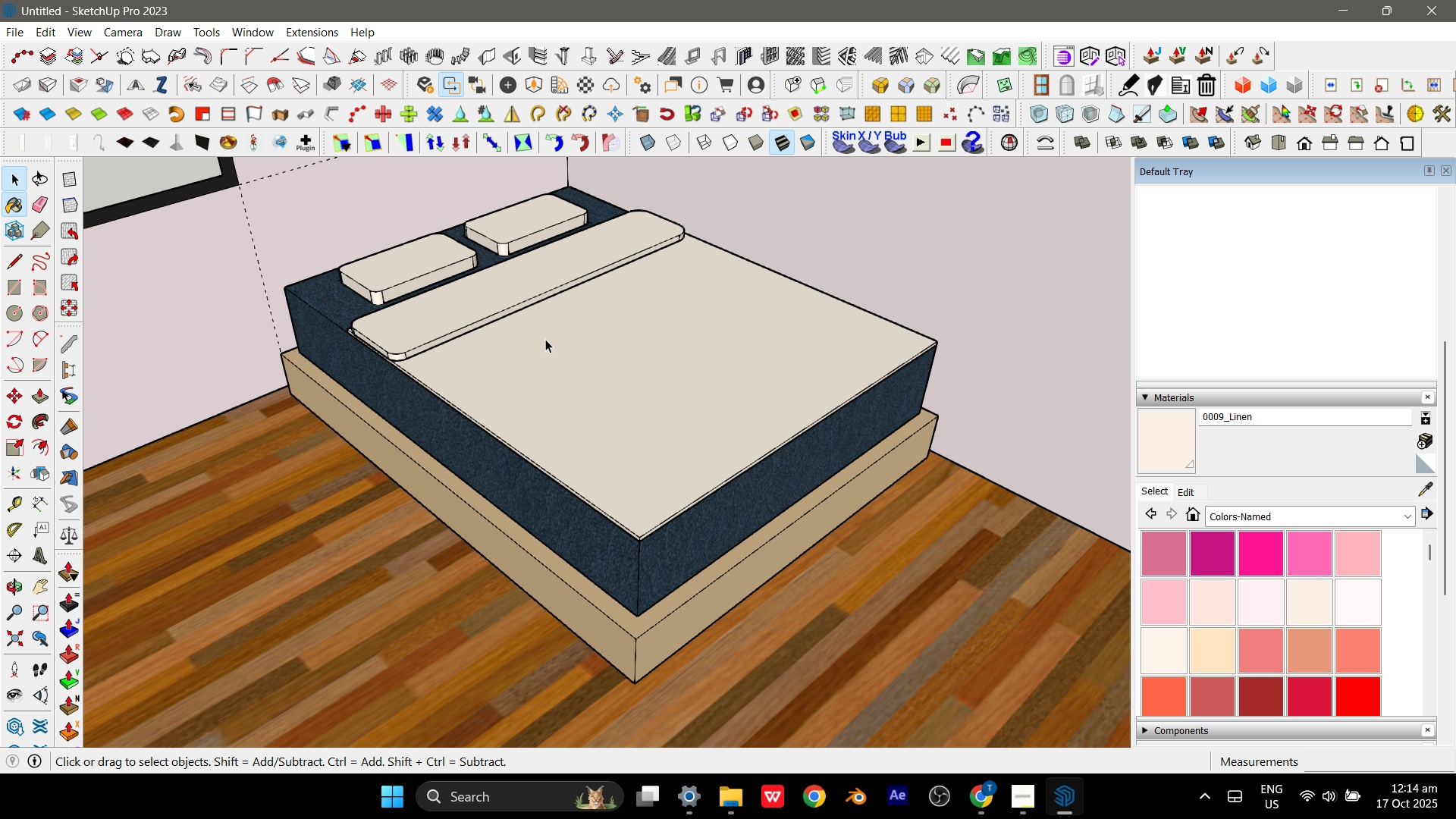 
scroll: coordinate [544, 351], scroll_direction: down, amount: 5.0
 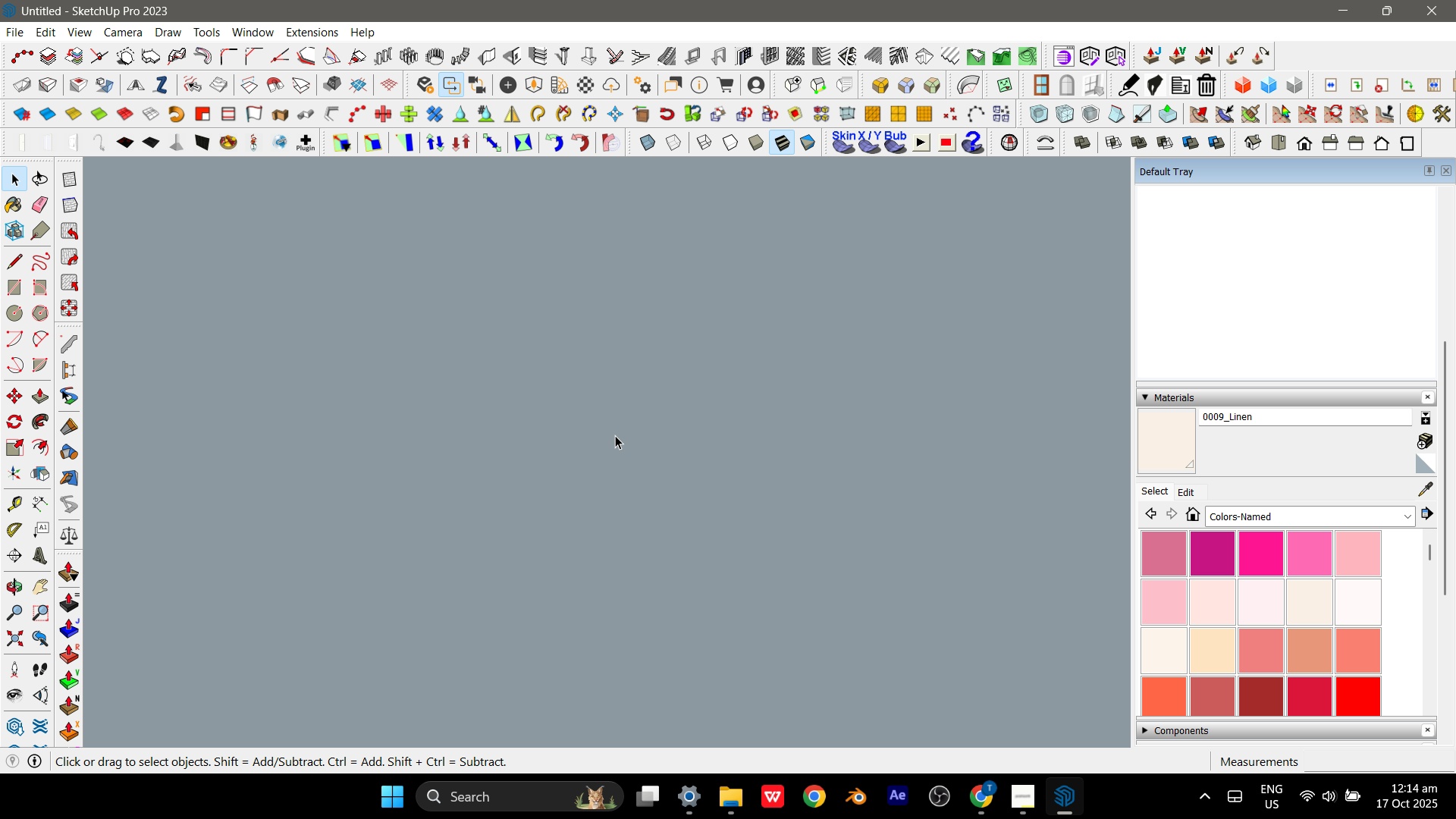 
key(Escape)
 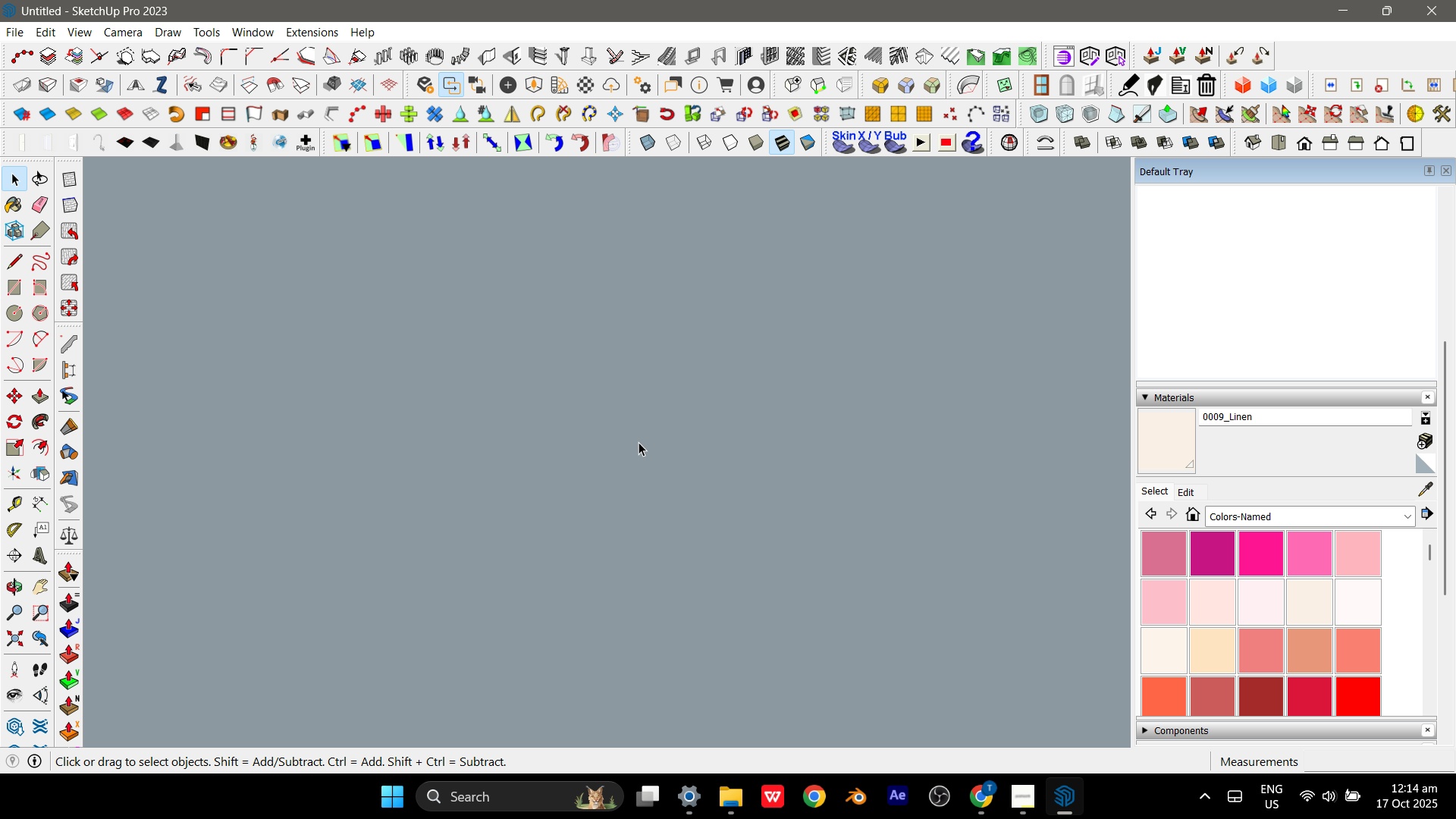 
scroll: coordinate [639, 442], scroll_direction: up, amount: 45.0
 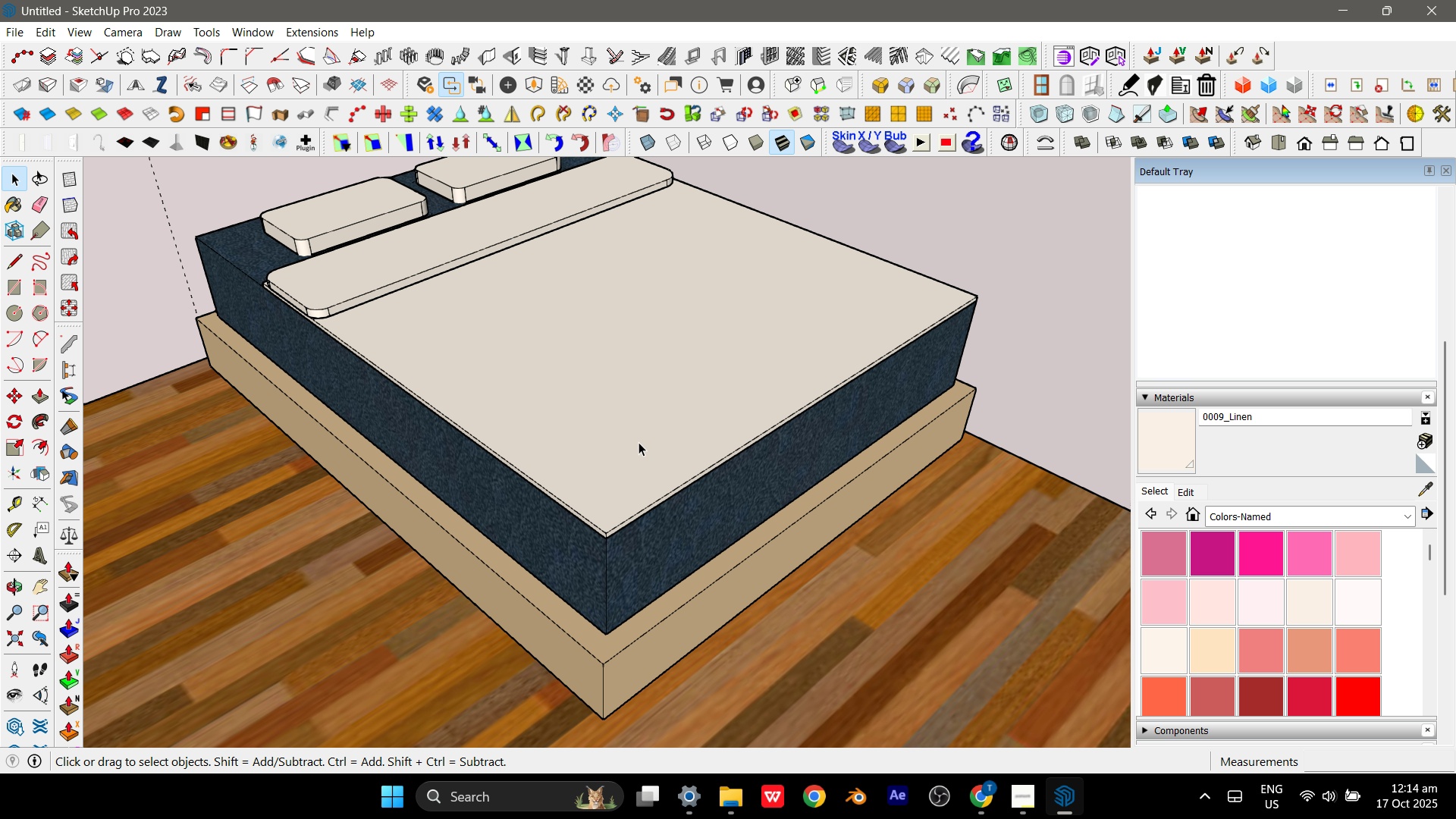 
hold_key(key=ShiftLeft, duration=0.63)
 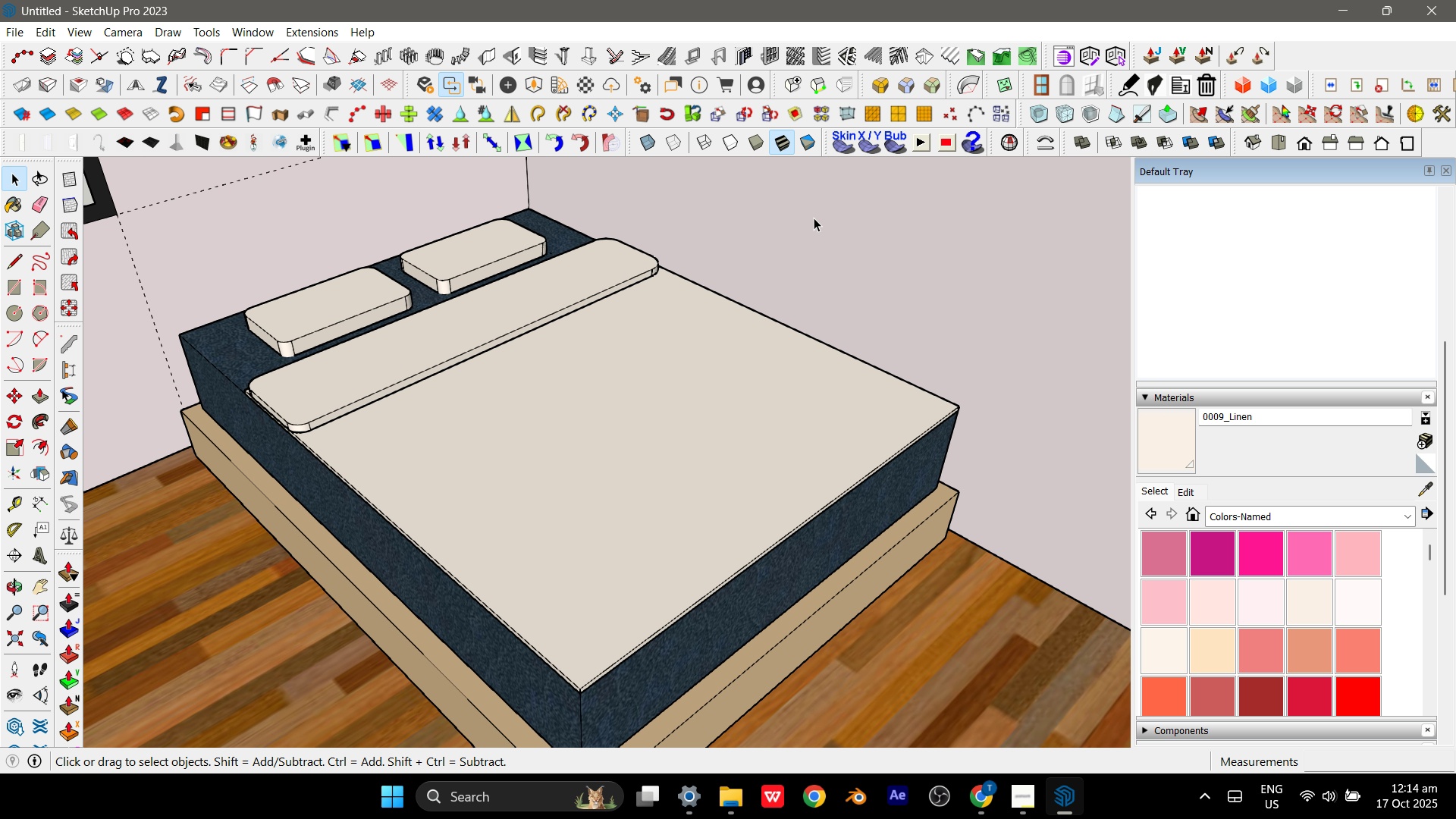 
scroll: coordinate [811, 333], scroll_direction: up, amount: 85.0
 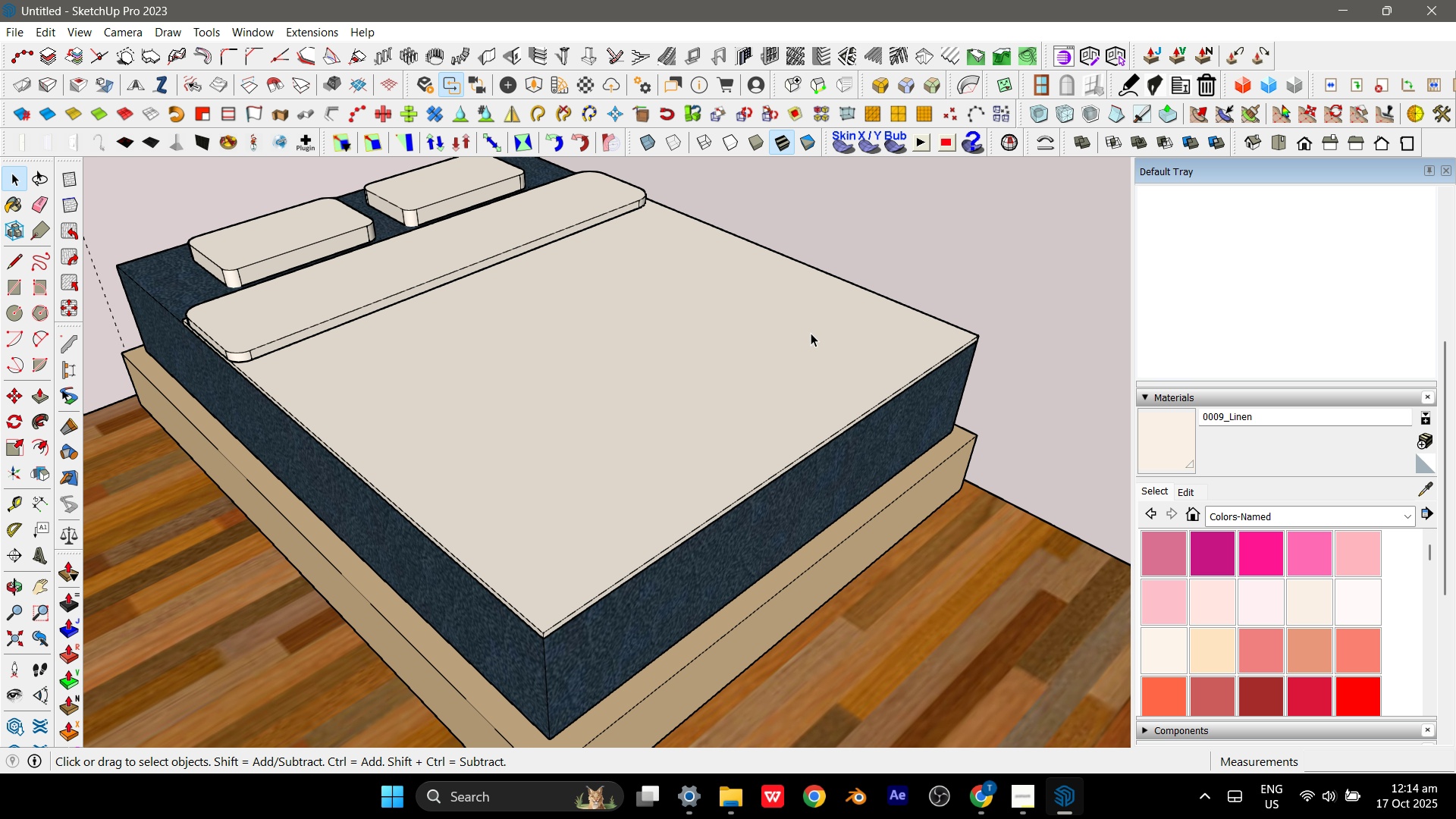 
hold_key(key=ShiftLeft, duration=0.47)
 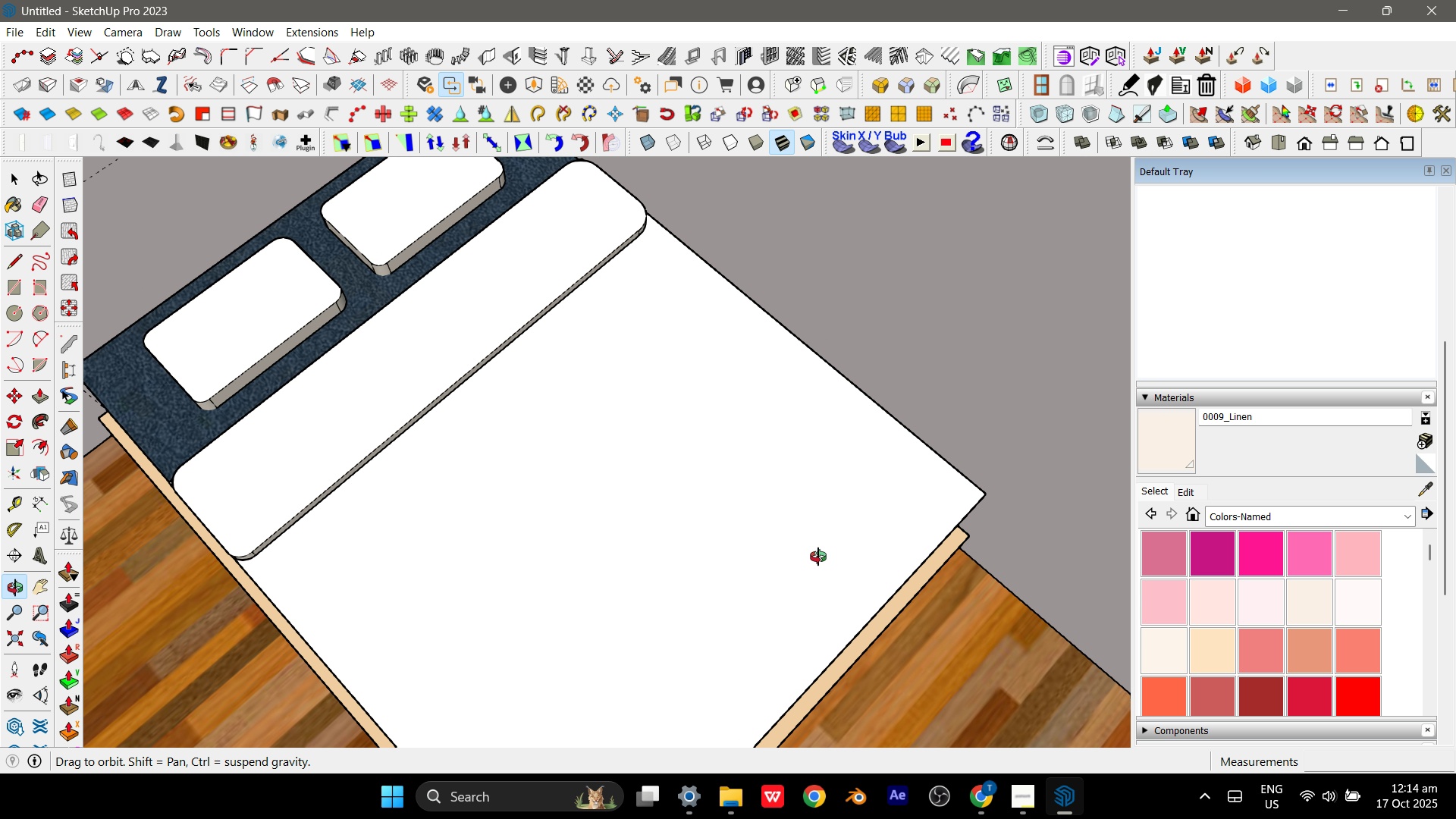 
scroll: coordinate [784, 513], scroll_direction: down, amount: 14.0
 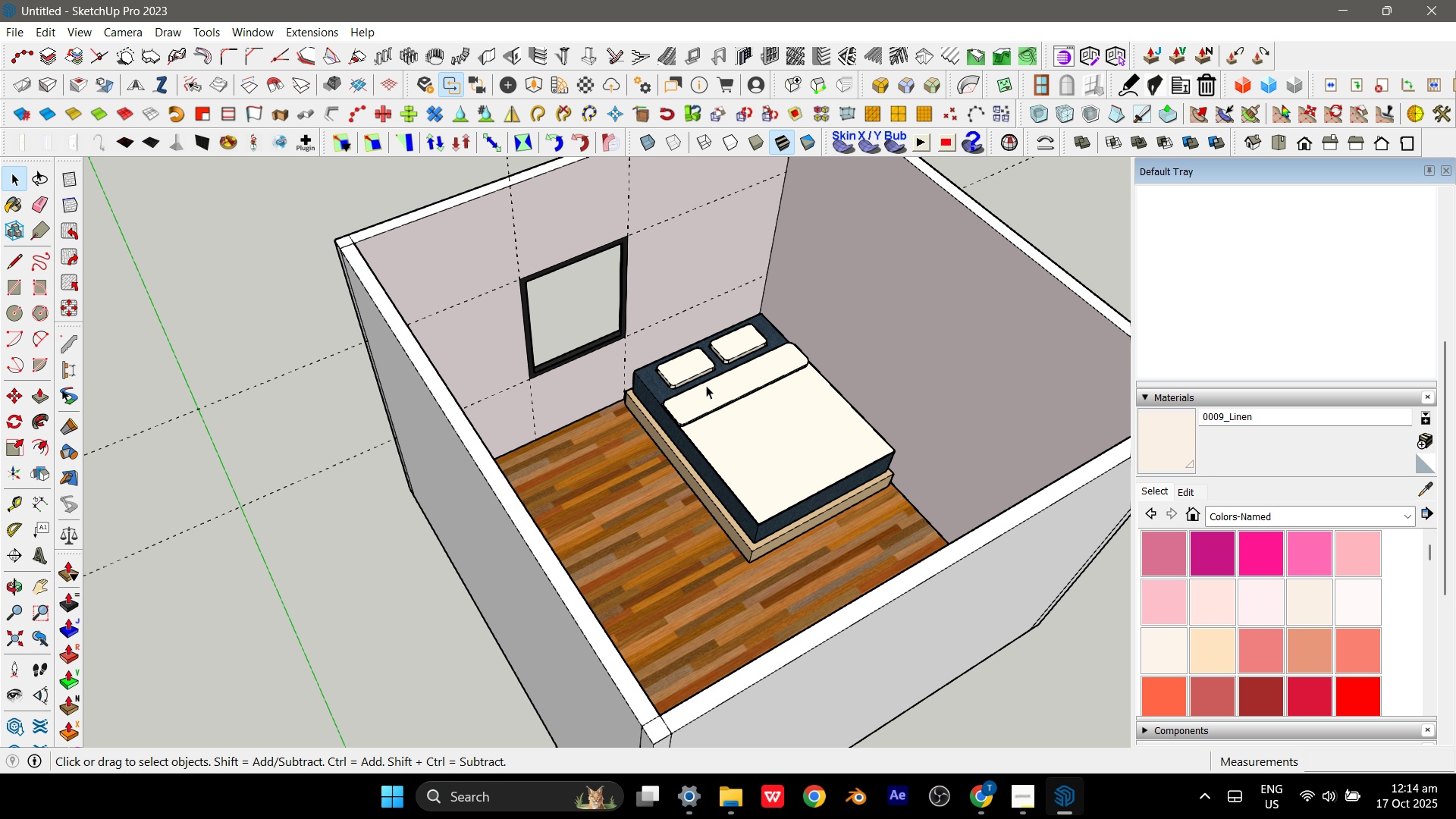 
wait(46.29)
 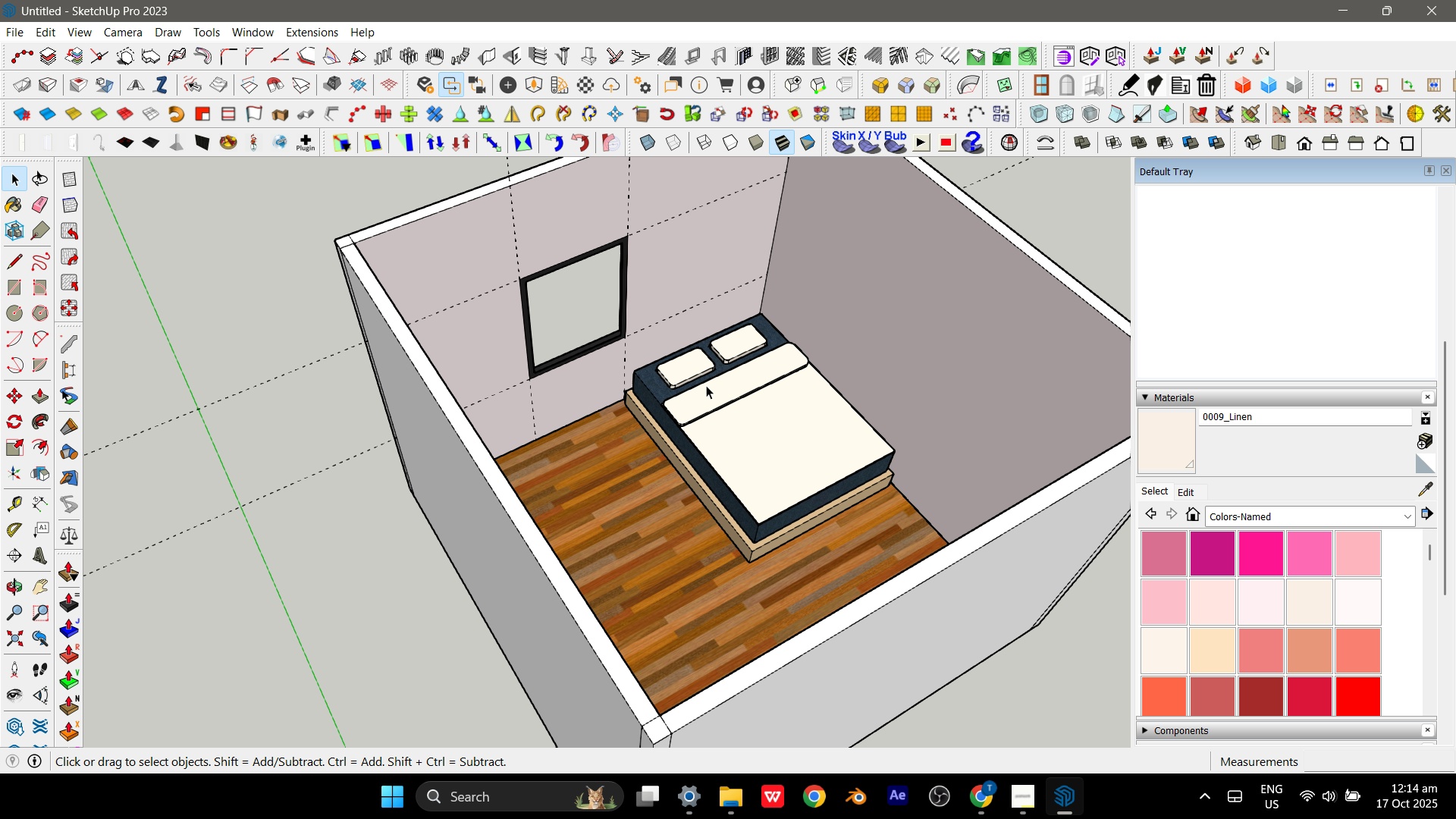 
scroll: coordinate [660, 500], scroll_direction: up, amount: 4.0
 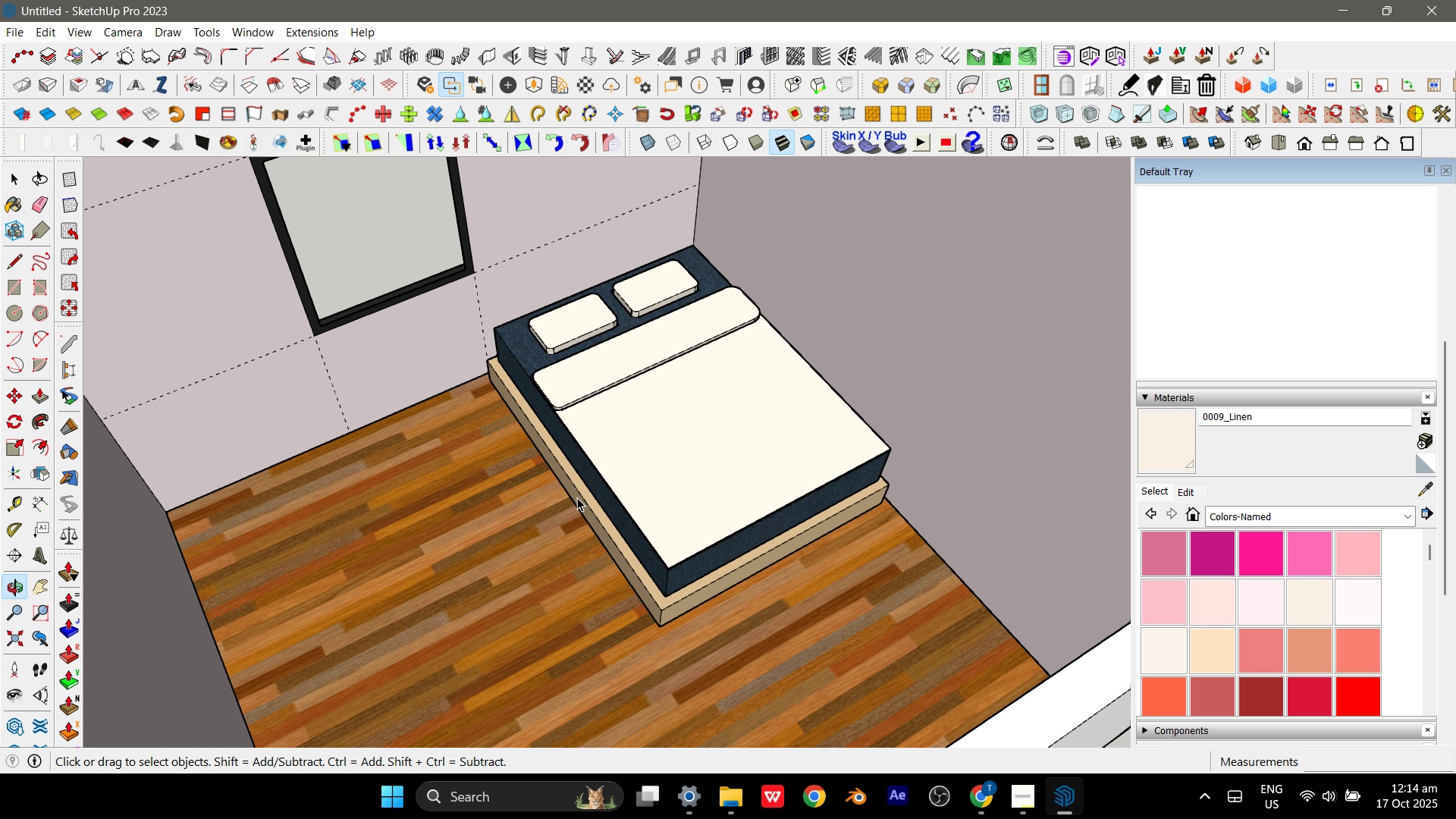 
hold_key(key=ShiftLeft, duration=0.54)
 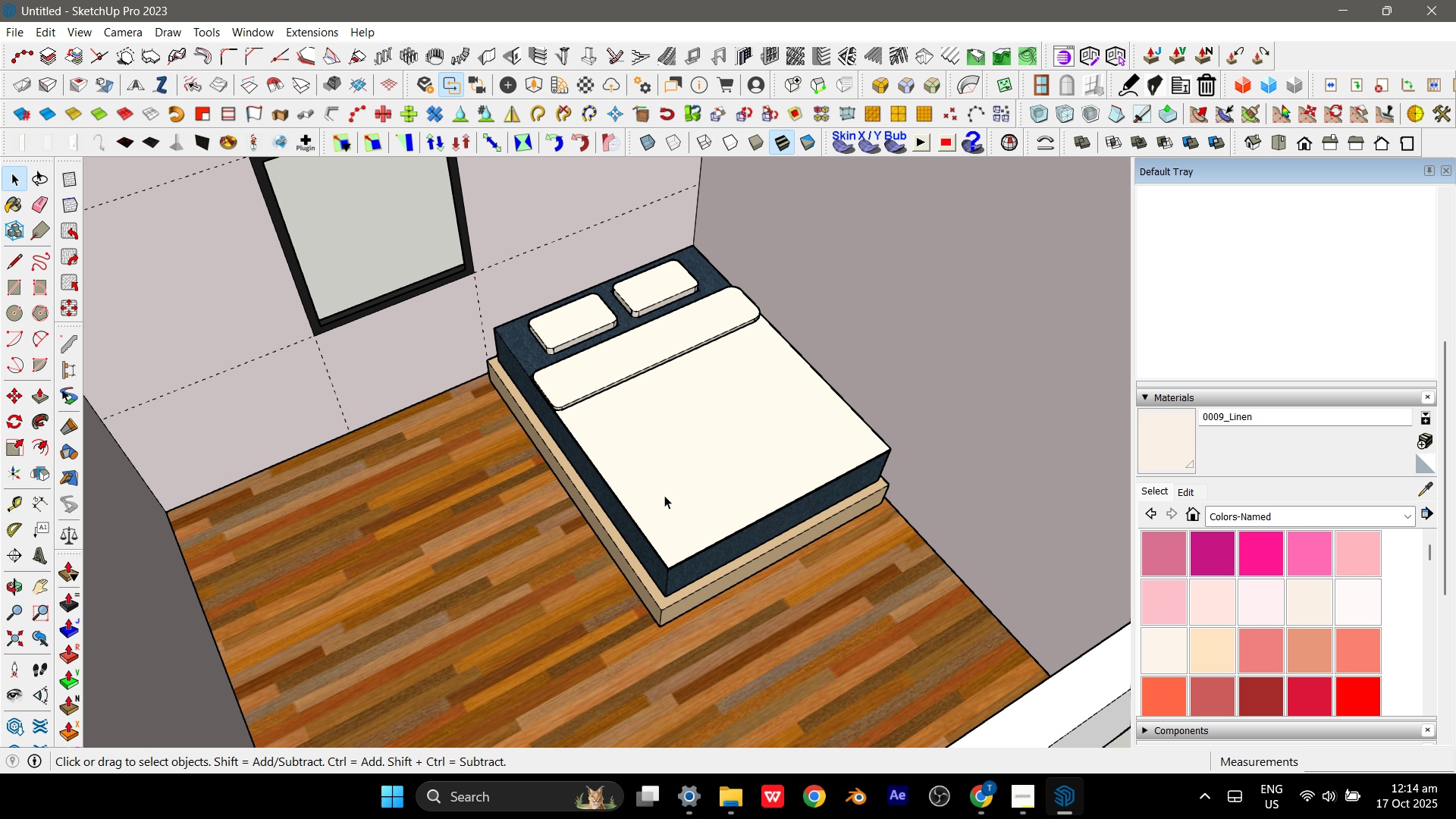 
scroll: coordinate [865, 604], scroll_direction: down, amount: 8.0
 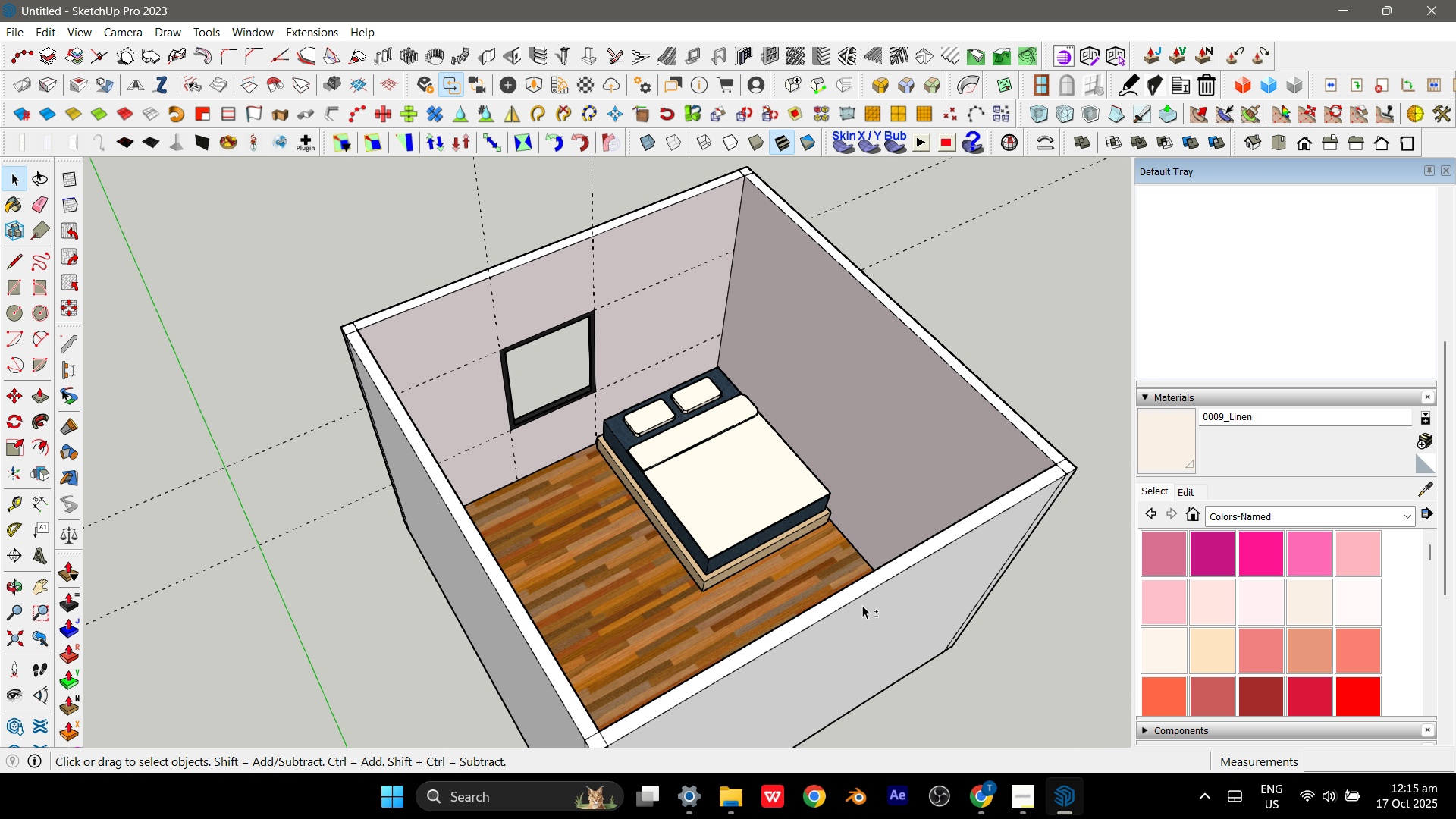 
hold_key(key=ShiftLeft, duration=0.44)
 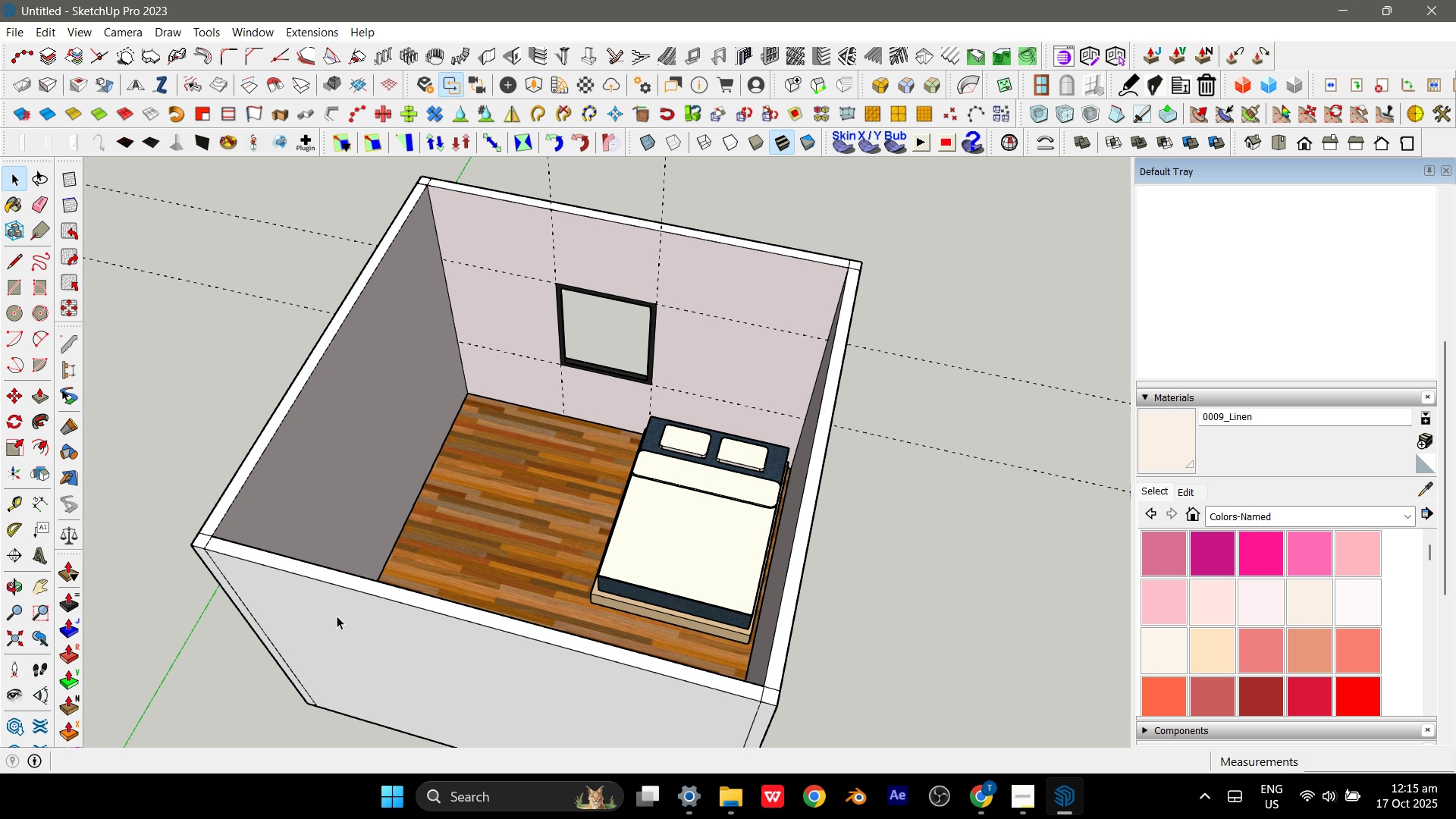 
wait(7.5)
 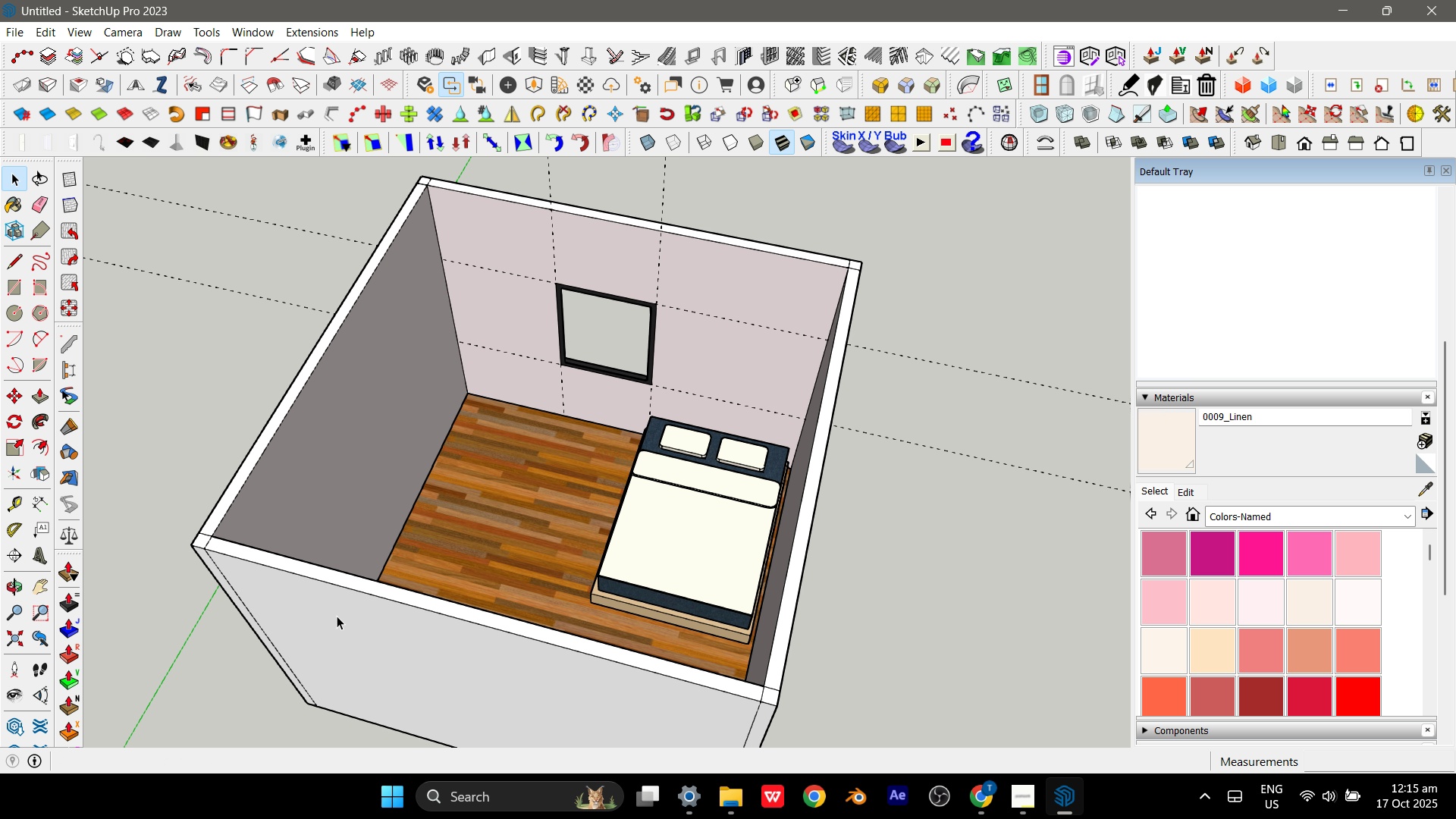 
scroll: coordinate [626, 544], scroll_direction: up, amount: 7.0
 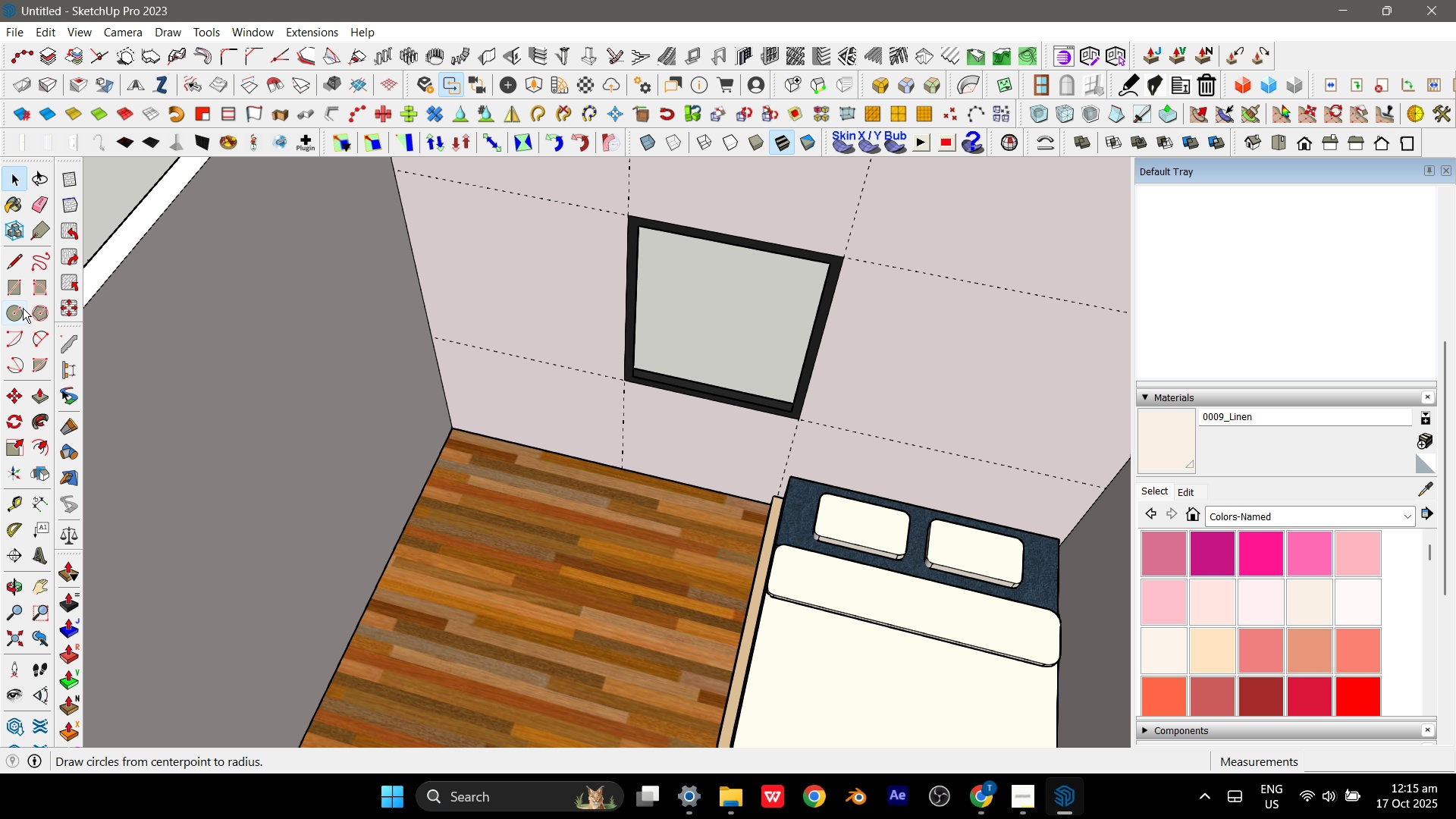 
left_click([17, 315])
 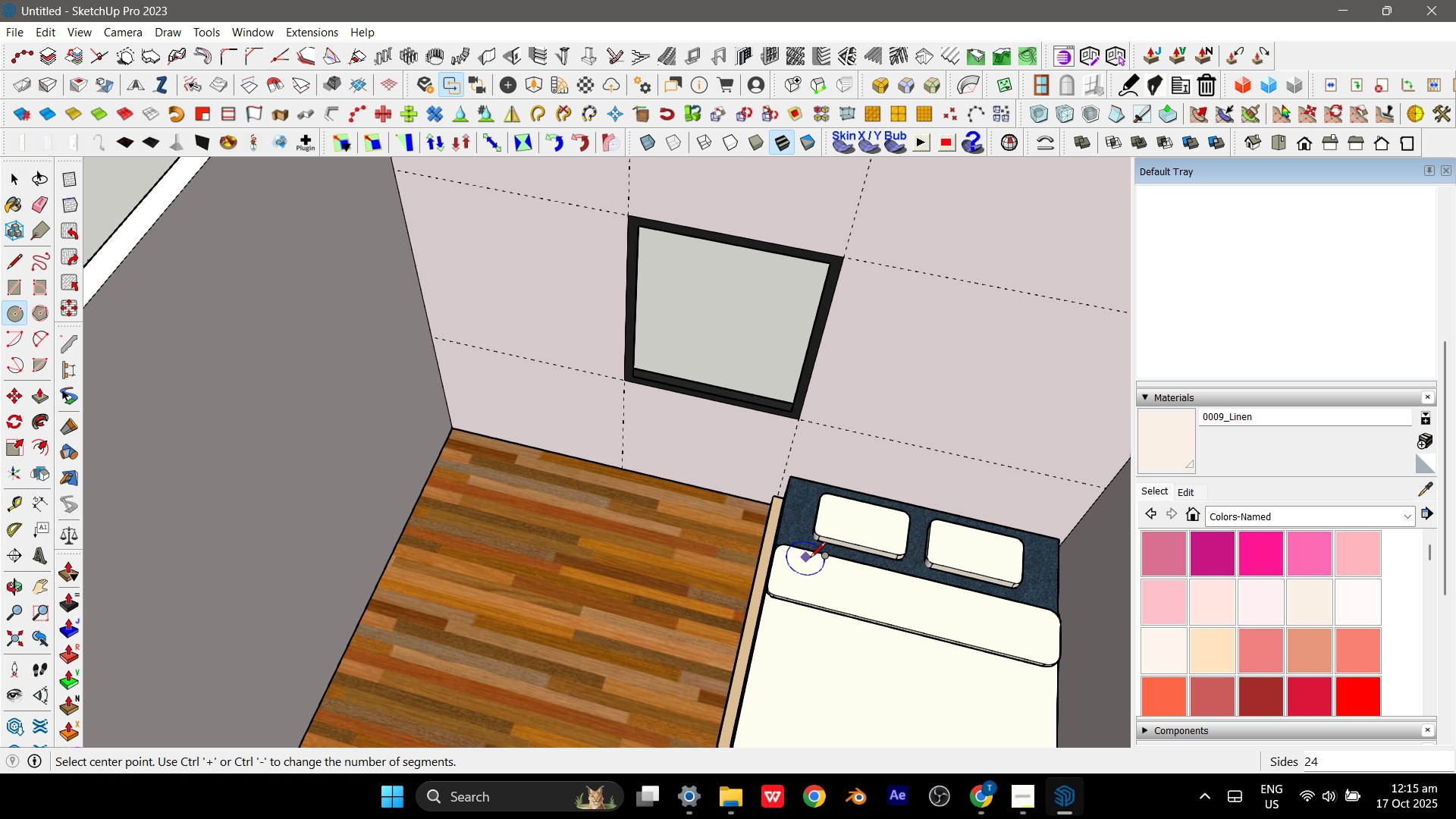 
scroll: coordinate [731, 553], scroll_direction: up, amount: 4.0
 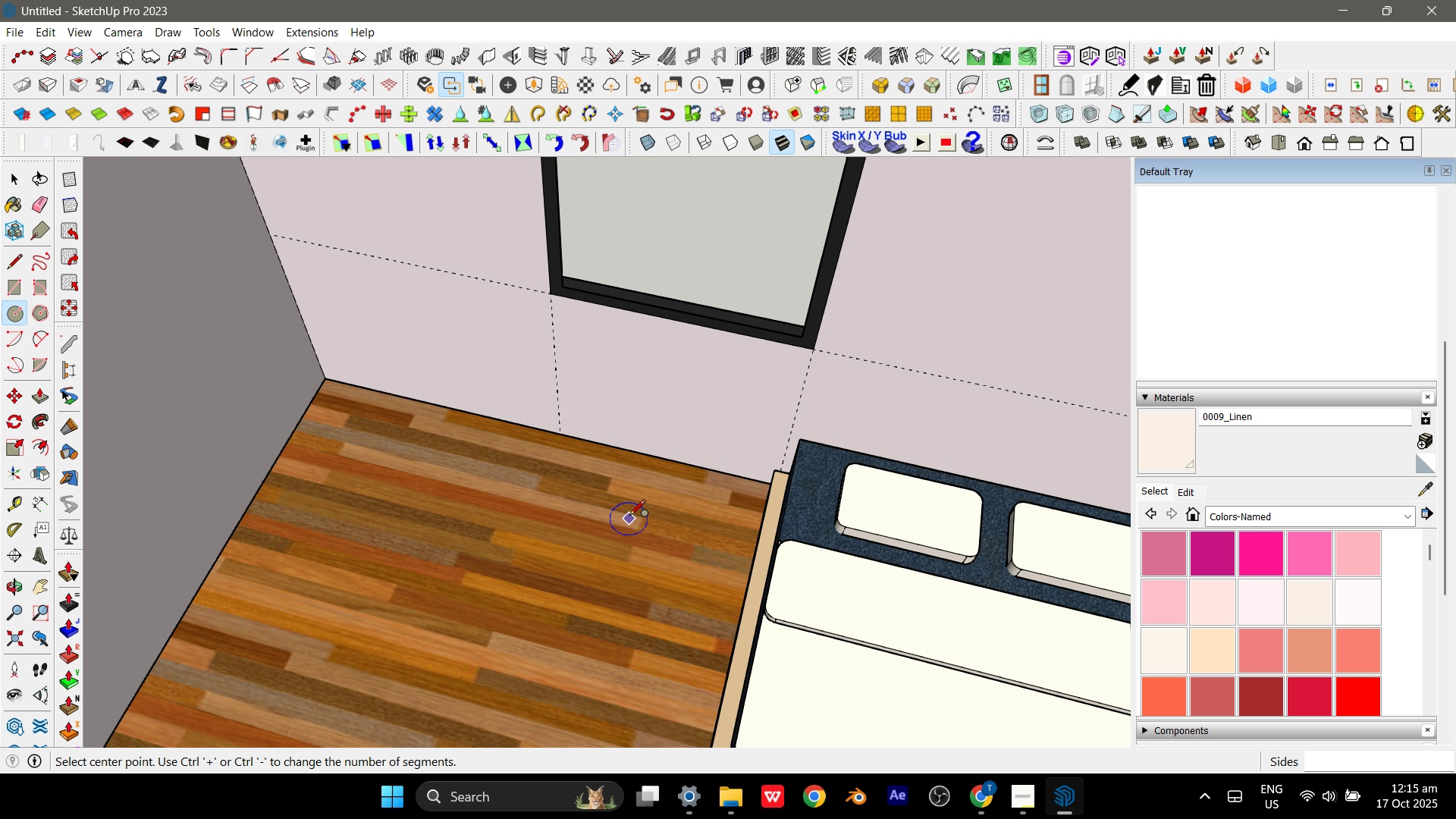 
left_click([632, 508])
 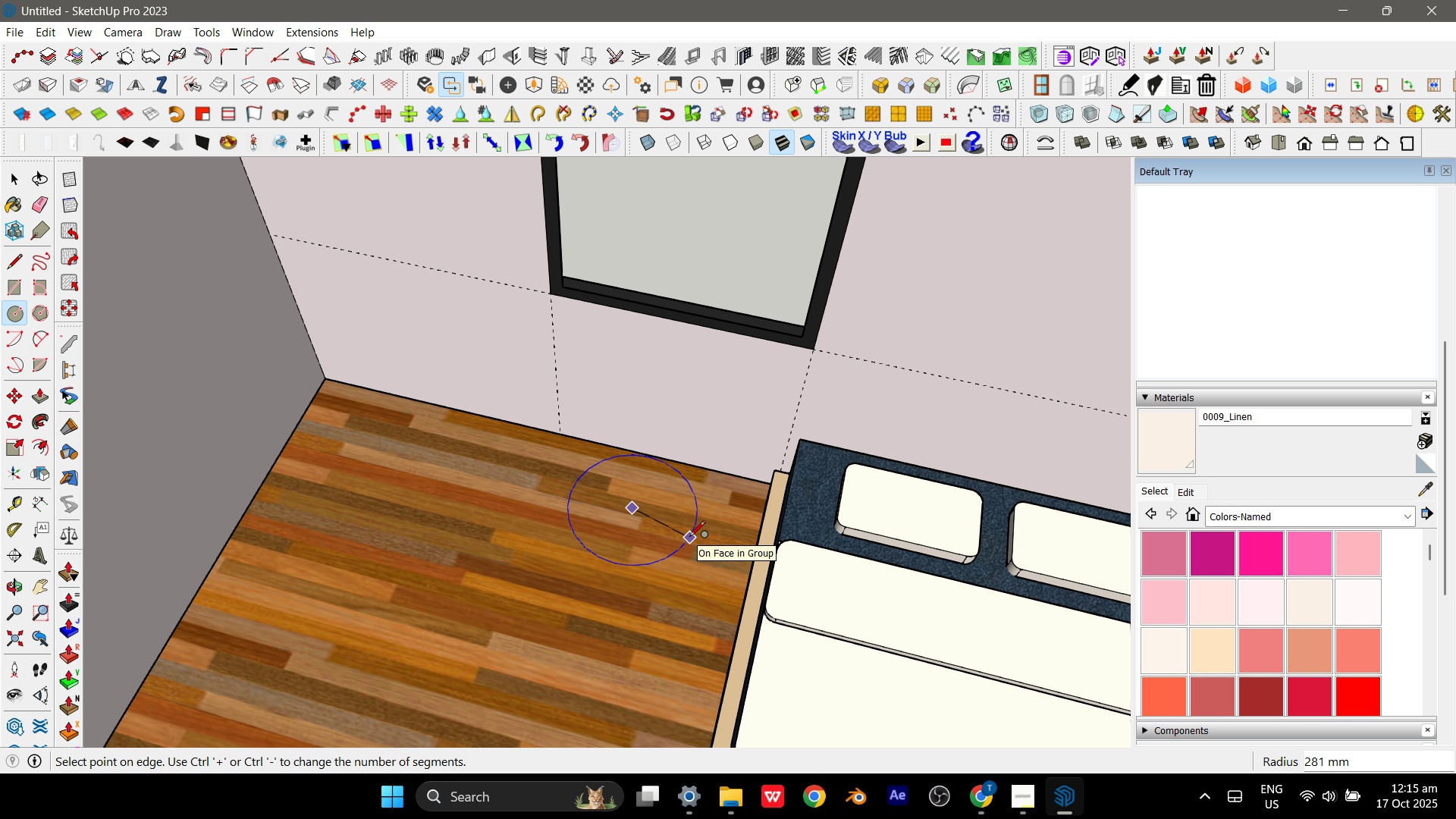 
wait(12.54)
 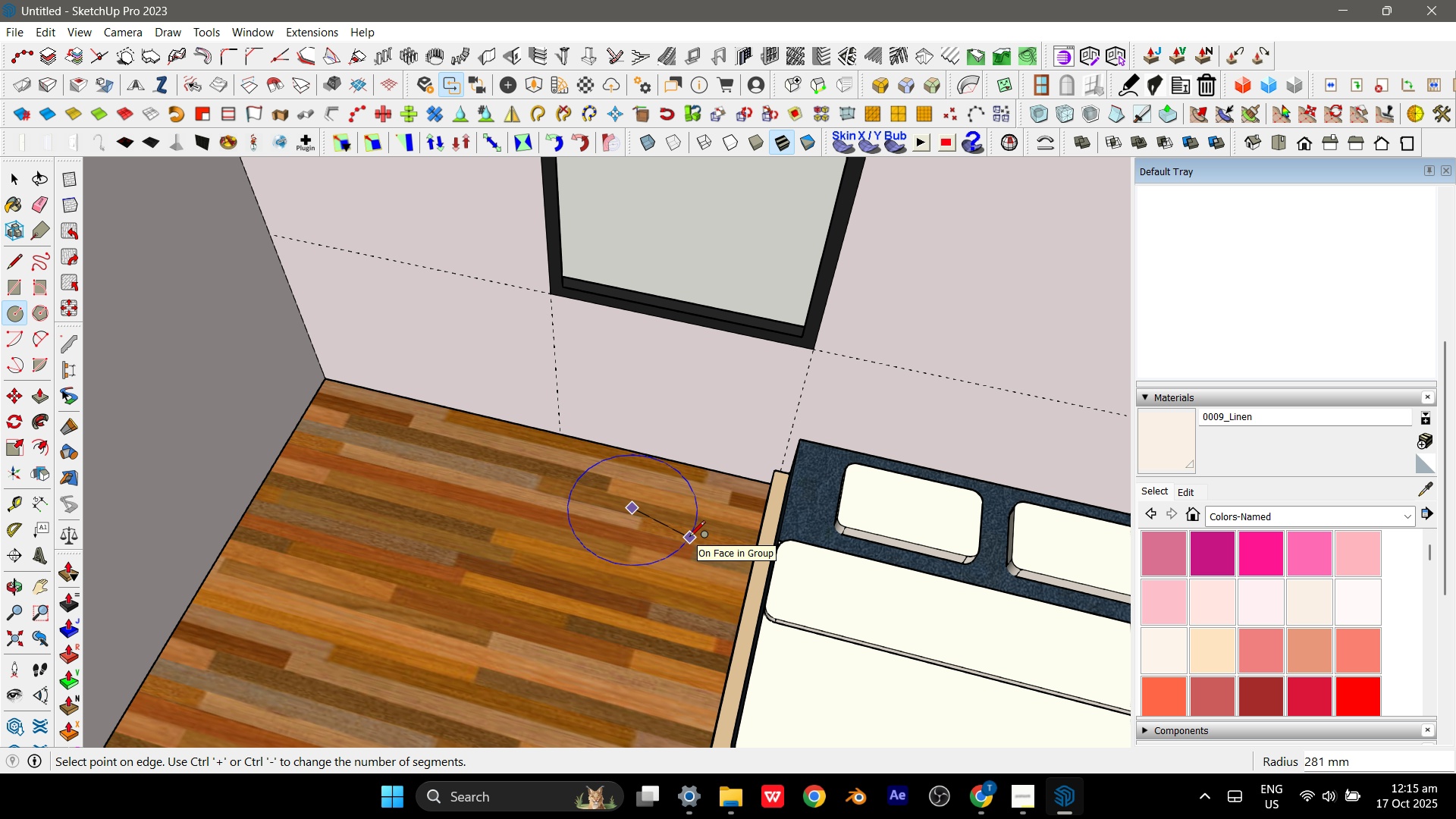 
key(Numpad2)
 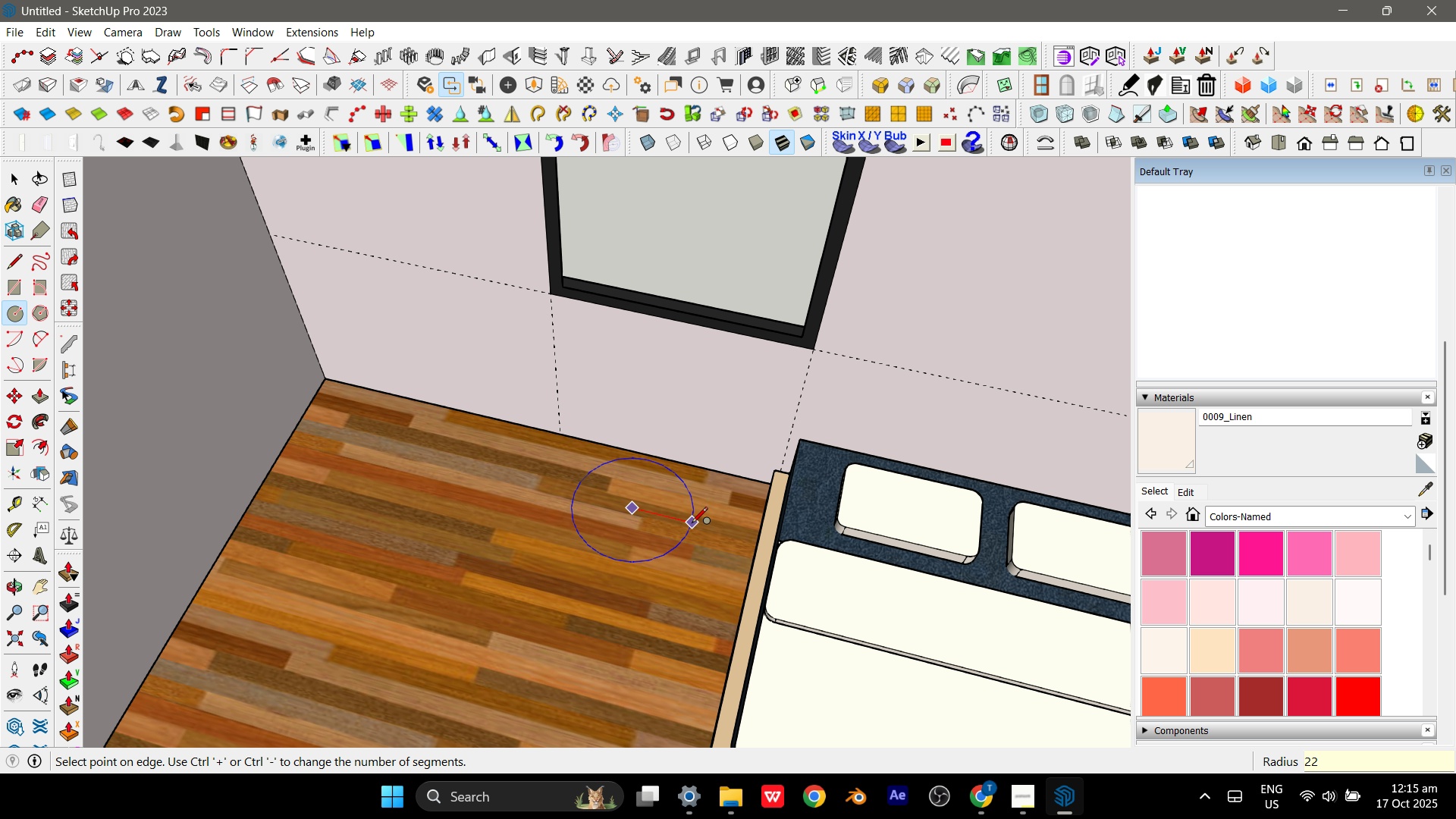 
key(Numpad2)
 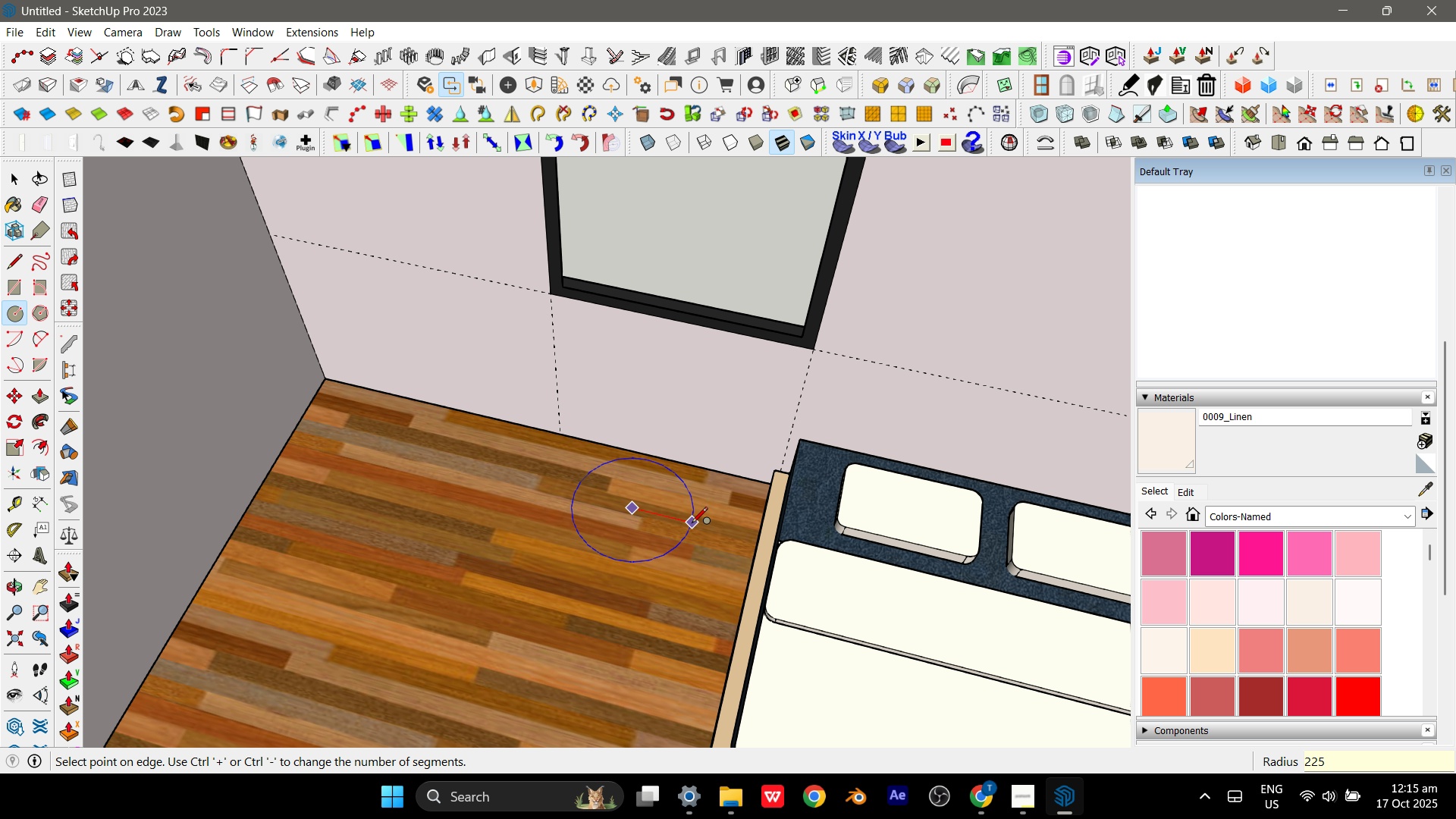 
key(Numpad5)
 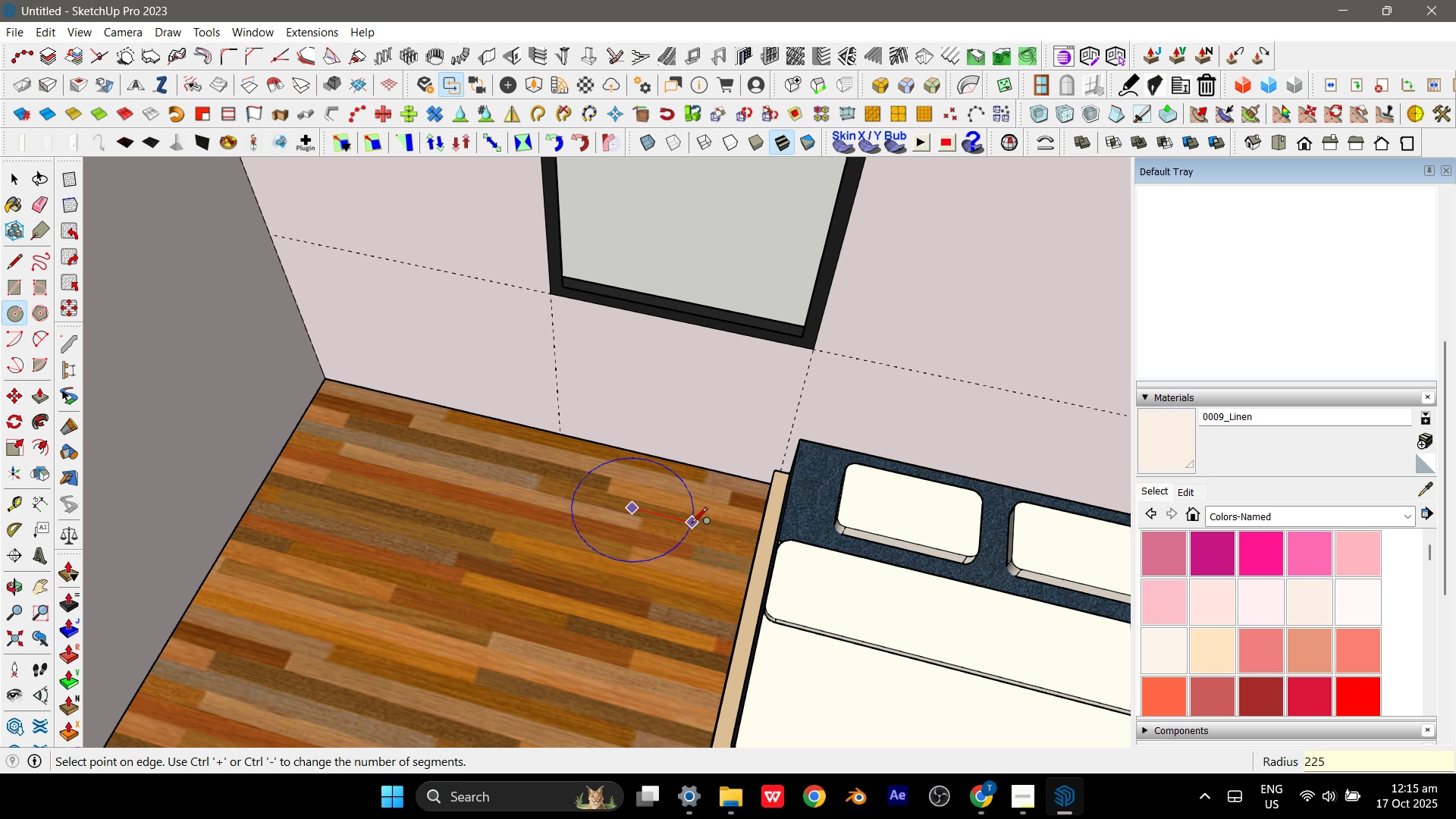 
key(Enter)
 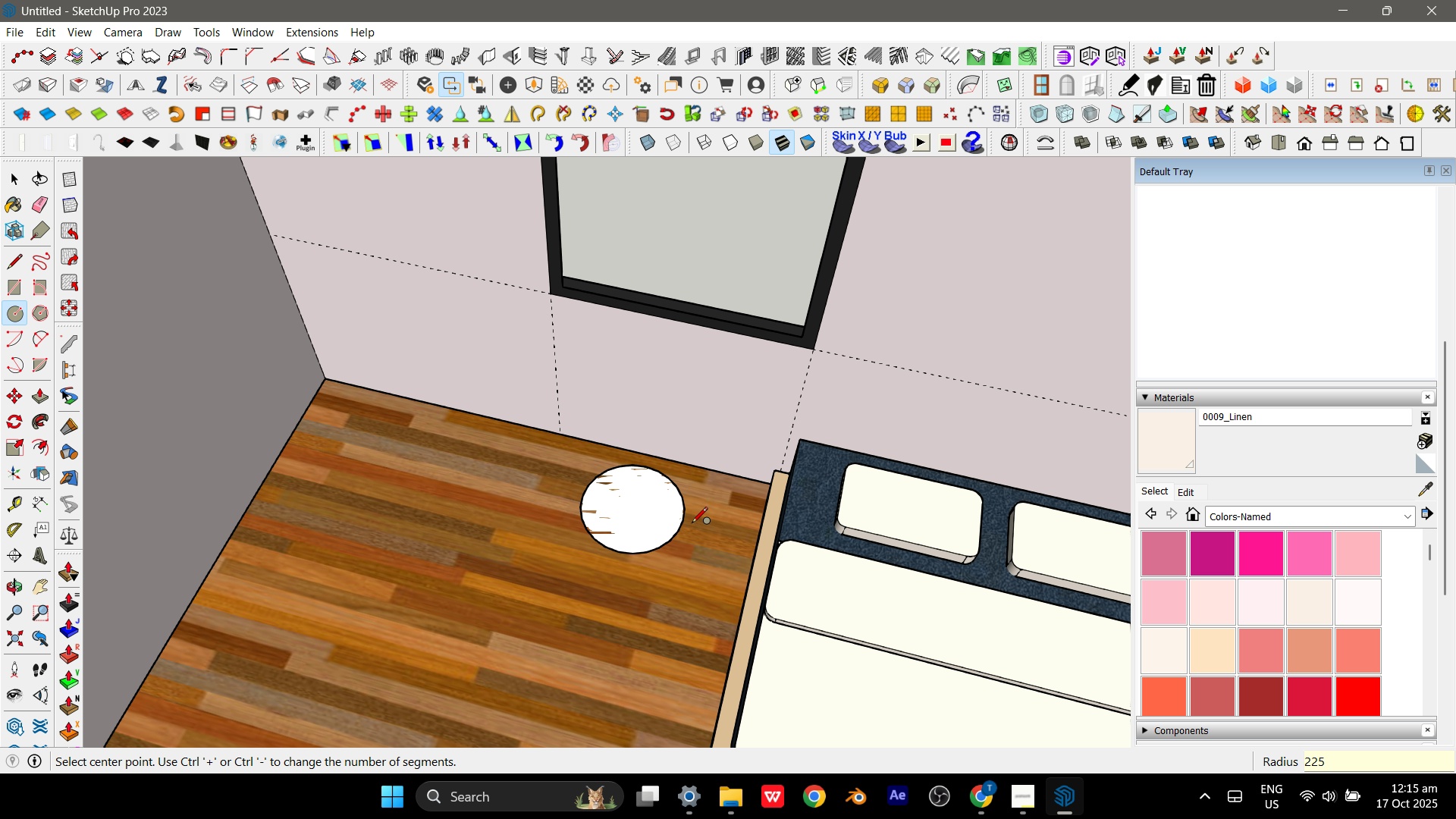 
key(Space)
 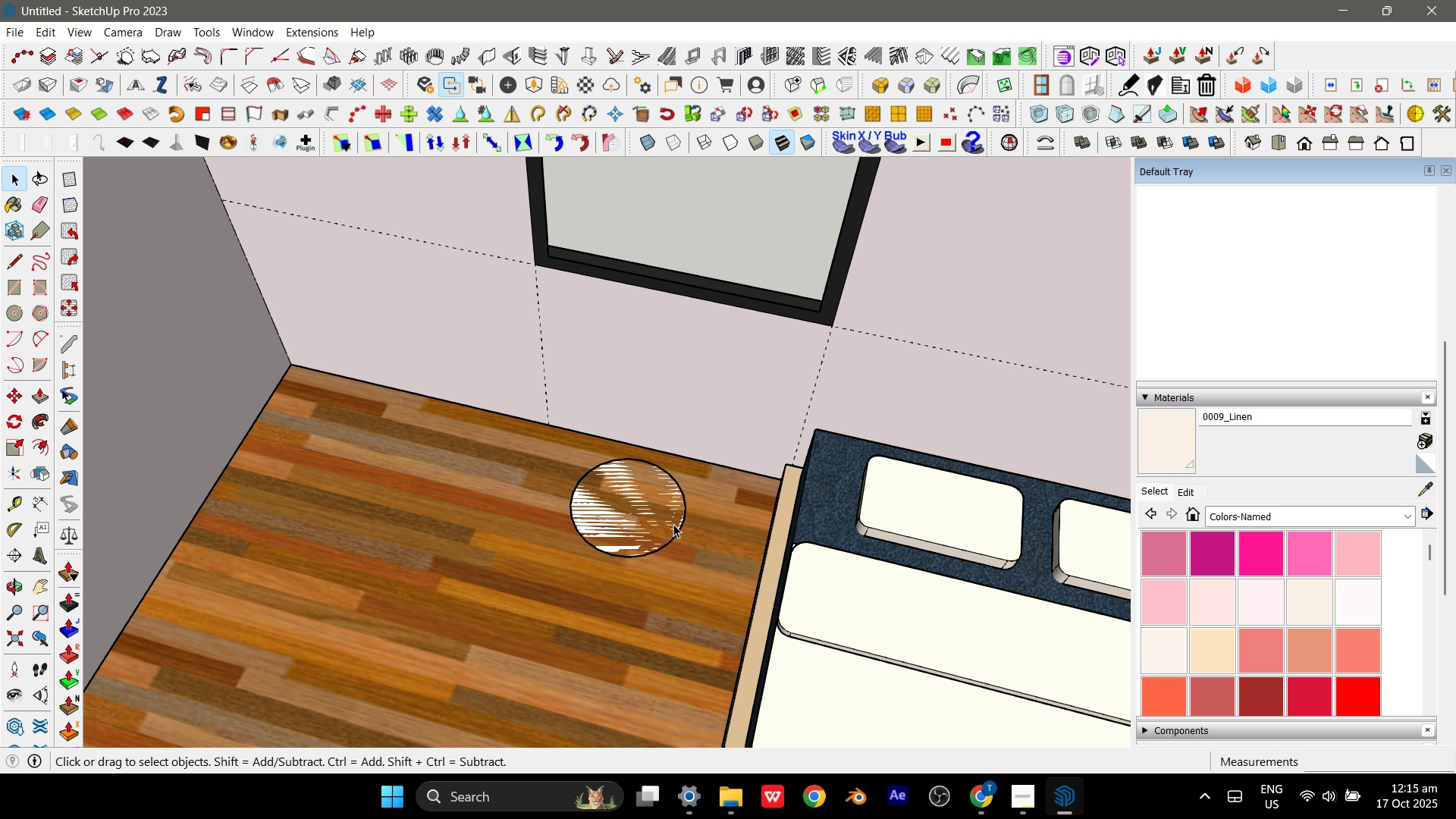 
scroll: coordinate [673, 524], scroll_direction: up, amount: 5.0
 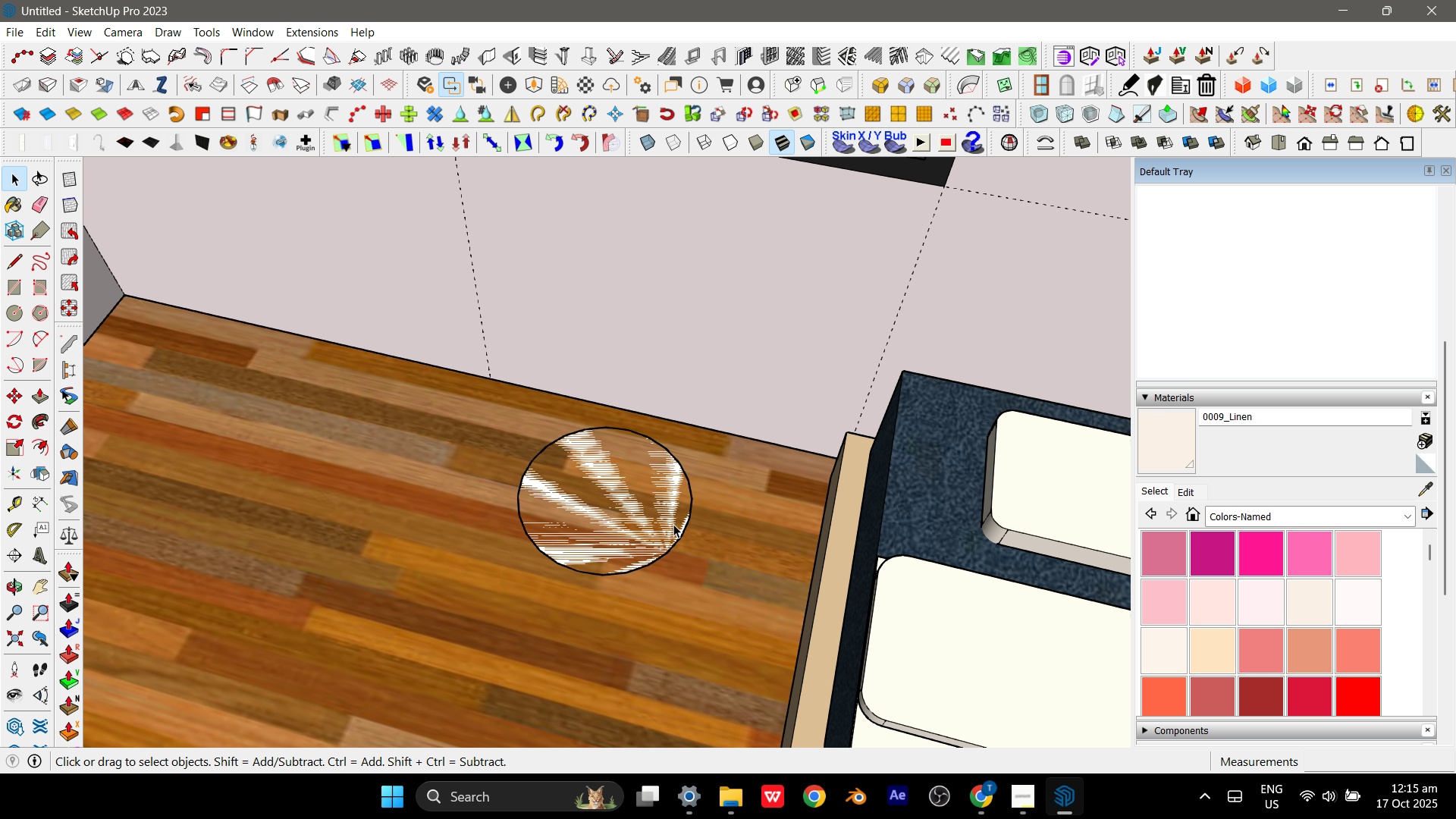 
left_click([673, 524])
 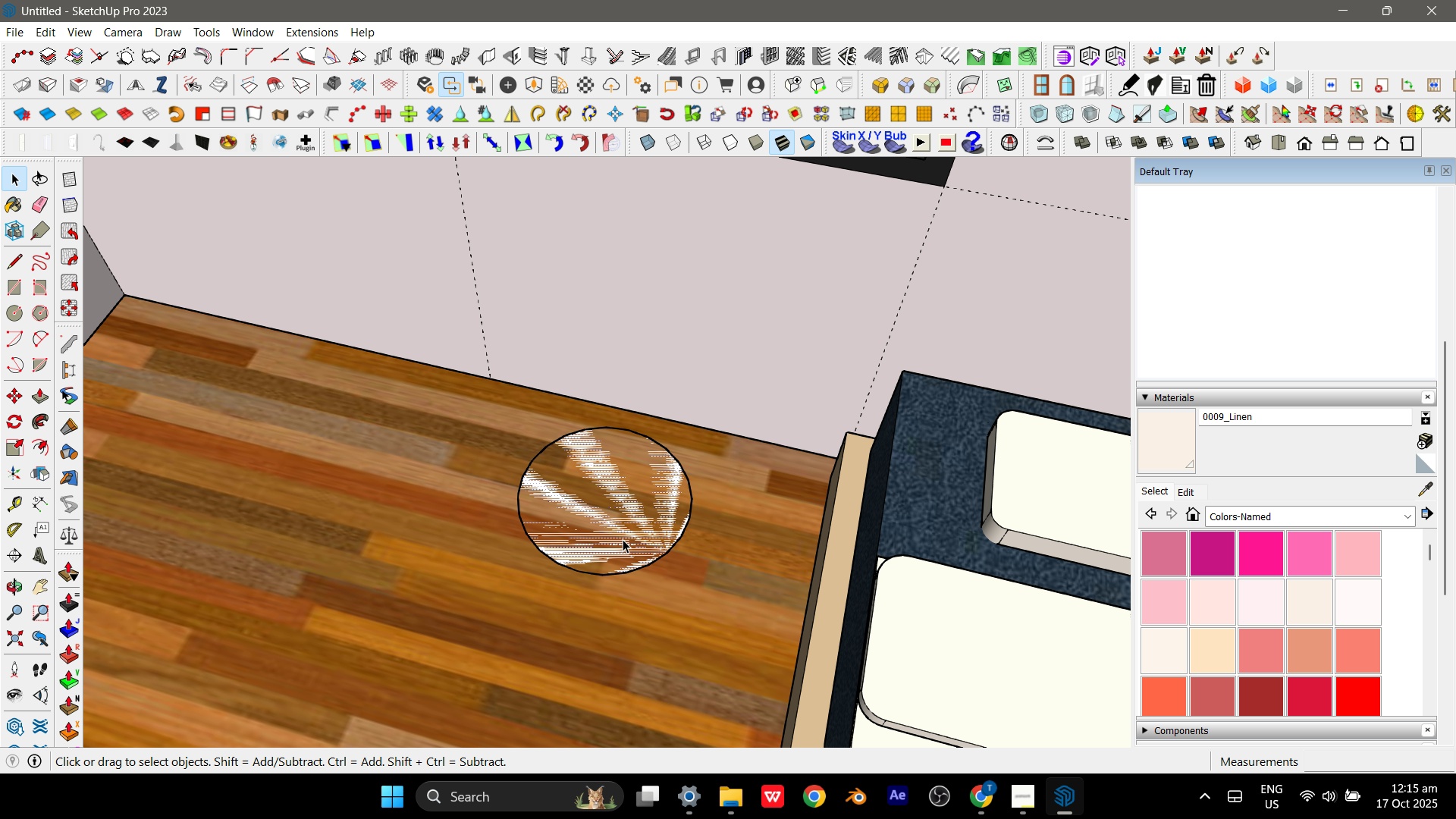 
wait(18.65)
 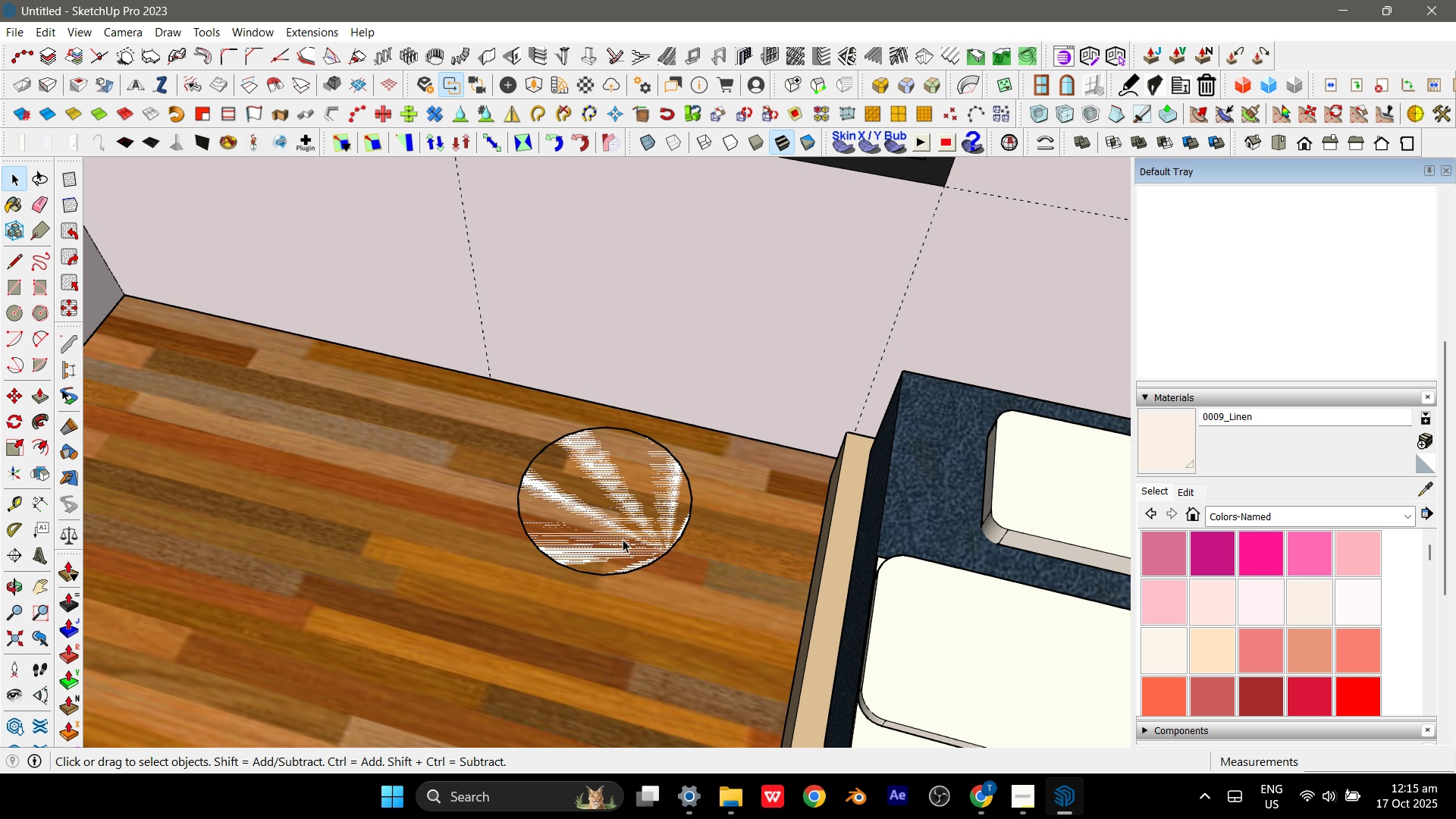 
double_click([678, 486])
 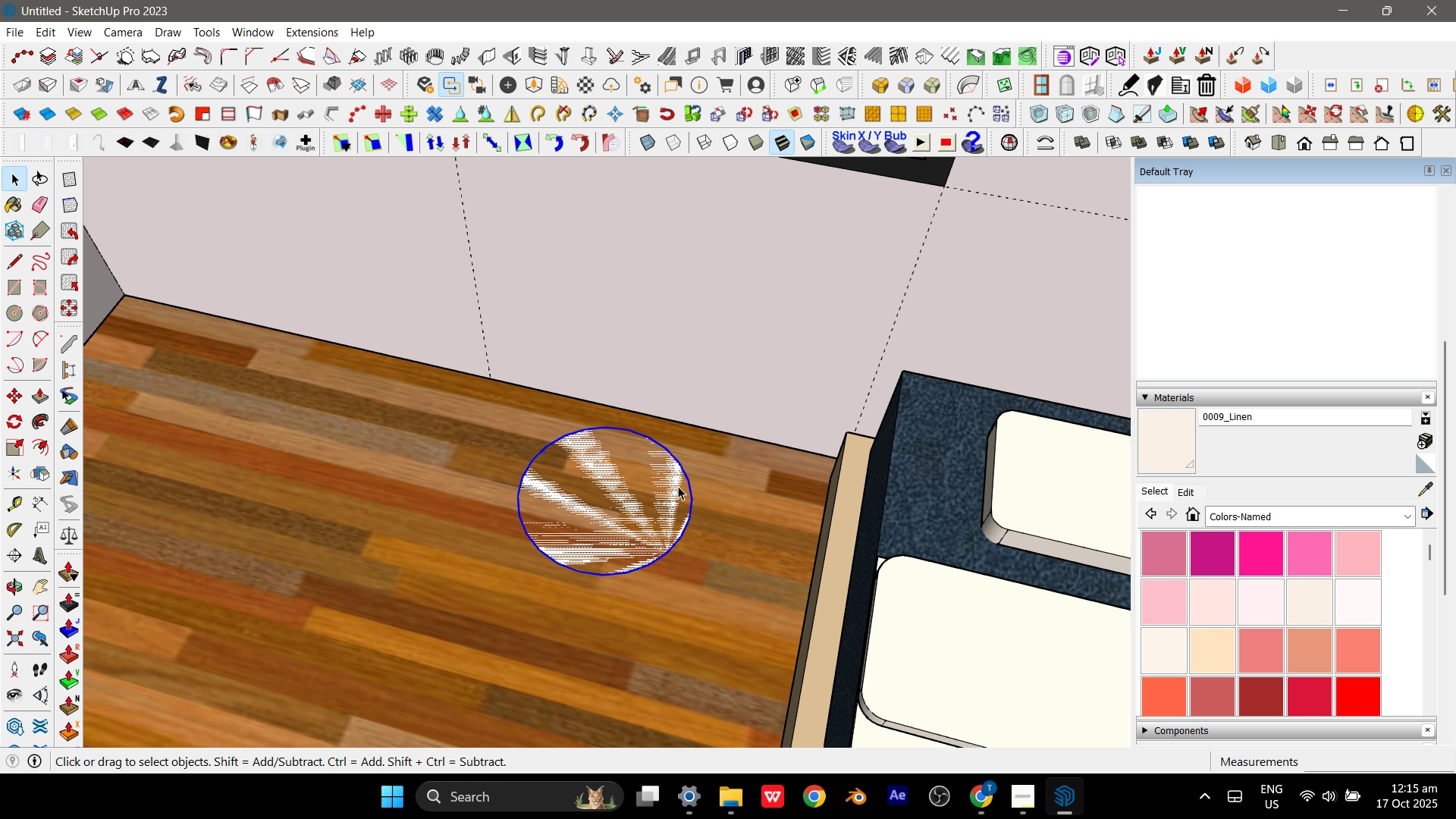 
right_click([678, 486])
 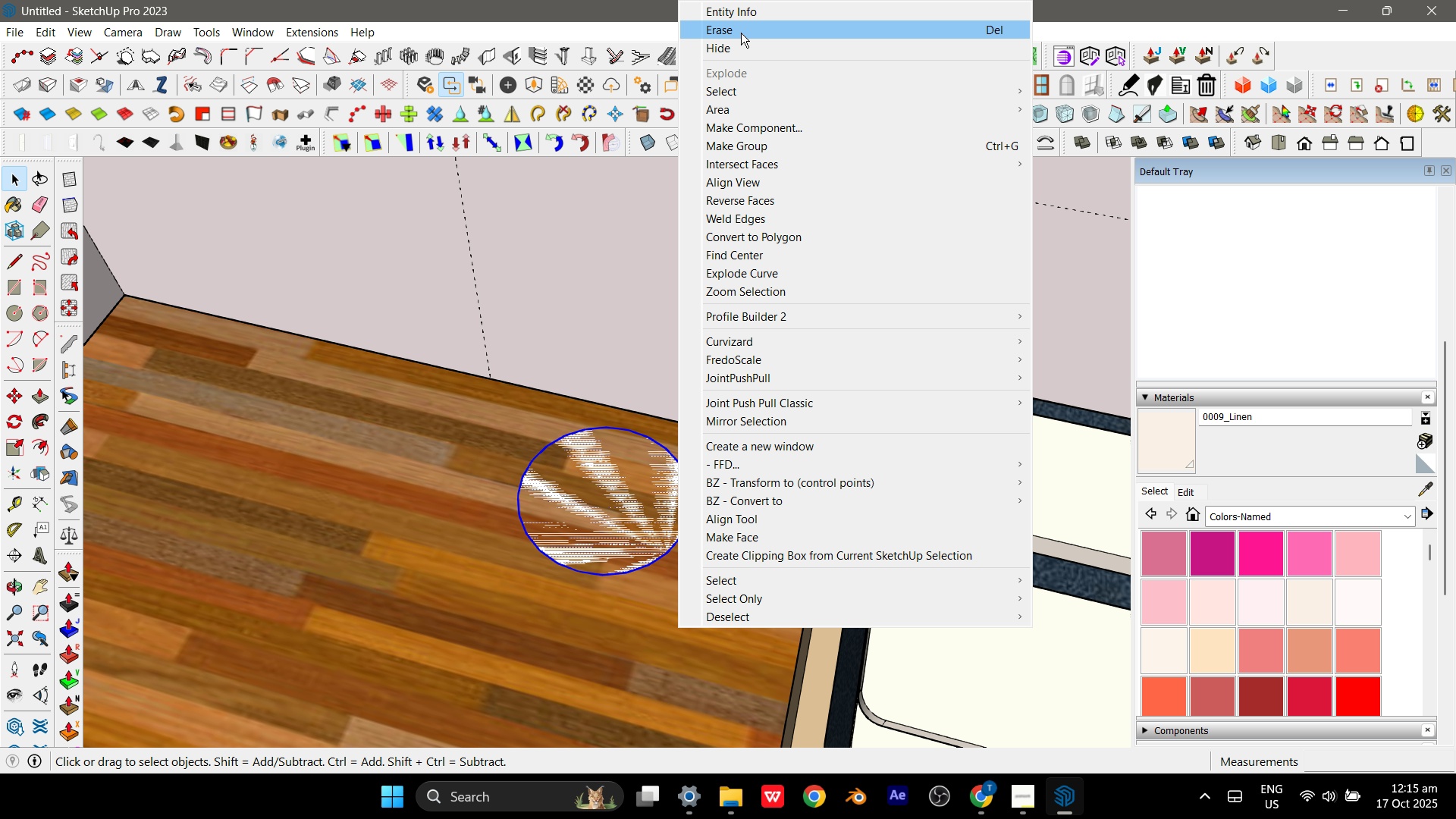 
left_click([741, 33])
 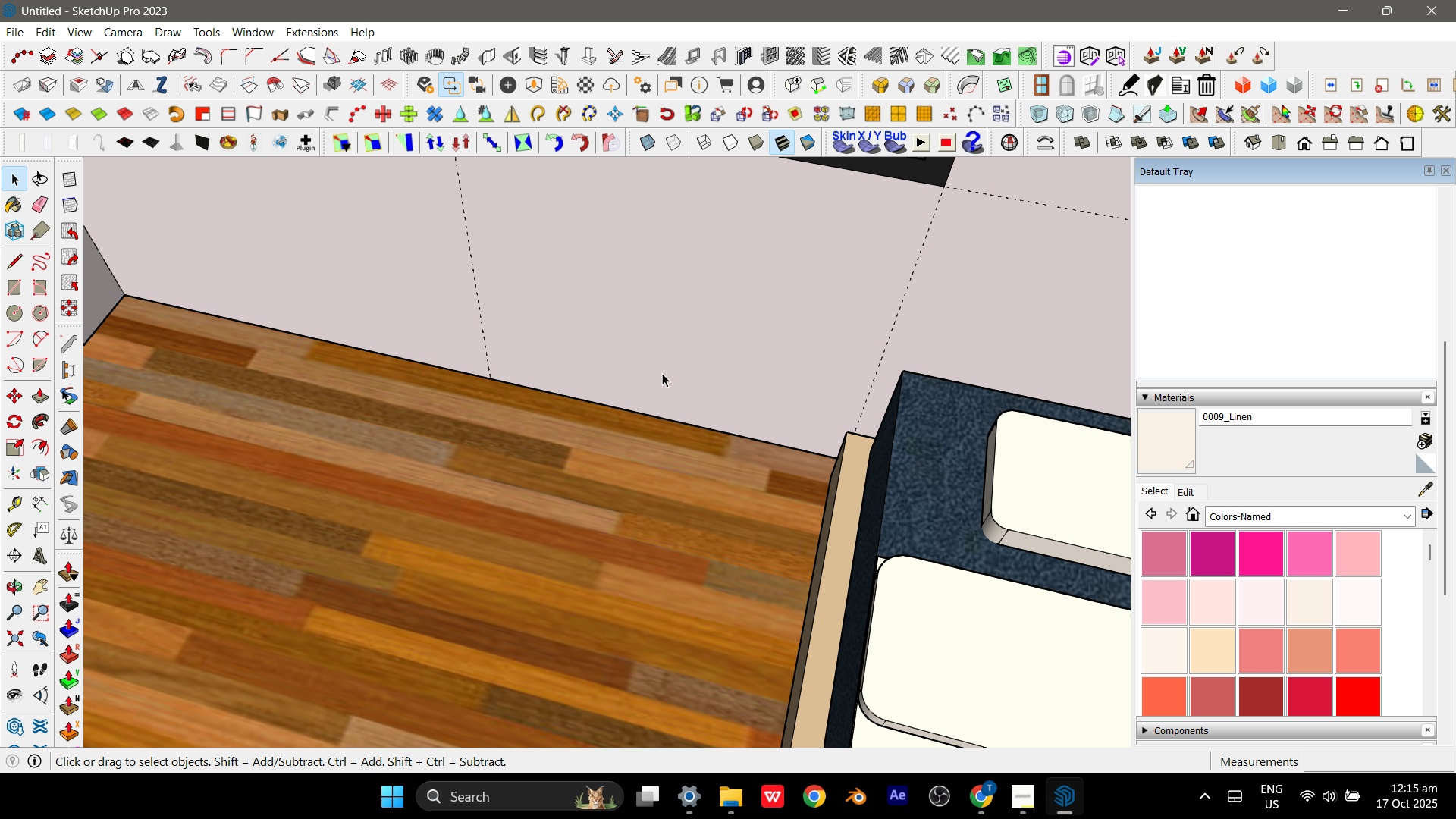 
scroll: coordinate [484, 519], scroll_direction: down, amount: 4.0
 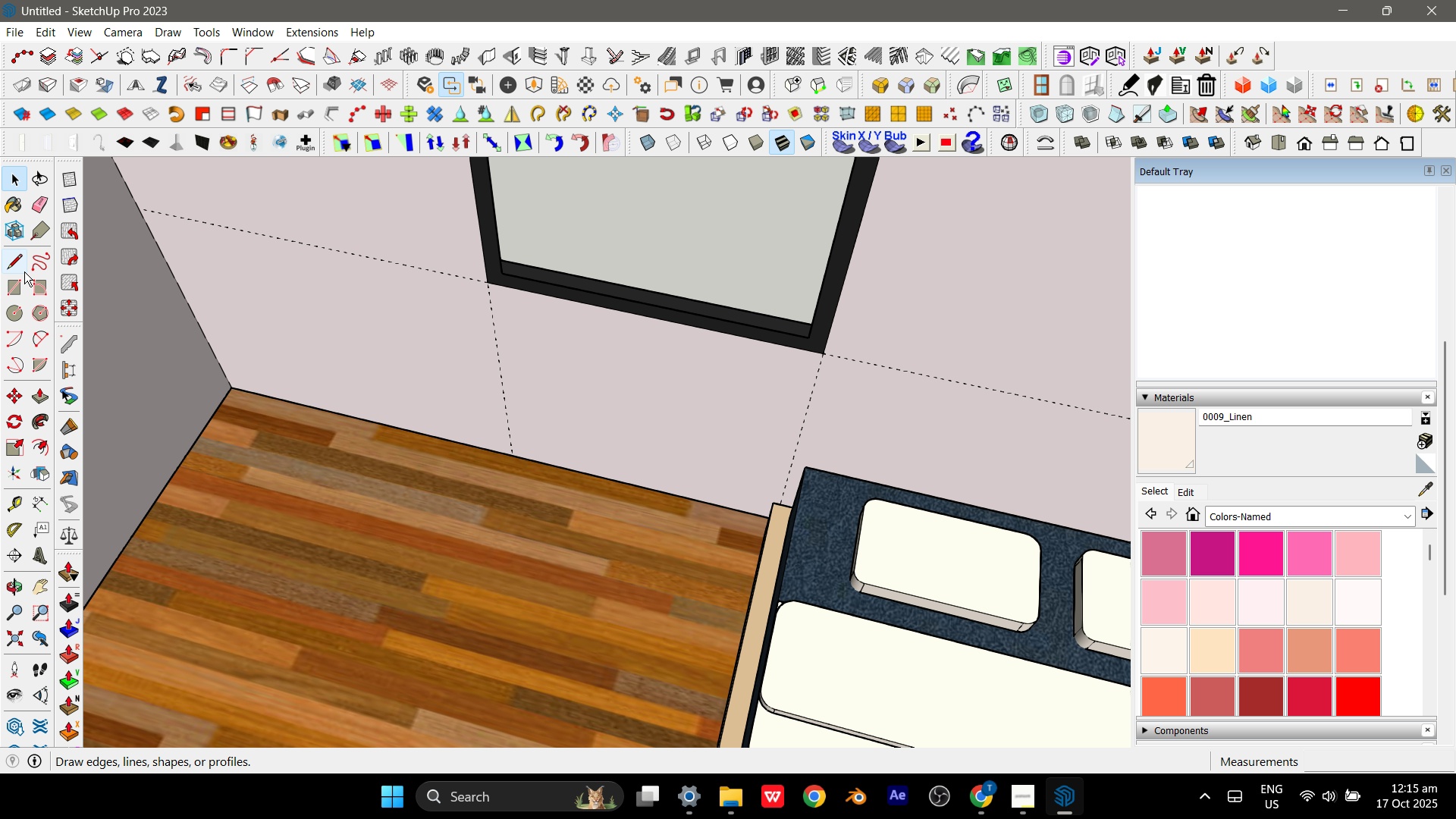 
left_click([11, 281])
 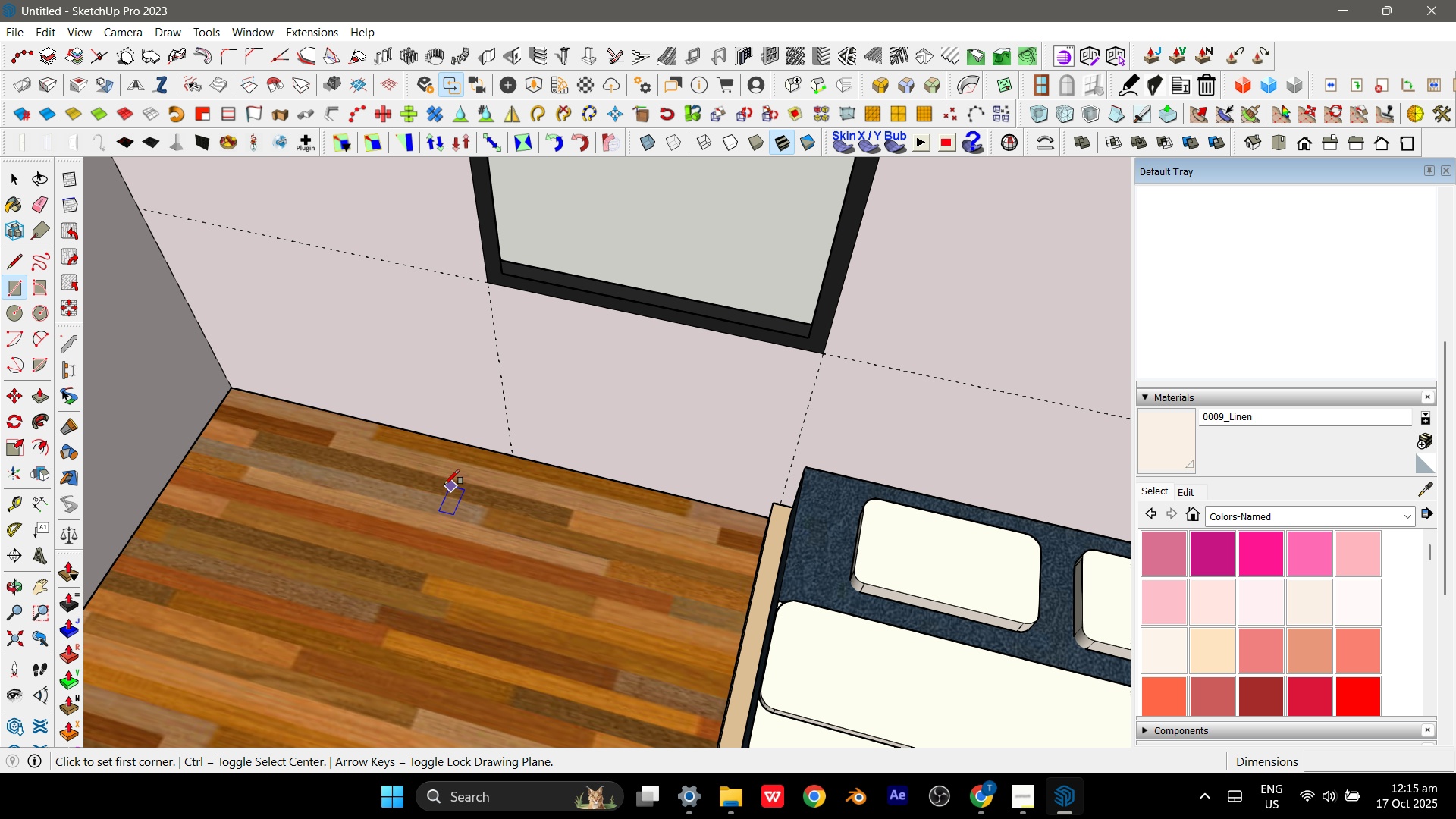 
left_click([435, 479])
 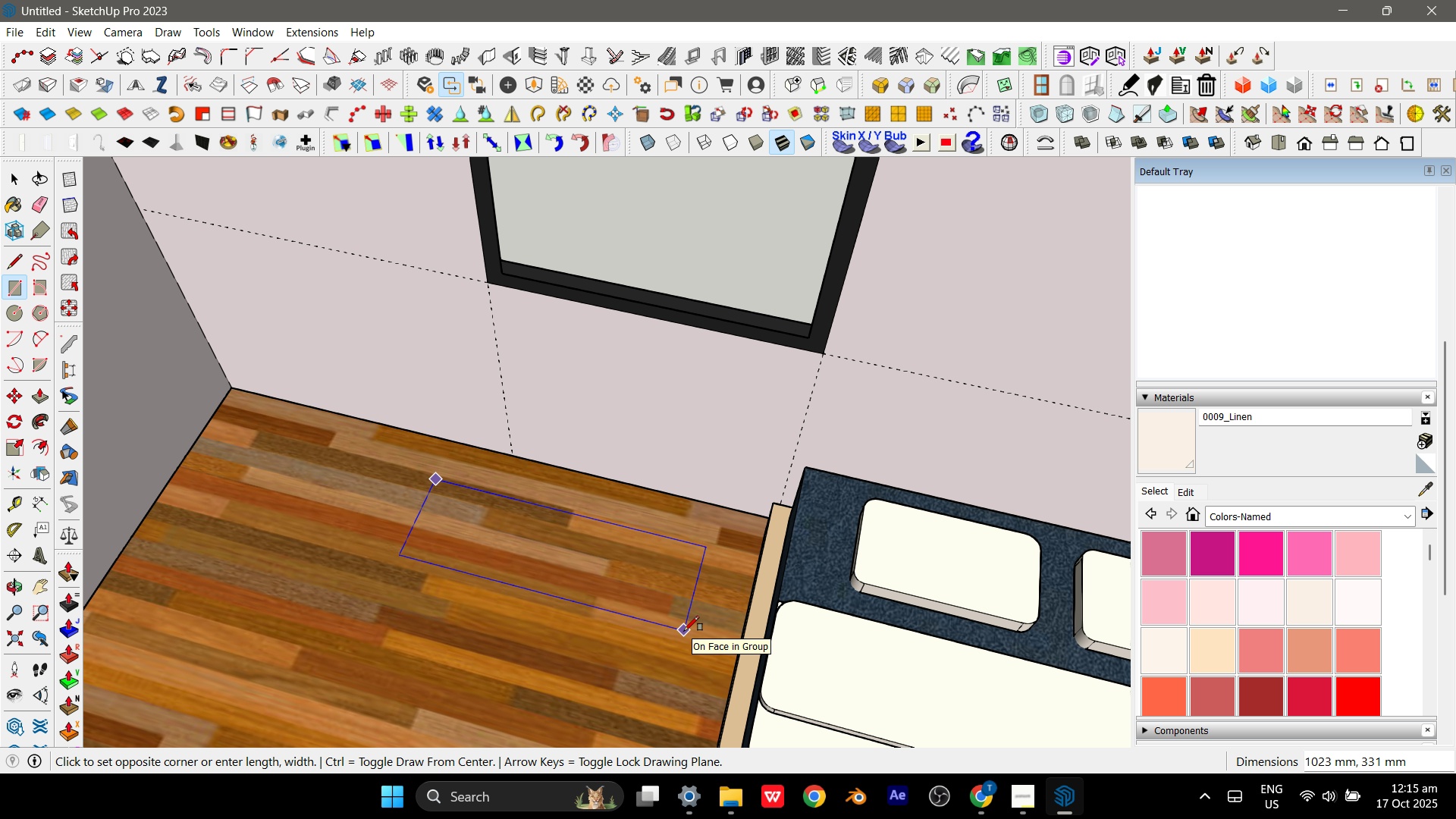 
wait(5.09)
 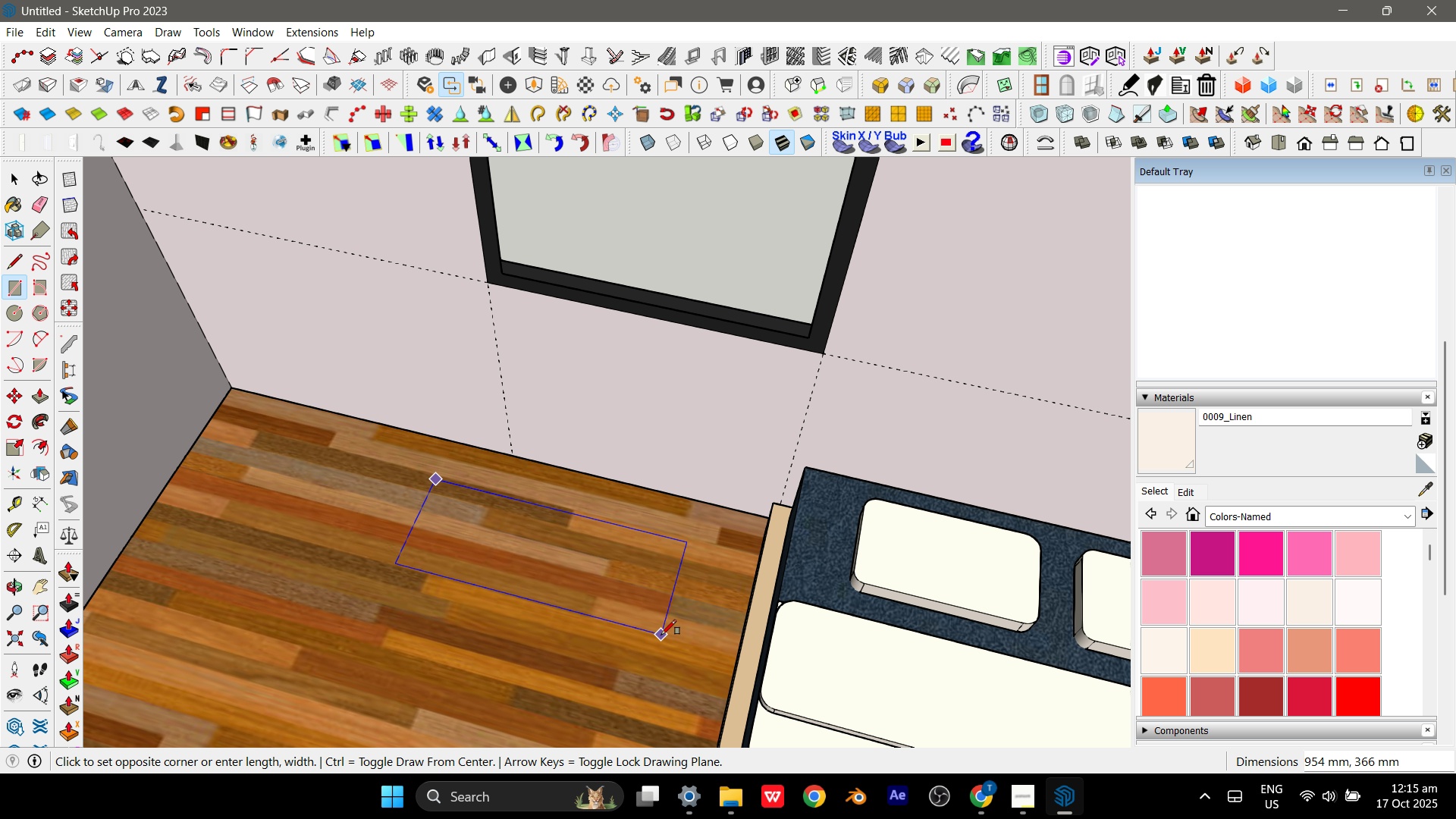 
key(Numpad8)
 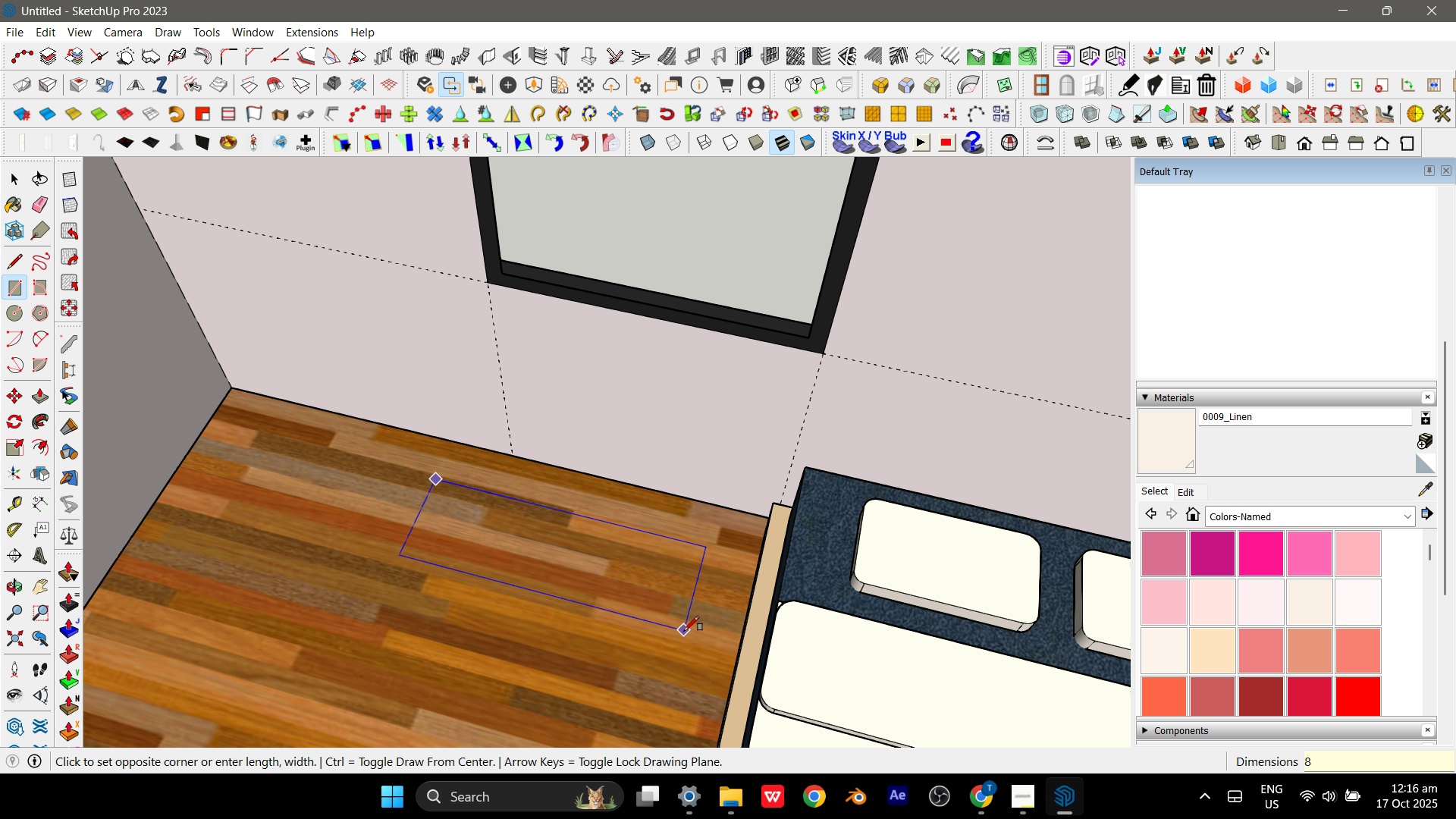 
key(Numpad0)
 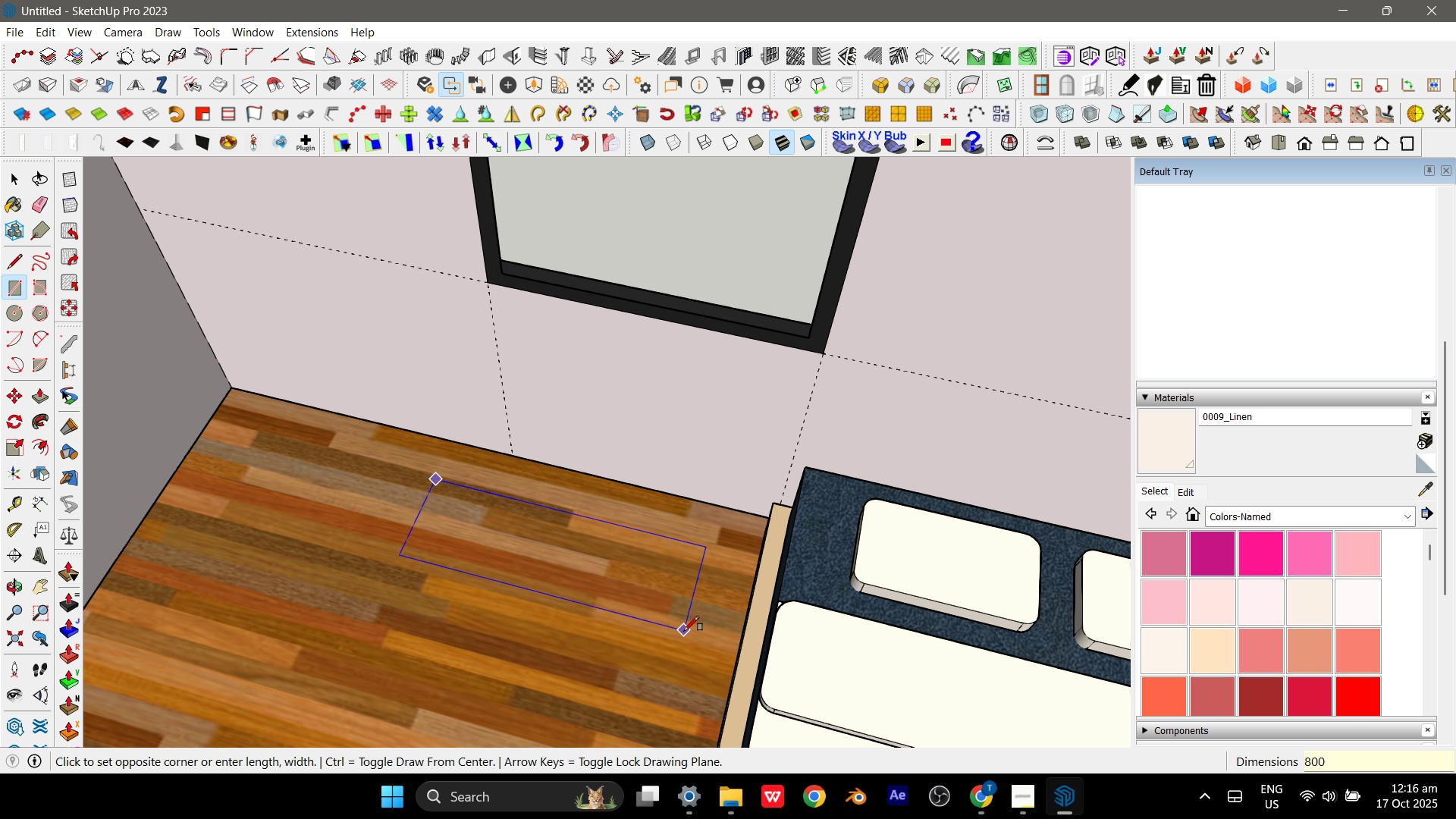 
key(Numpad0)
 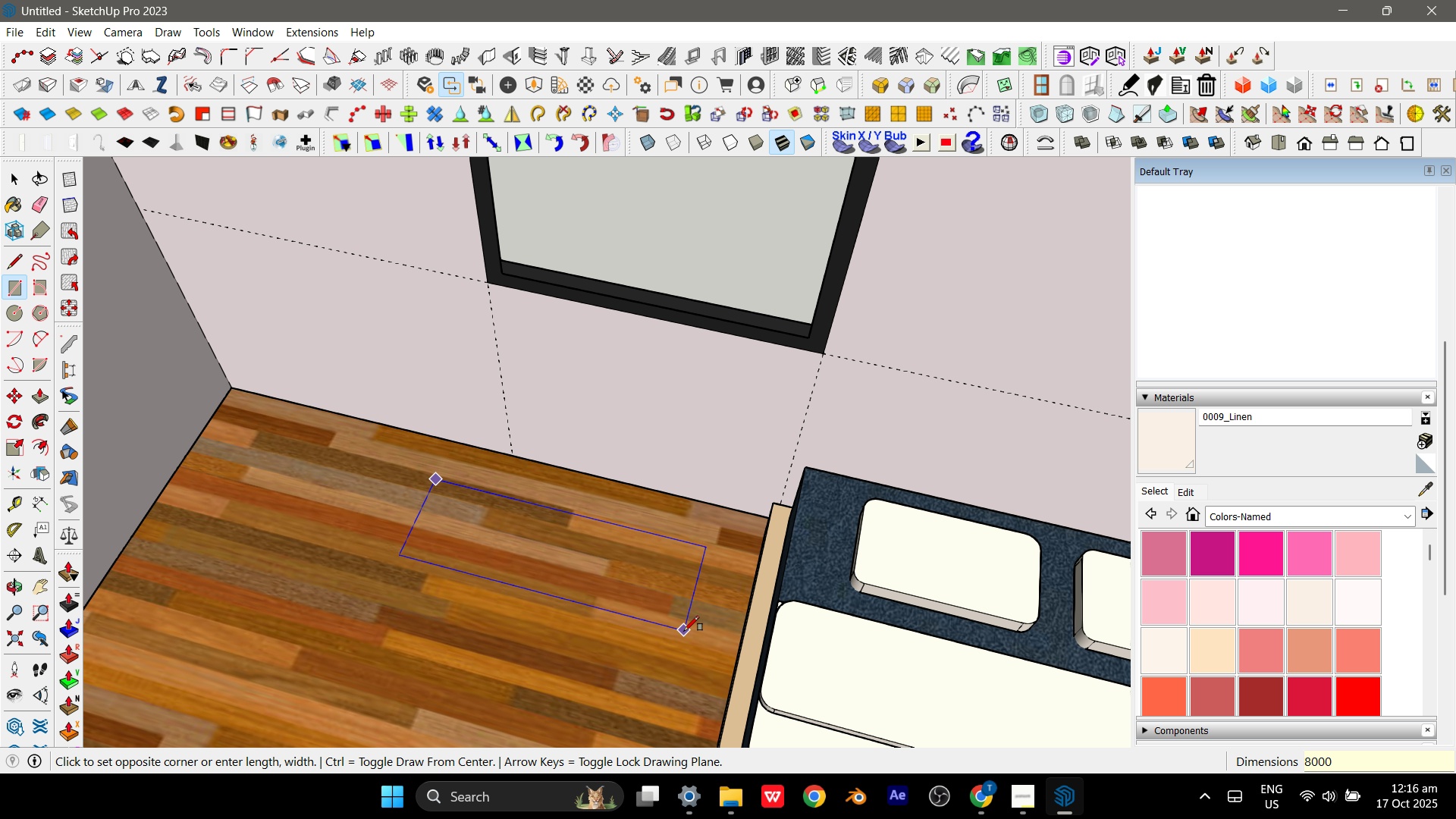 
key(Numpad0)
 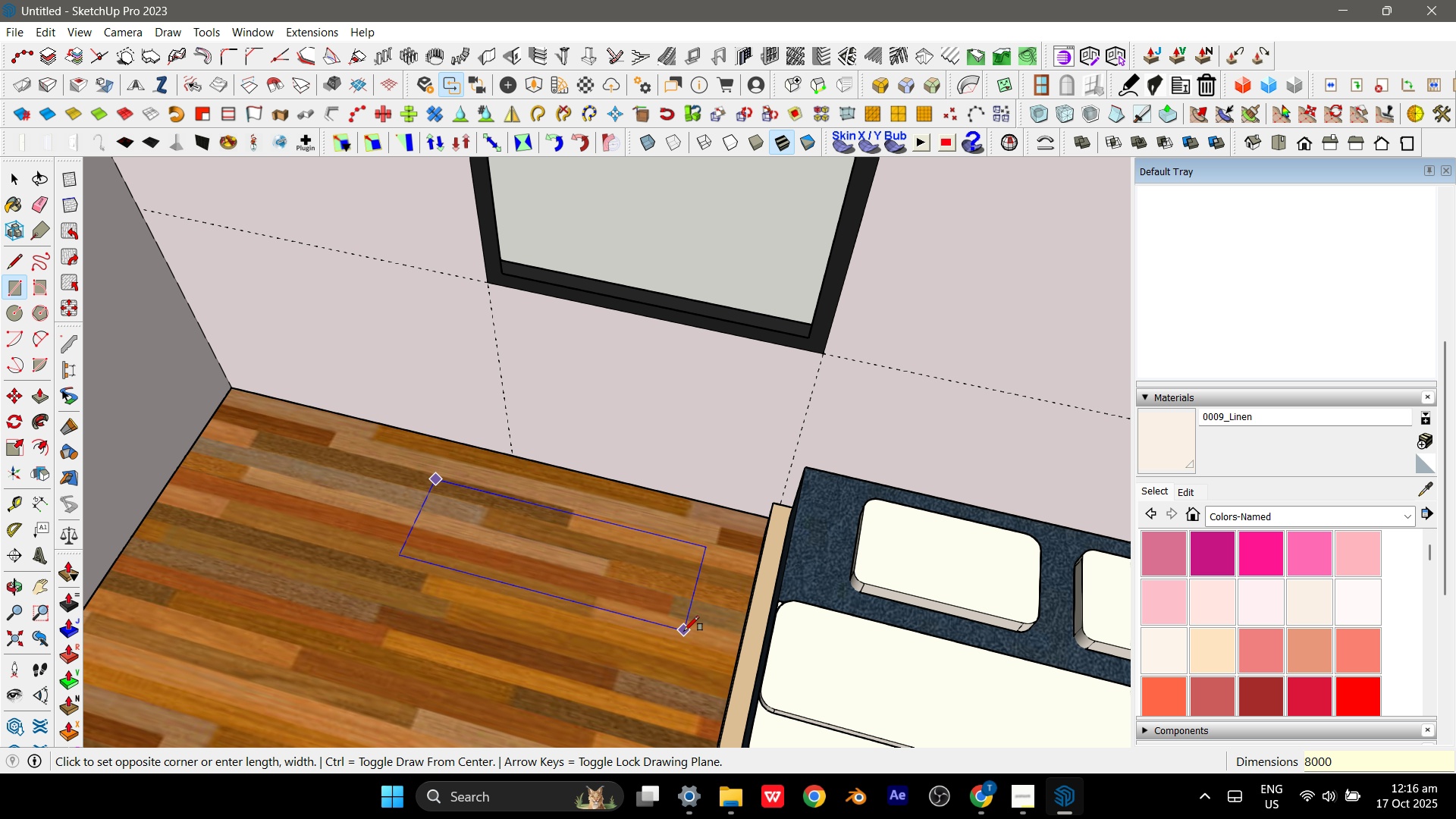 
key(Backspace)
 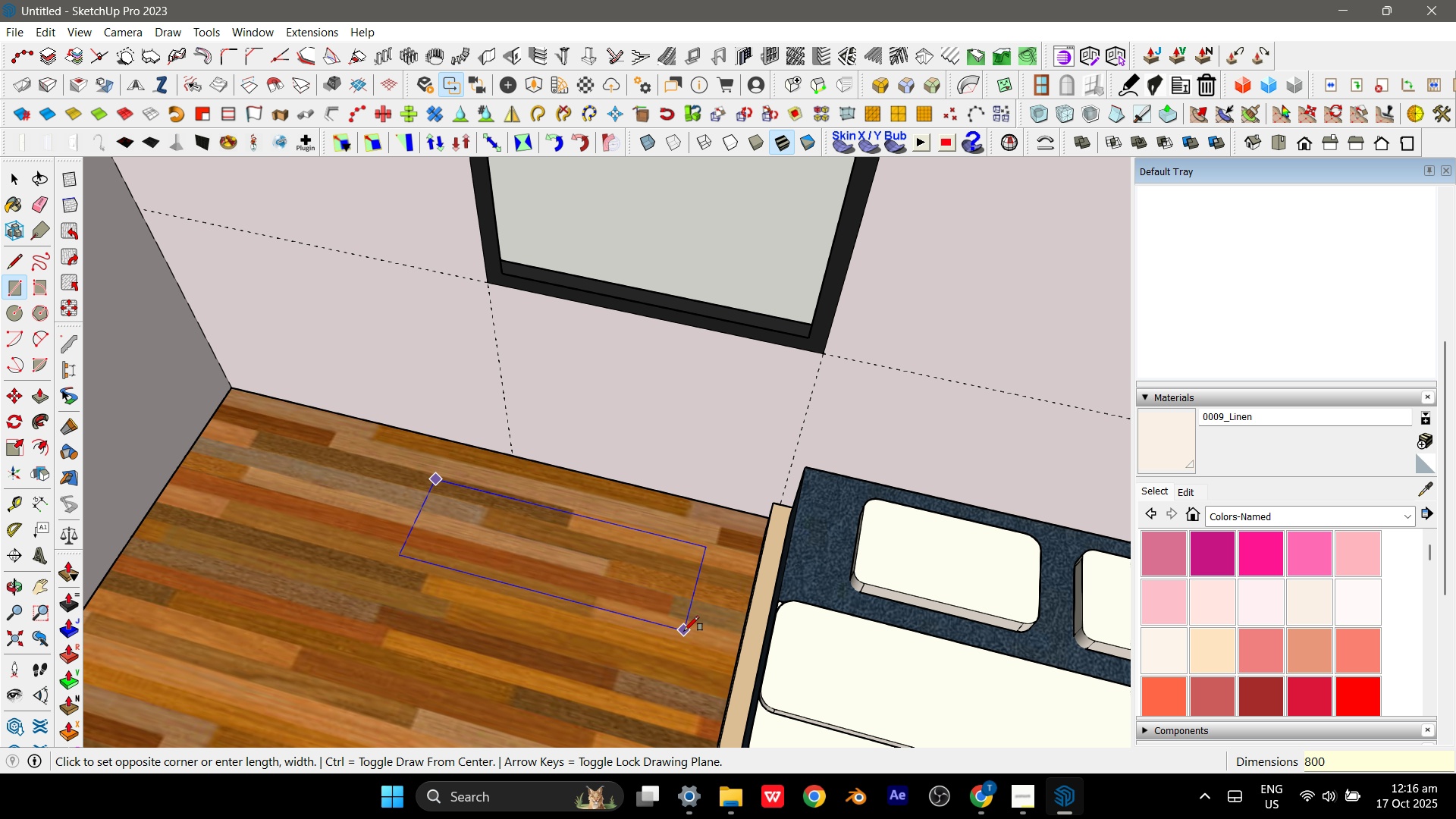 
key(Comma)
 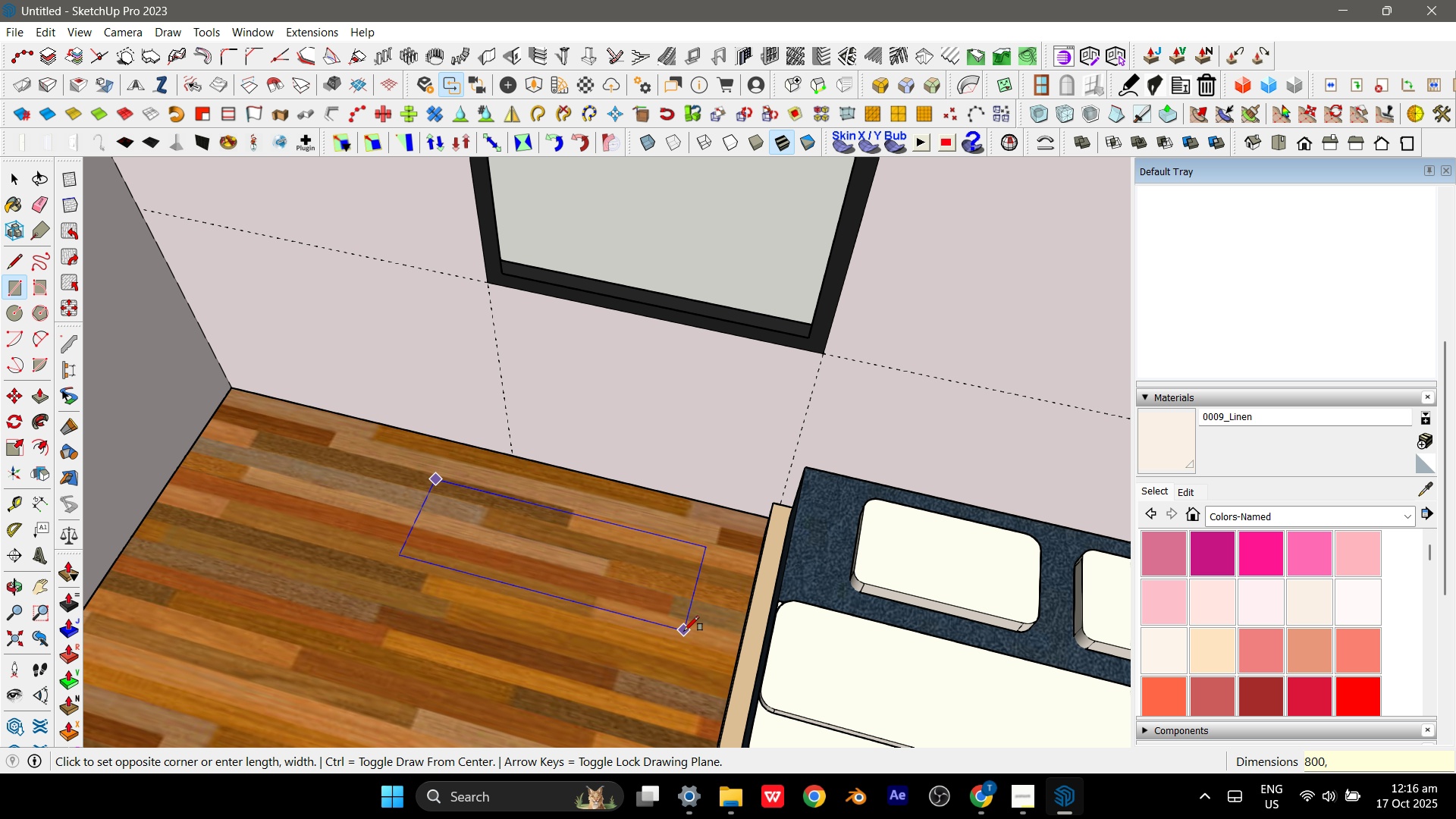 
key(Numpad6)
 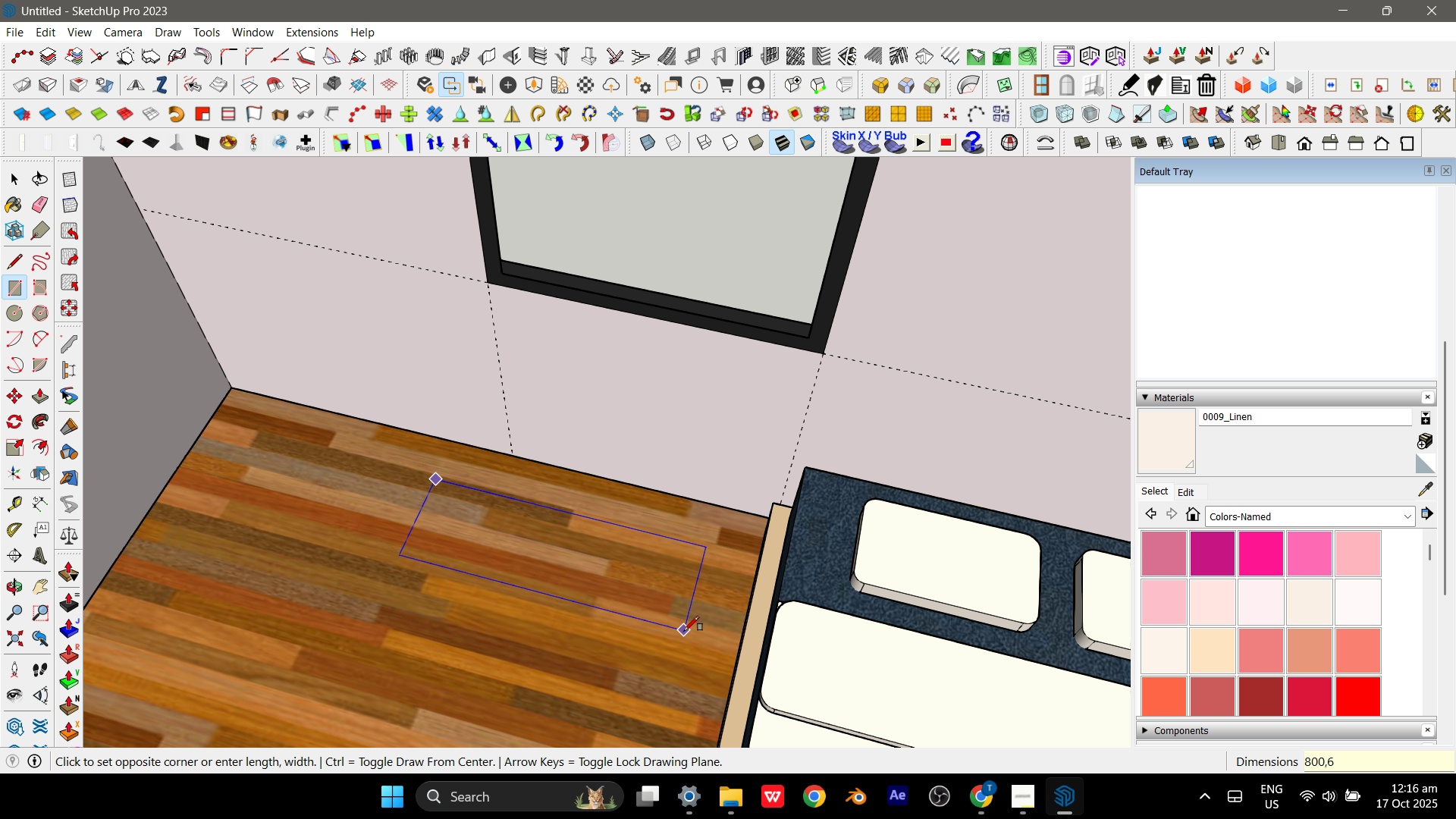 
key(Numpad0)
 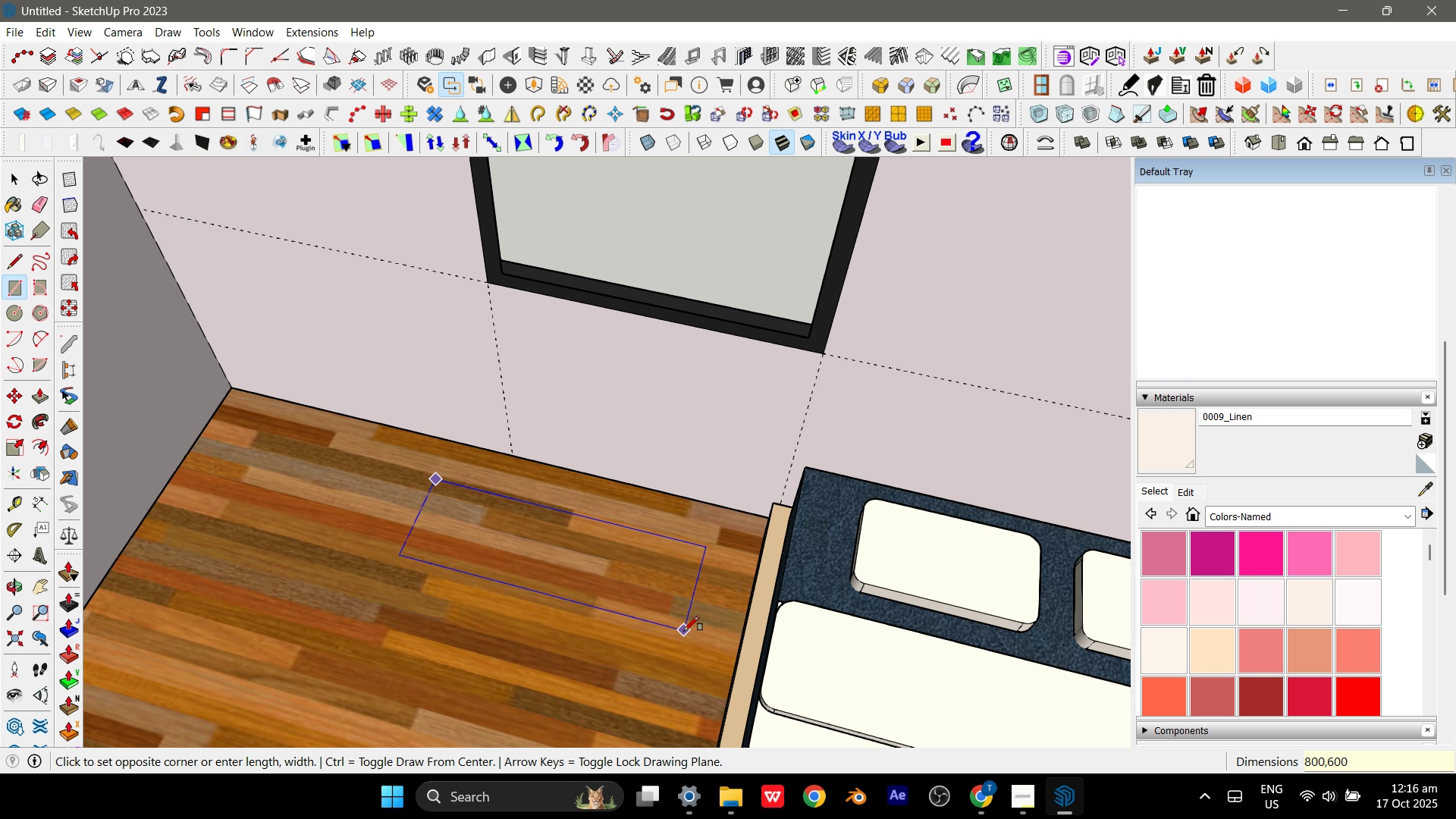 
key(Numpad0)
 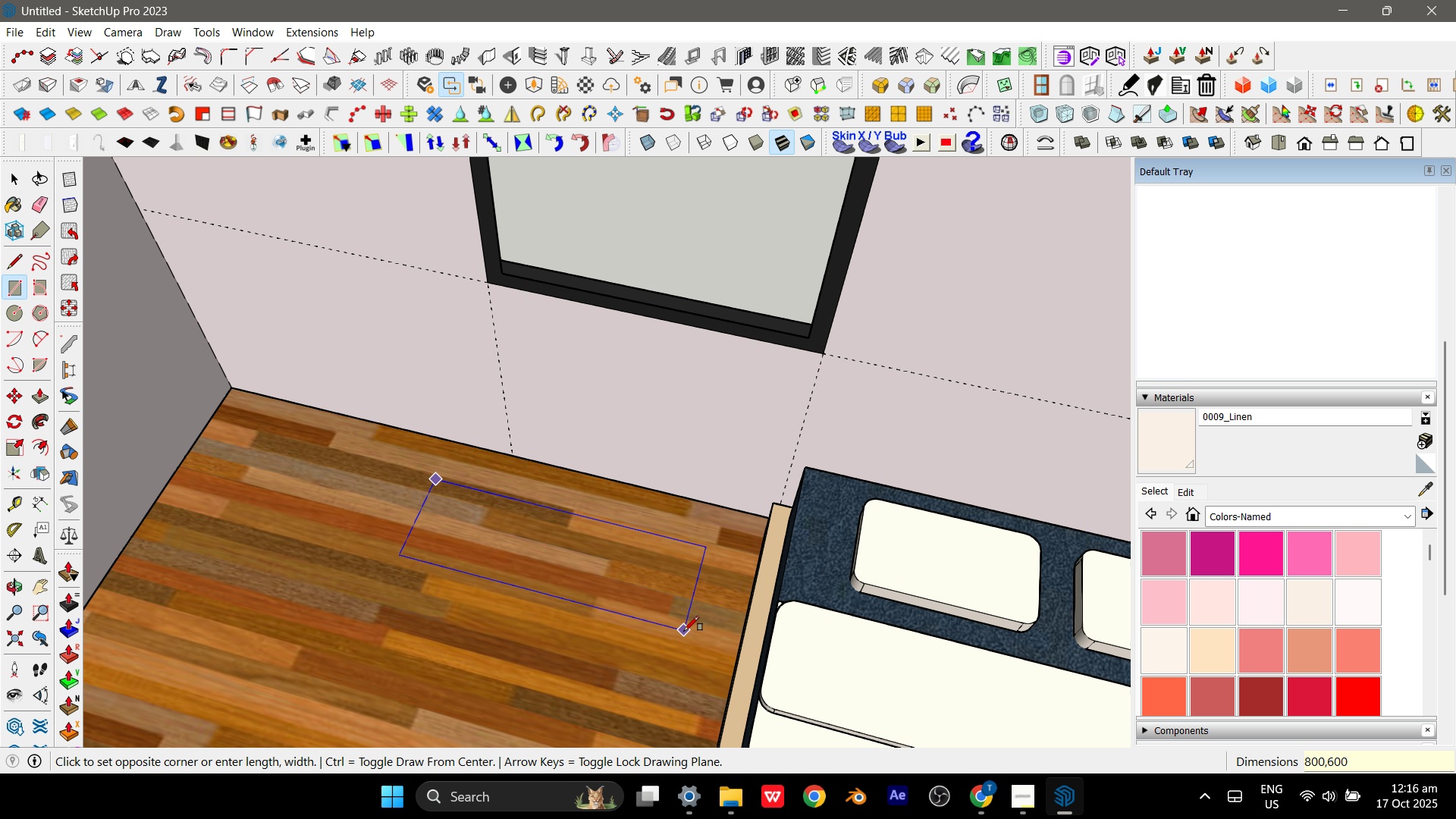 
key(Enter)
 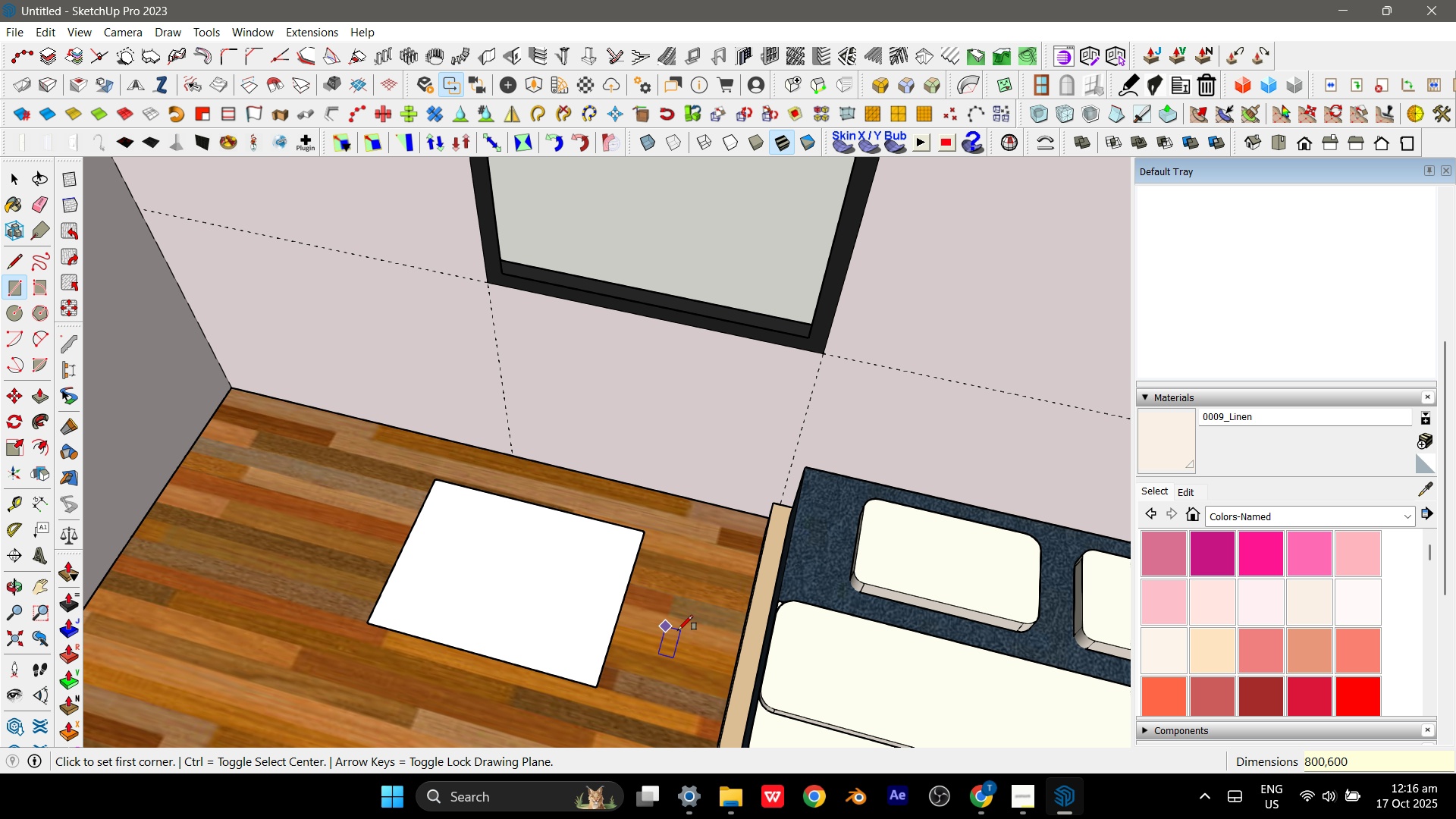 
key(Space)
 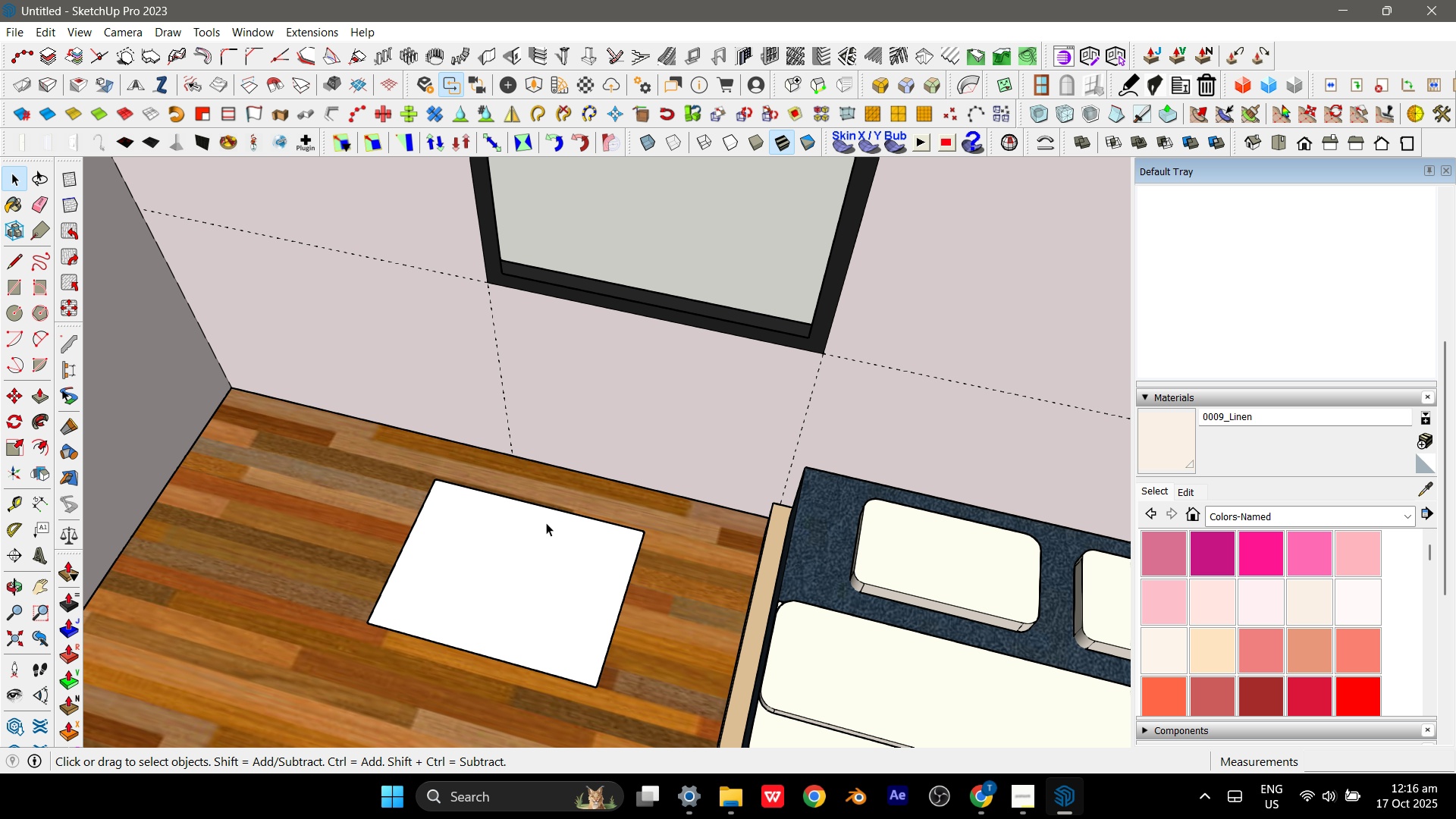 
scroll: coordinate [578, 564], scroll_direction: none, amount: 0.0
 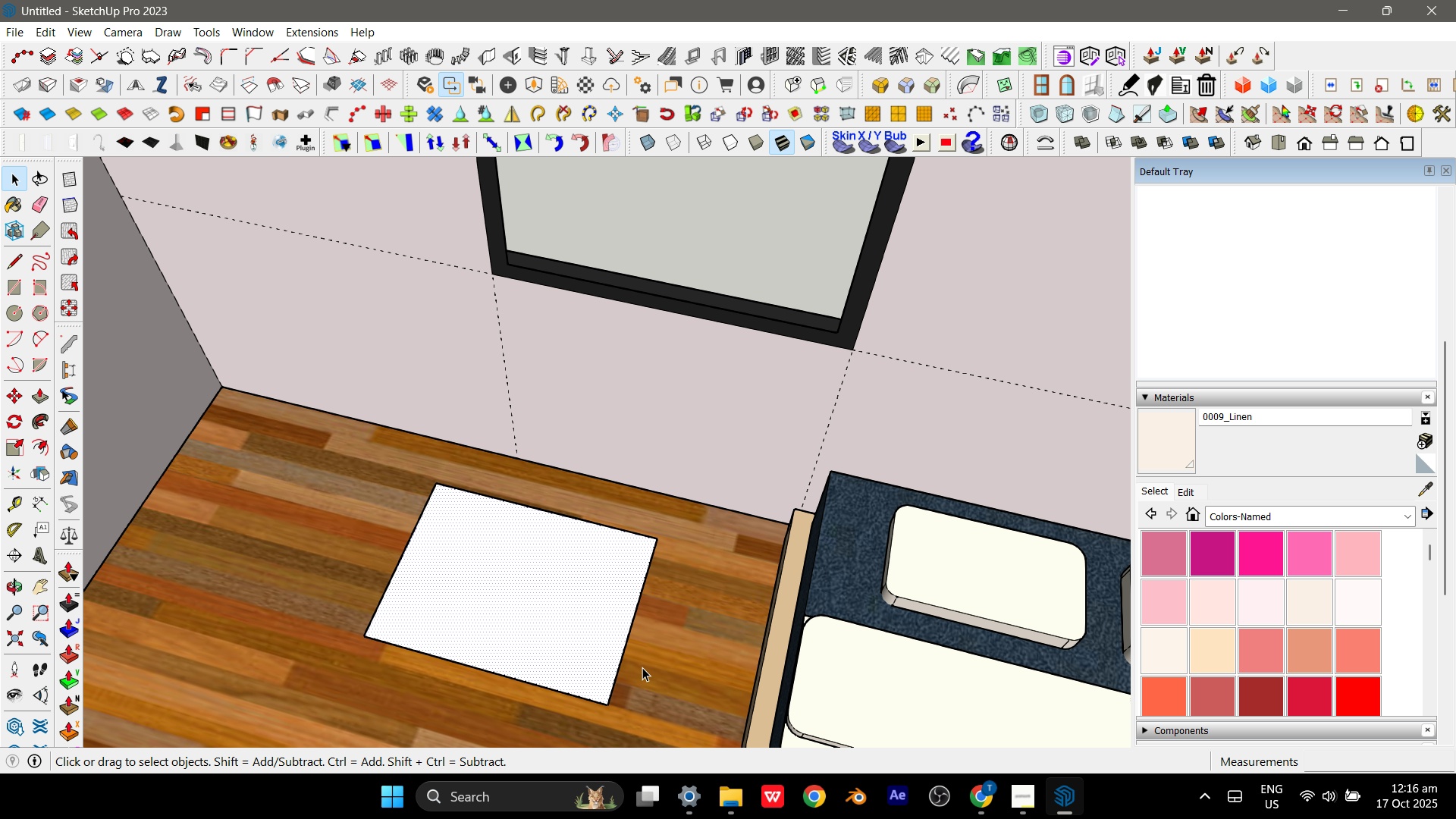 
key(Escape)
 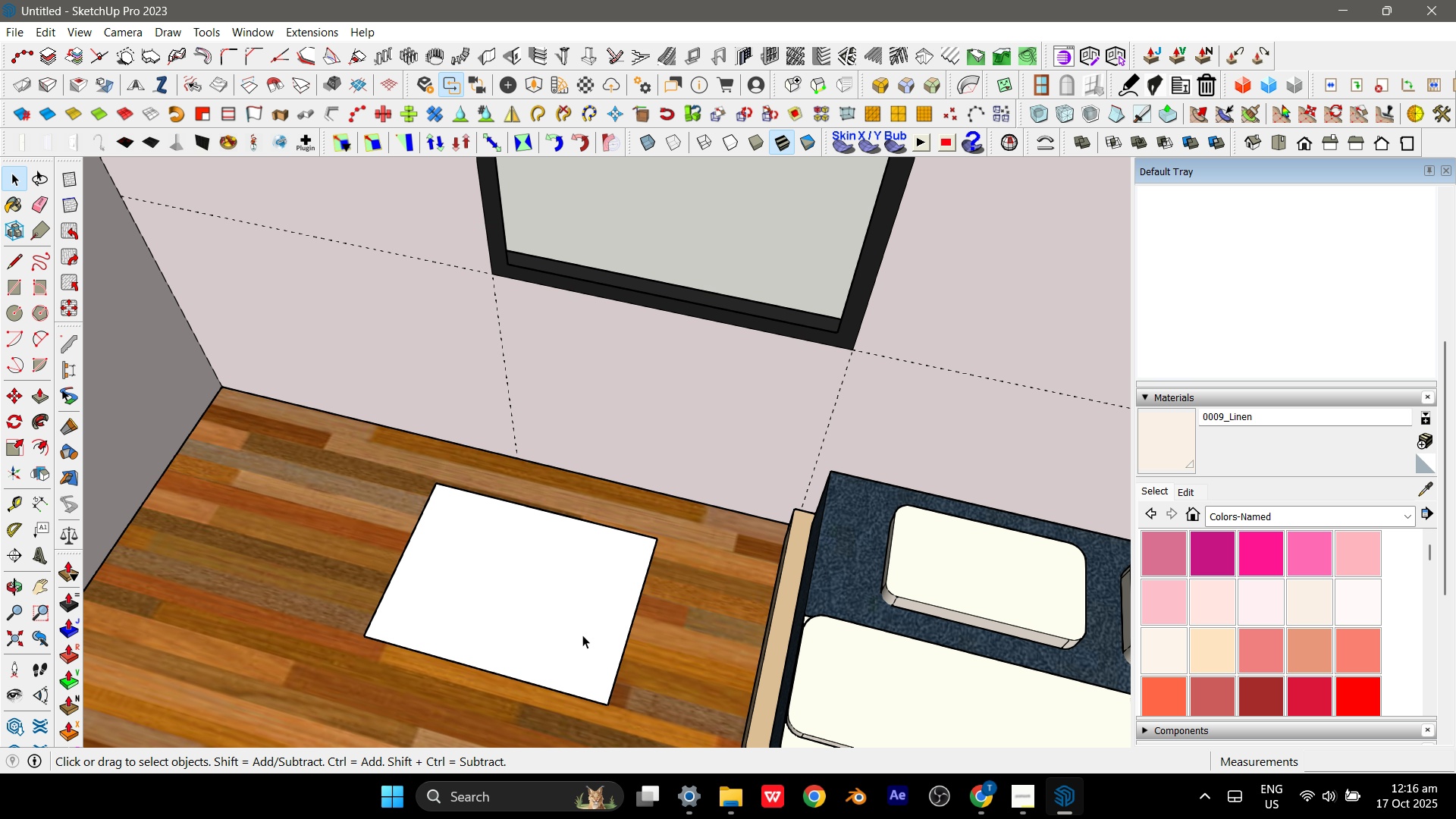 
left_click([582, 635])
 